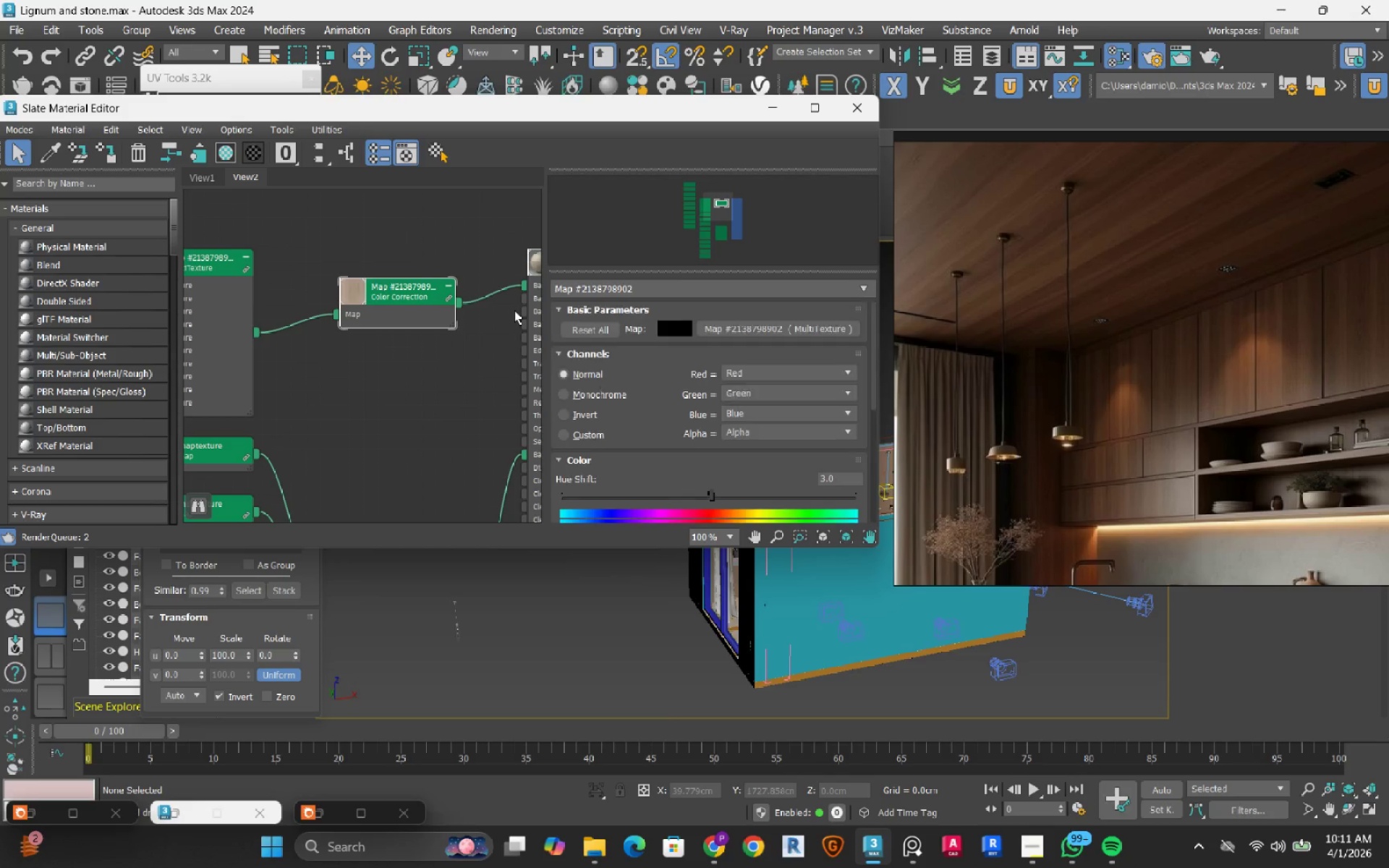 
scroll: coordinate [450, 348], scroll_direction: down, amount: 8.0
 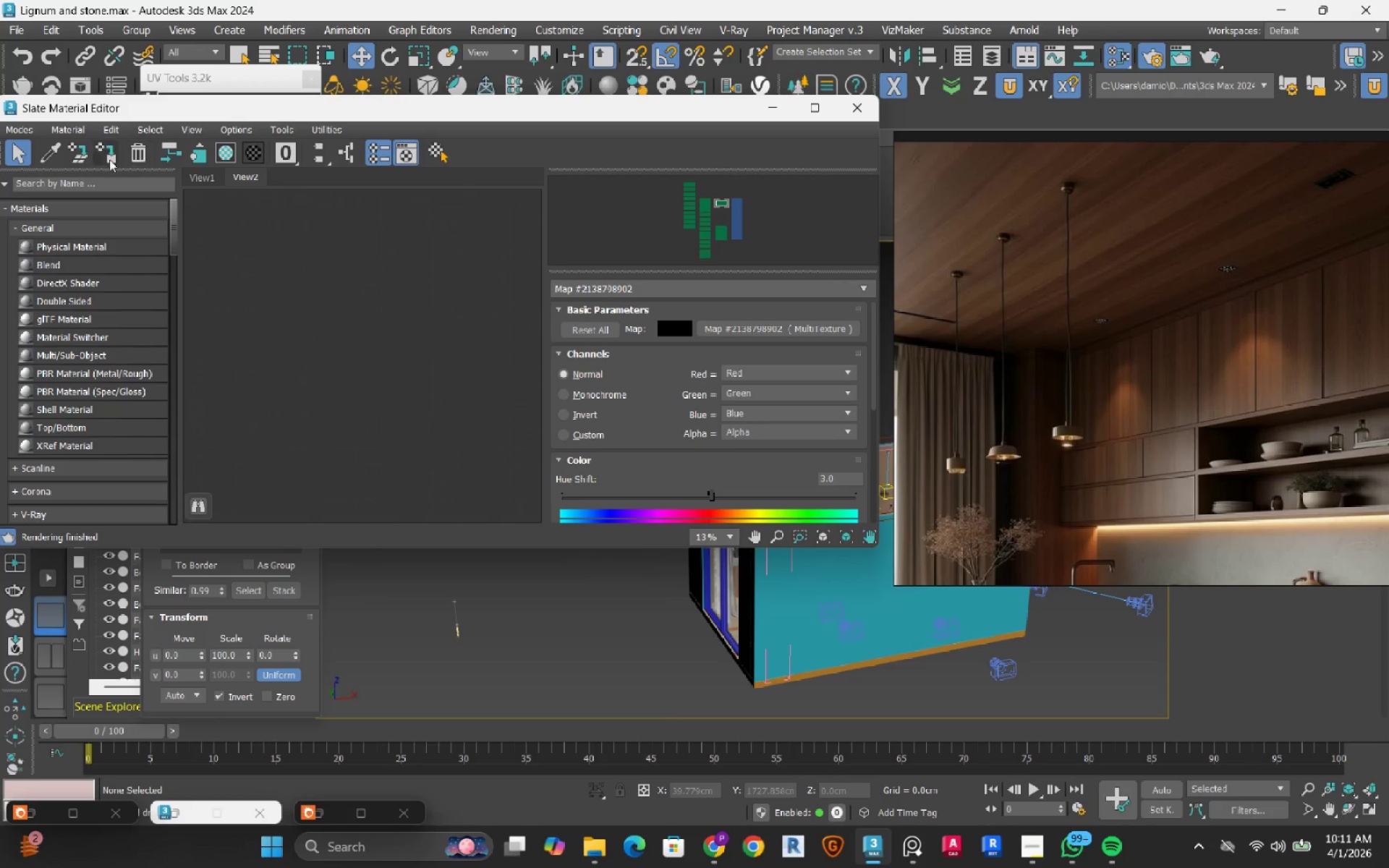 
left_click([52, 153])
 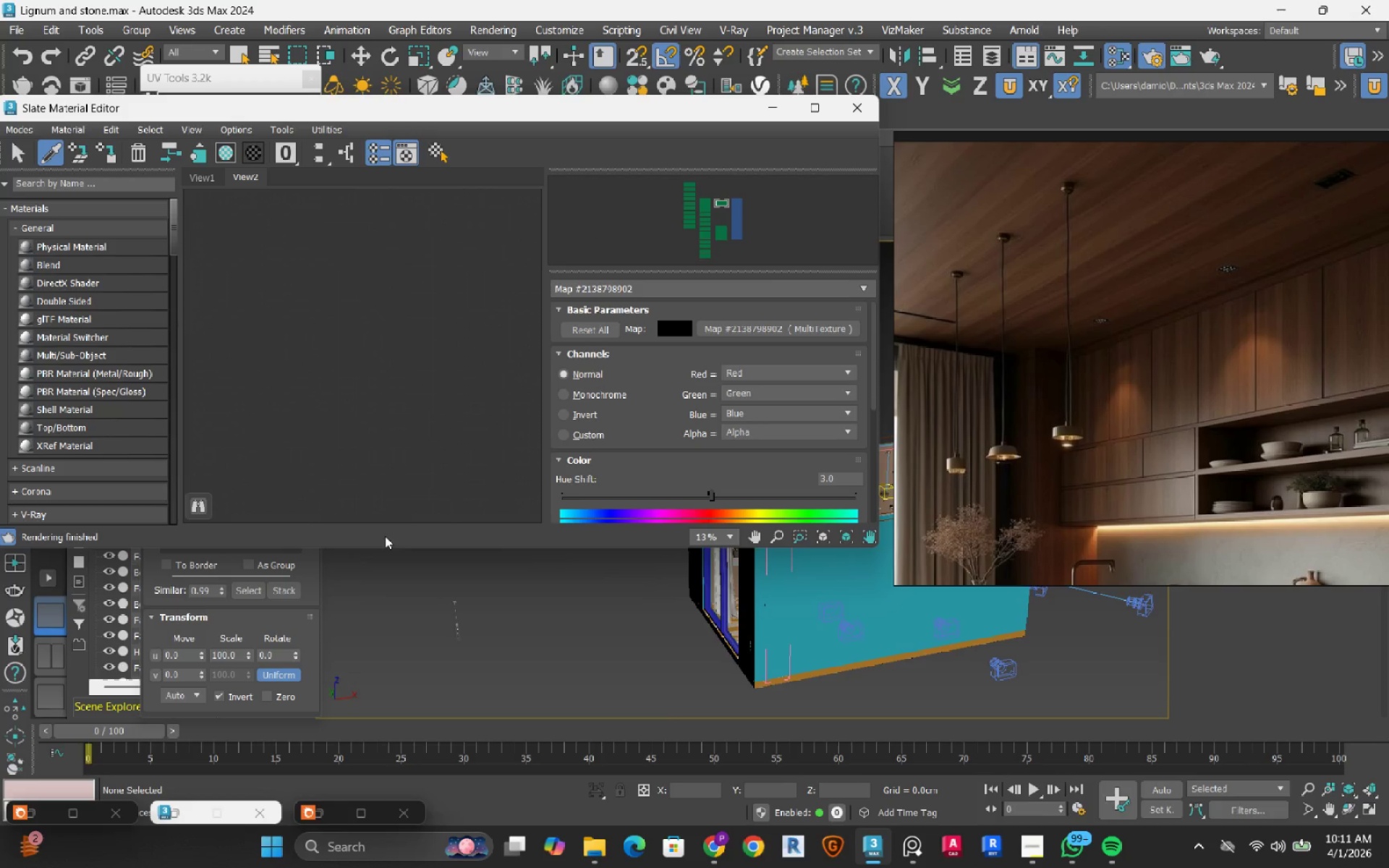 
scroll: coordinate [428, 561], scroll_direction: down, amount: 1.0
 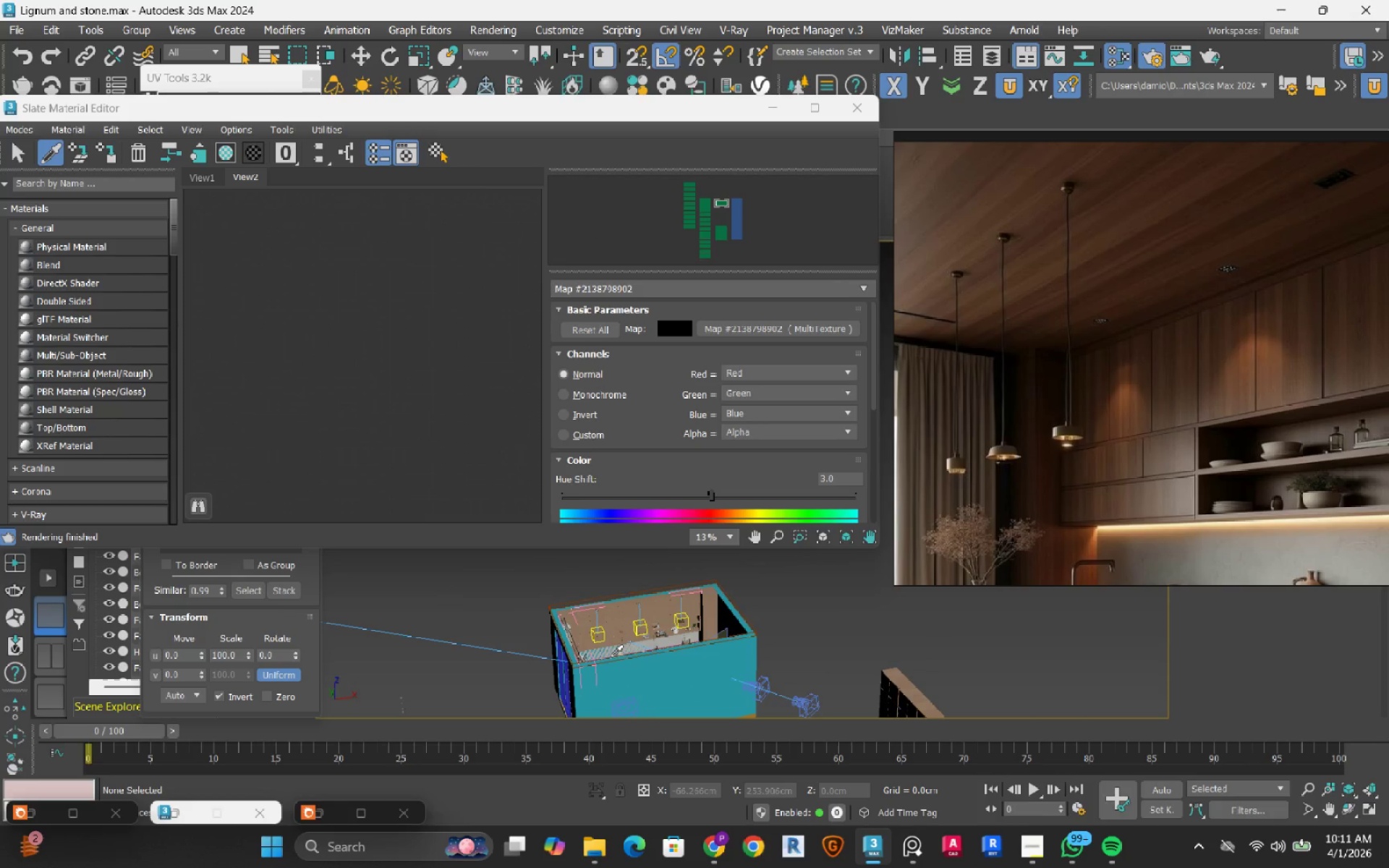 
left_click([595, 592])
 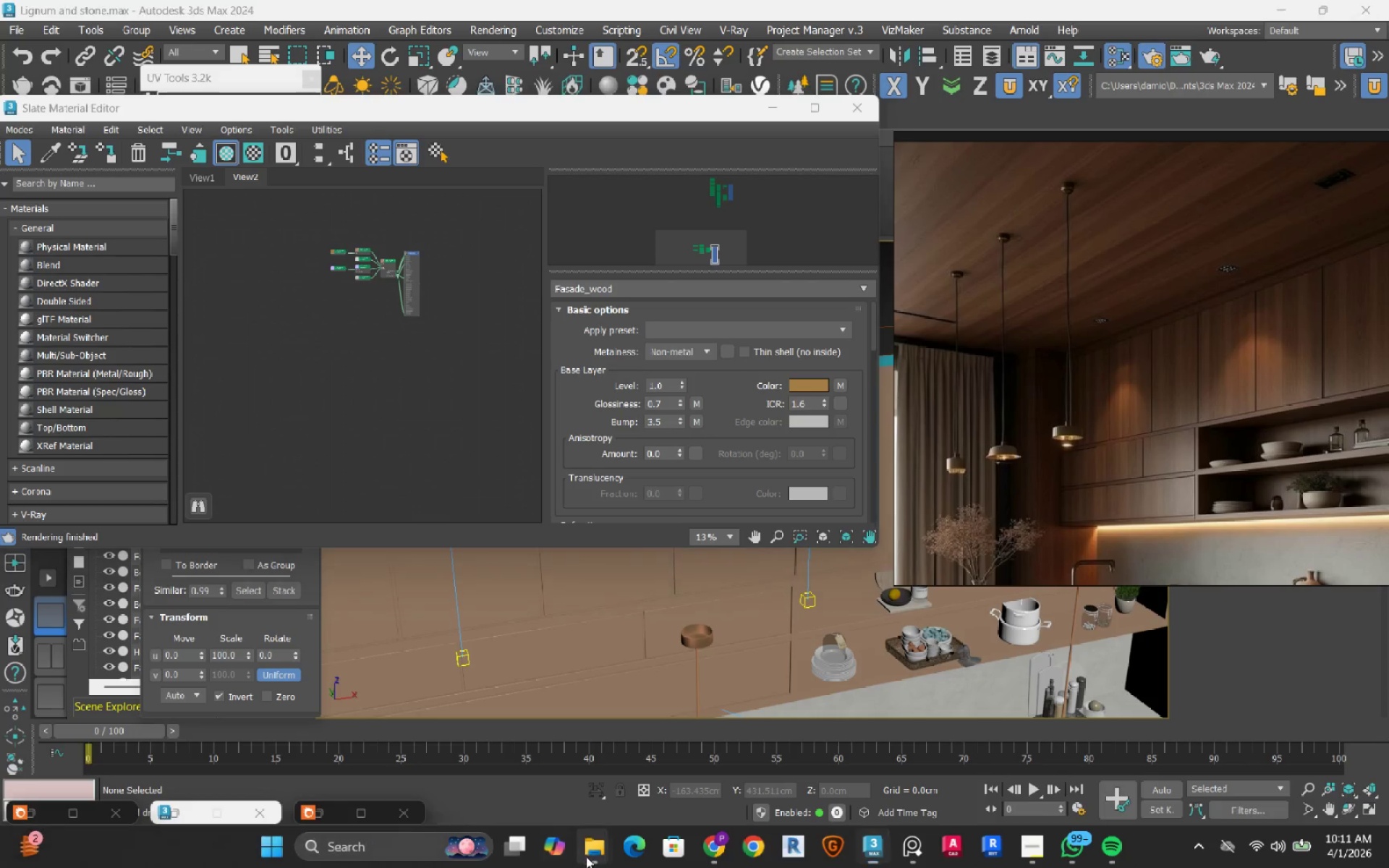 
scroll: coordinate [597, 635], scroll_direction: up, amount: 5.0
 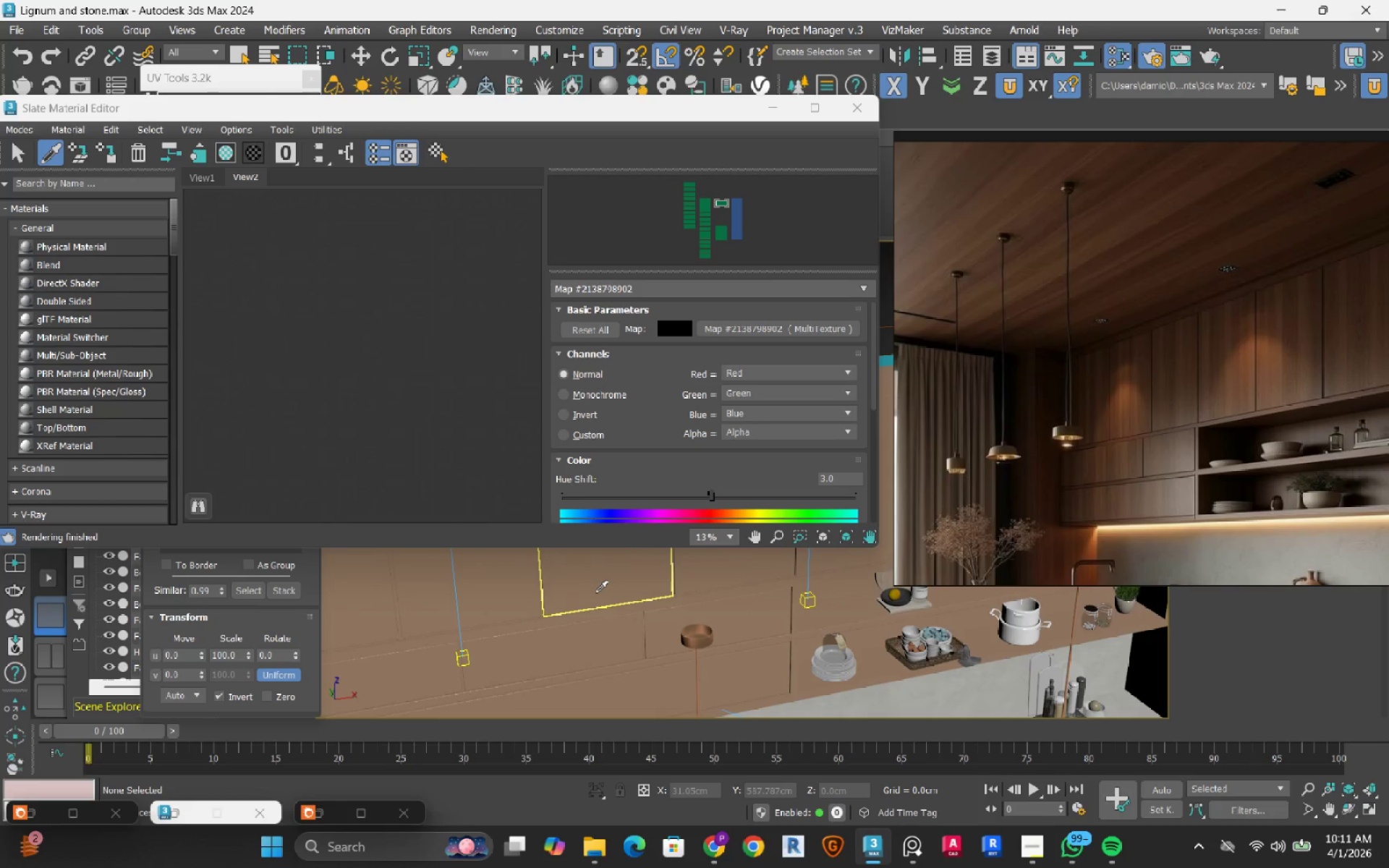 
left_click([534, 751])
 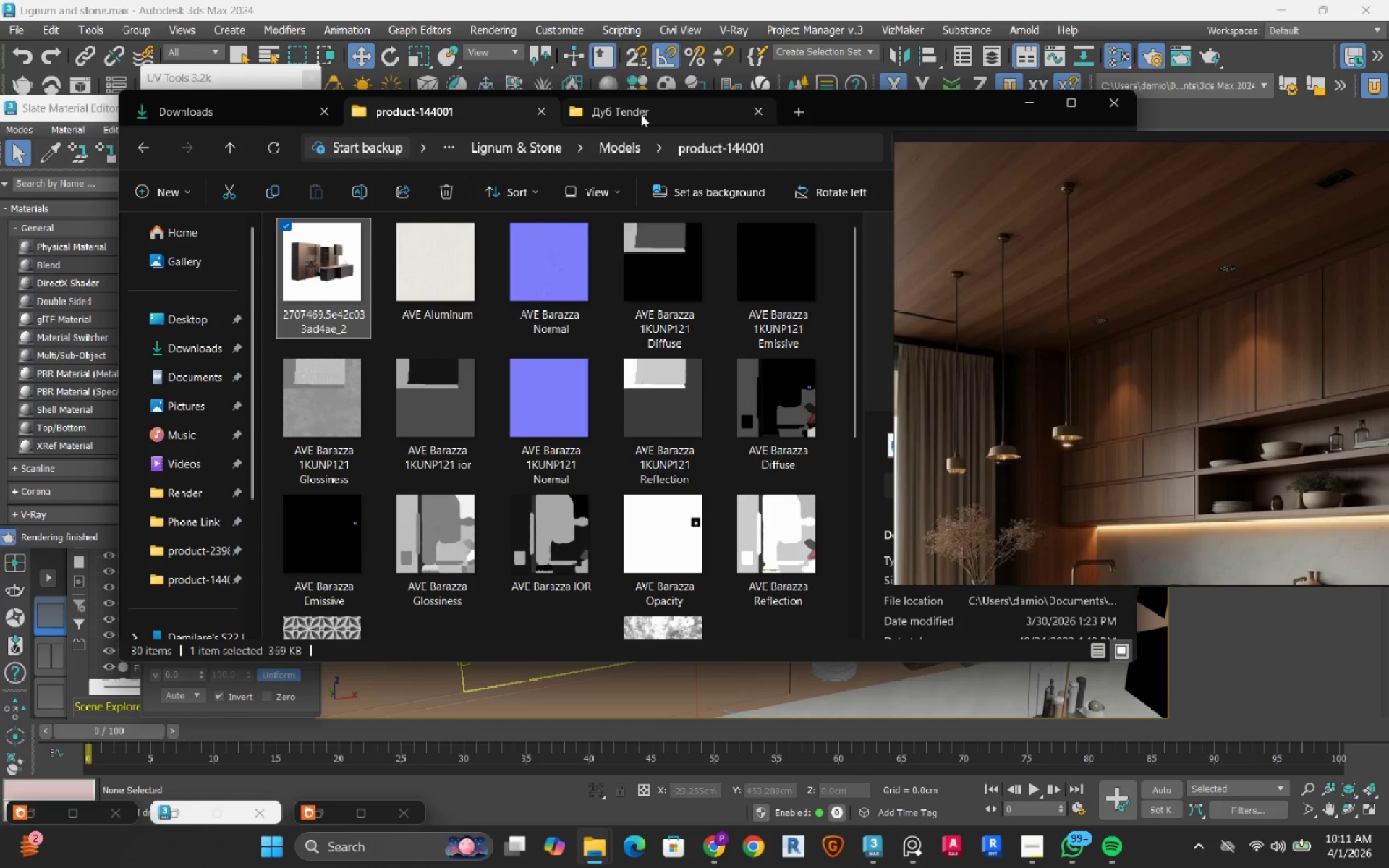 
left_click([641, 114])
 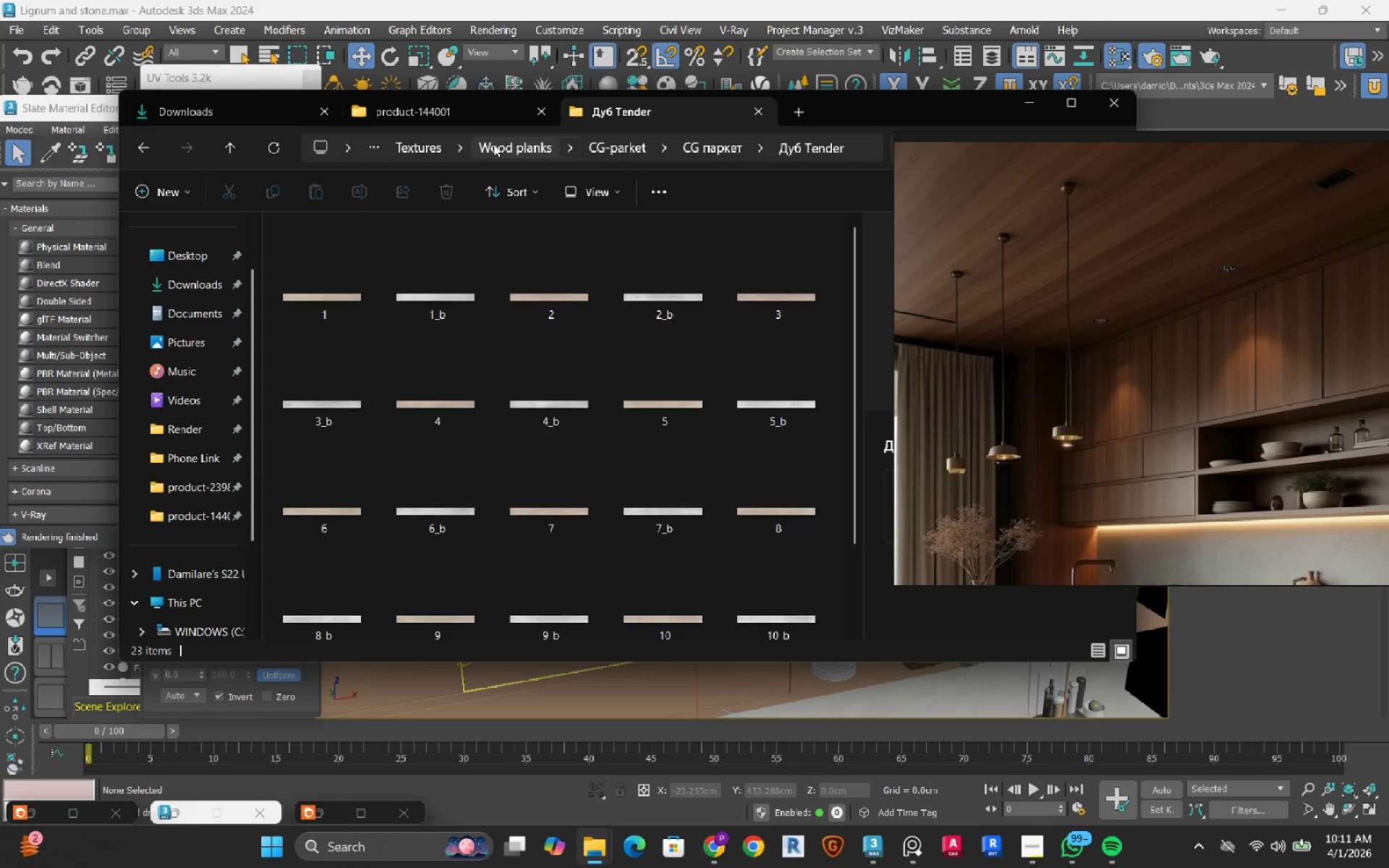 
left_click([425, 141])
 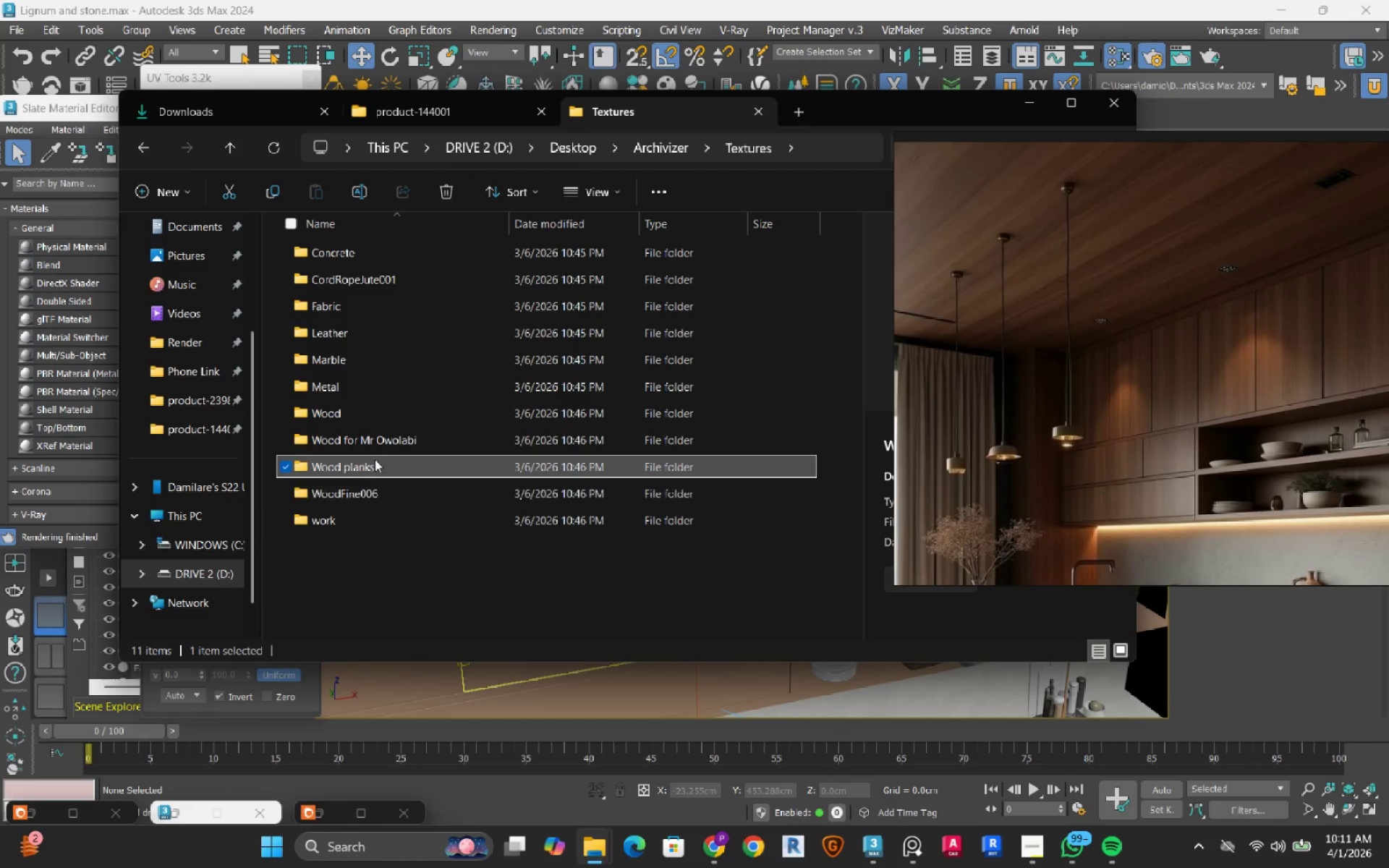 
double_click([378, 417])
 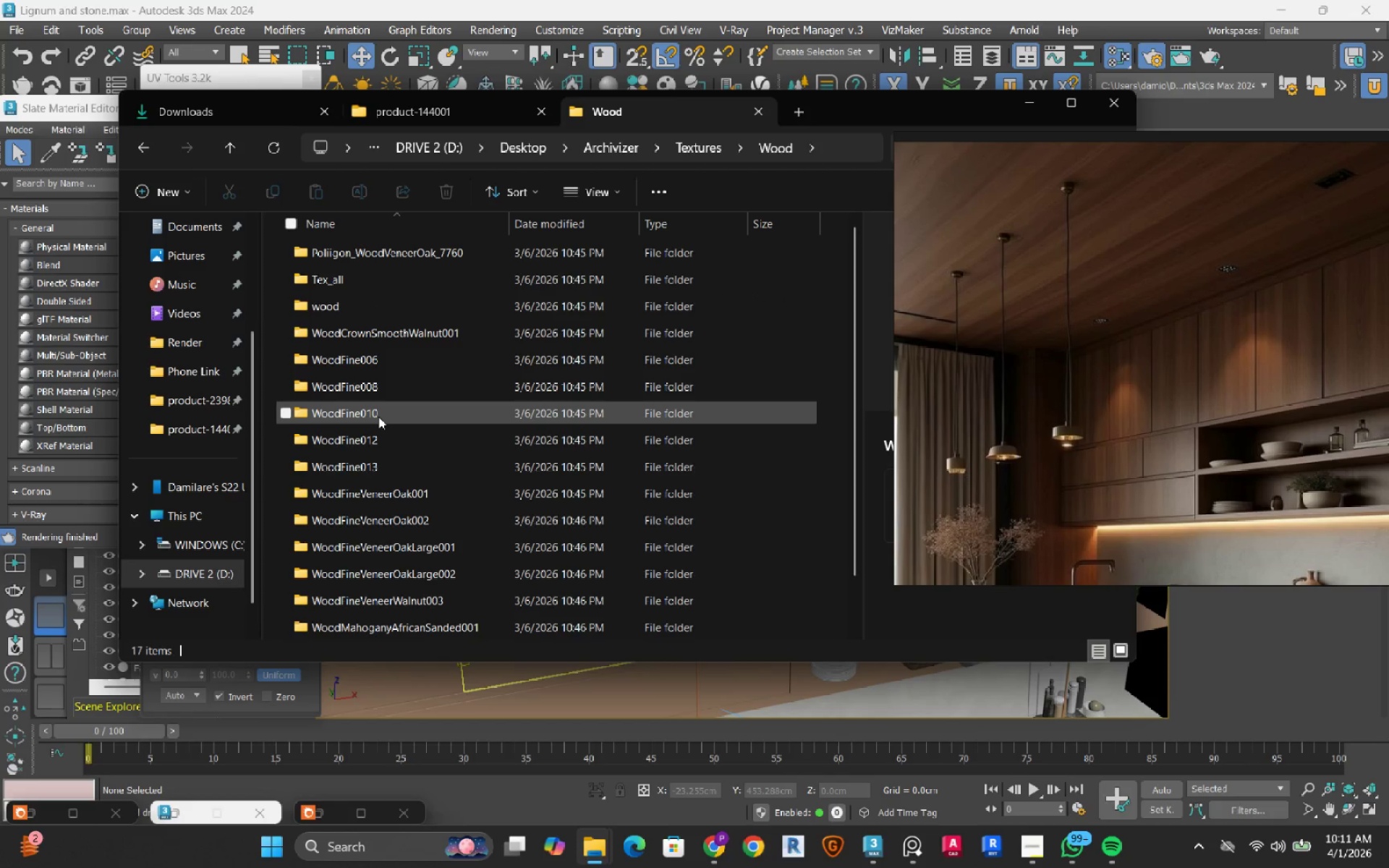 
scroll: coordinate [378, 417], scroll_direction: down, amount: 7.0
 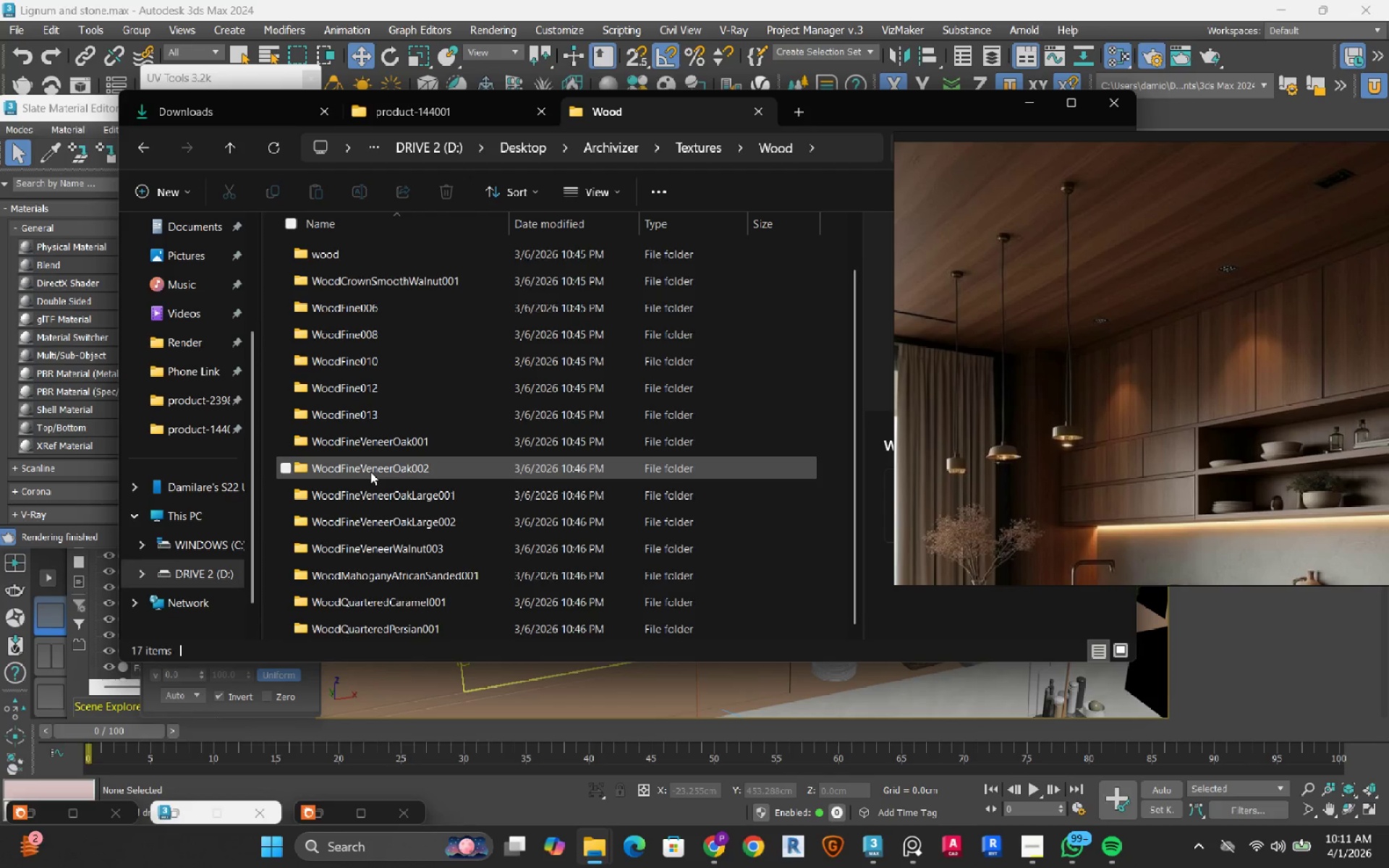 
scroll: coordinate [370, 448], scroll_direction: up, amount: 5.0
 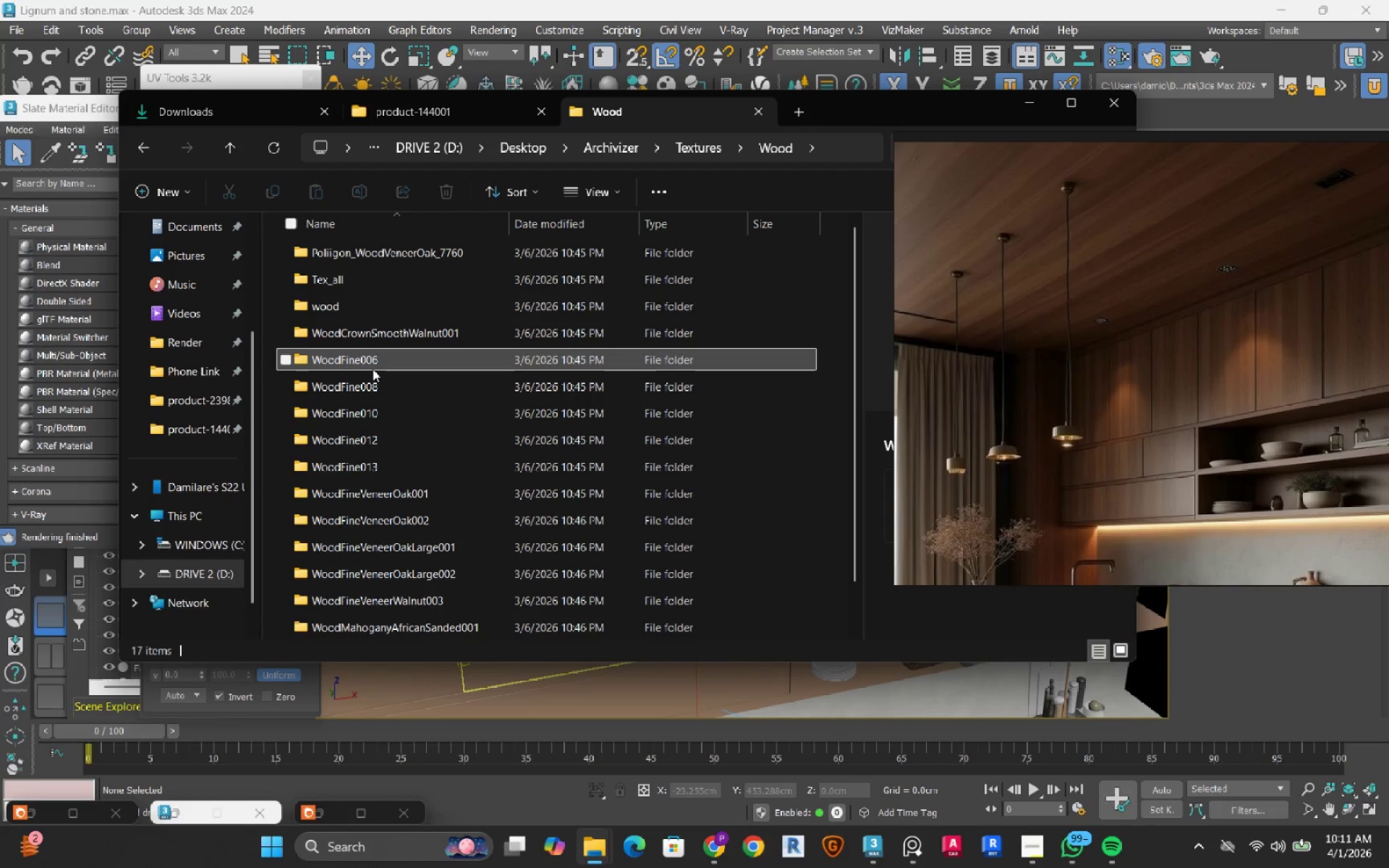 
double_click([373, 369])
 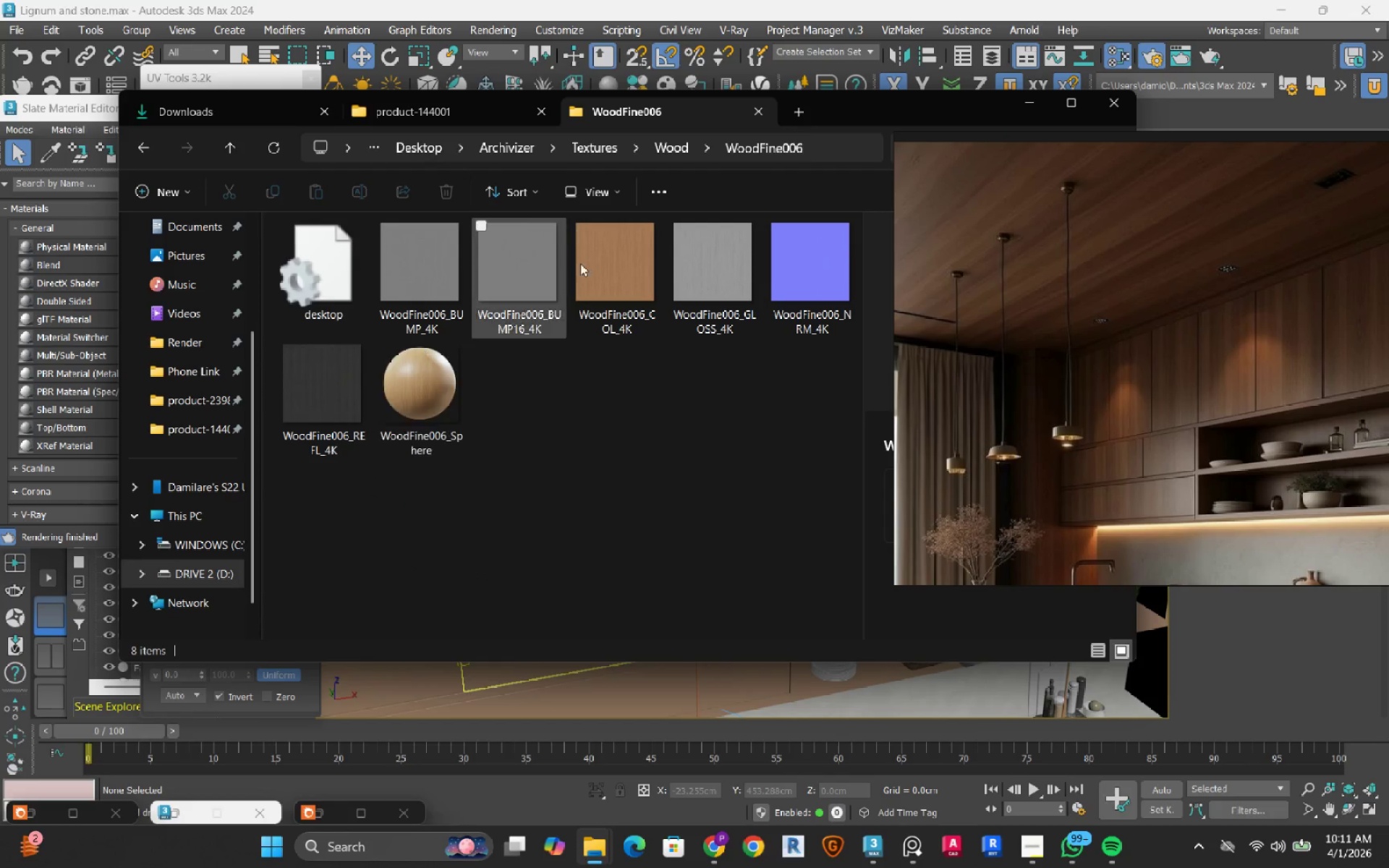 
left_click_drag(start_coordinate=[836, 116], to_coordinate=[795, 115])
 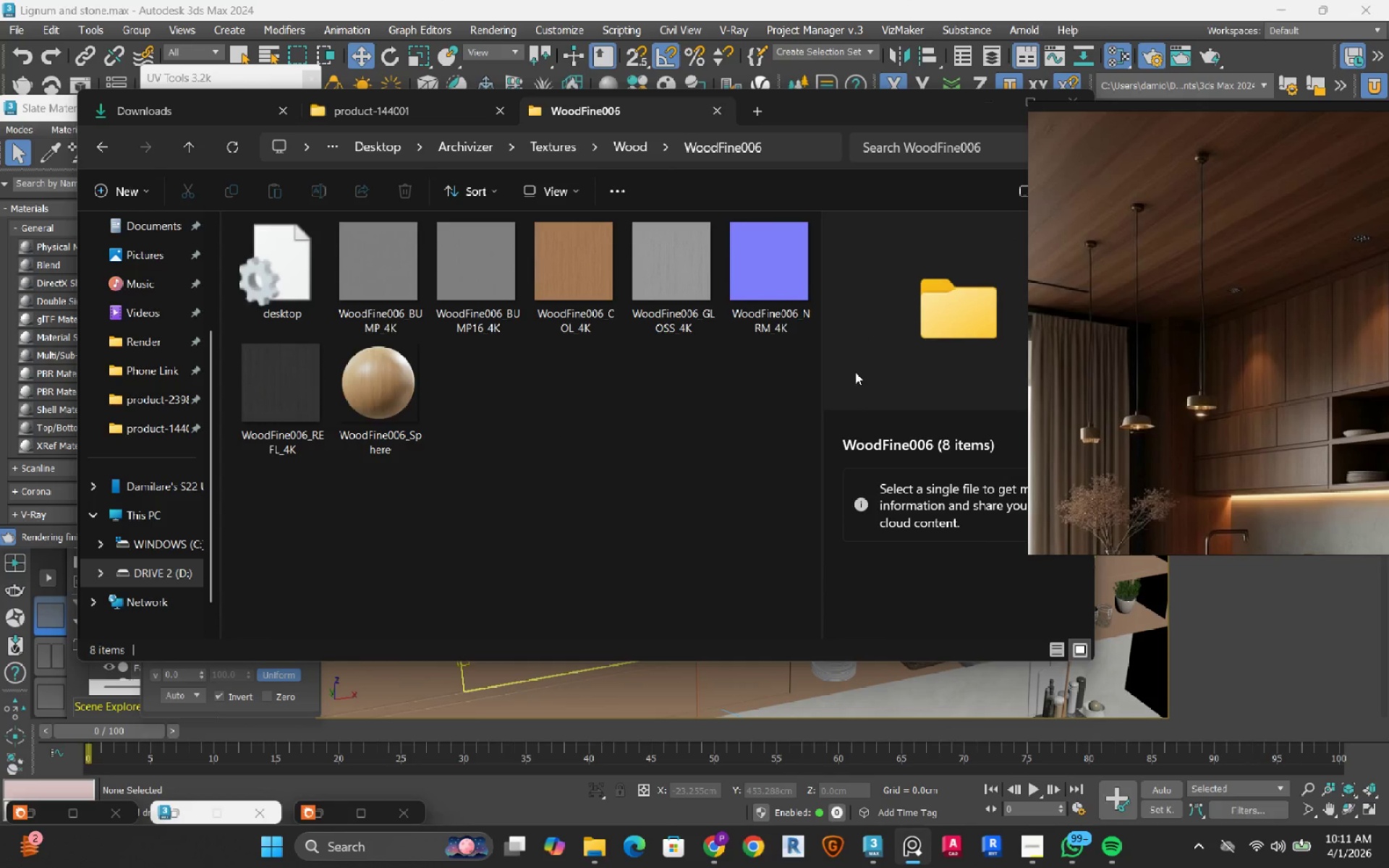 
left_click([352, 388])
 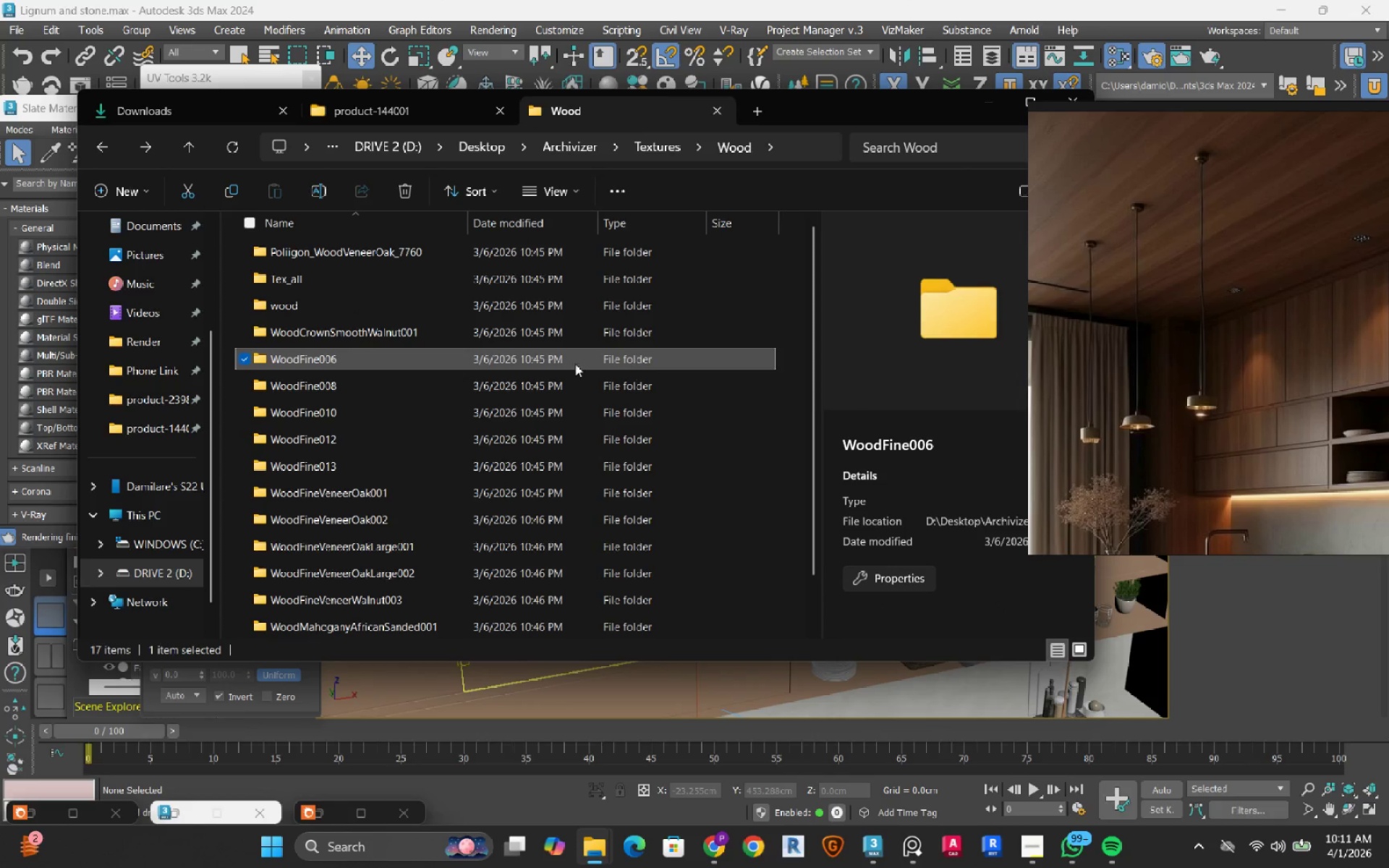 
left_click([423, 320])
 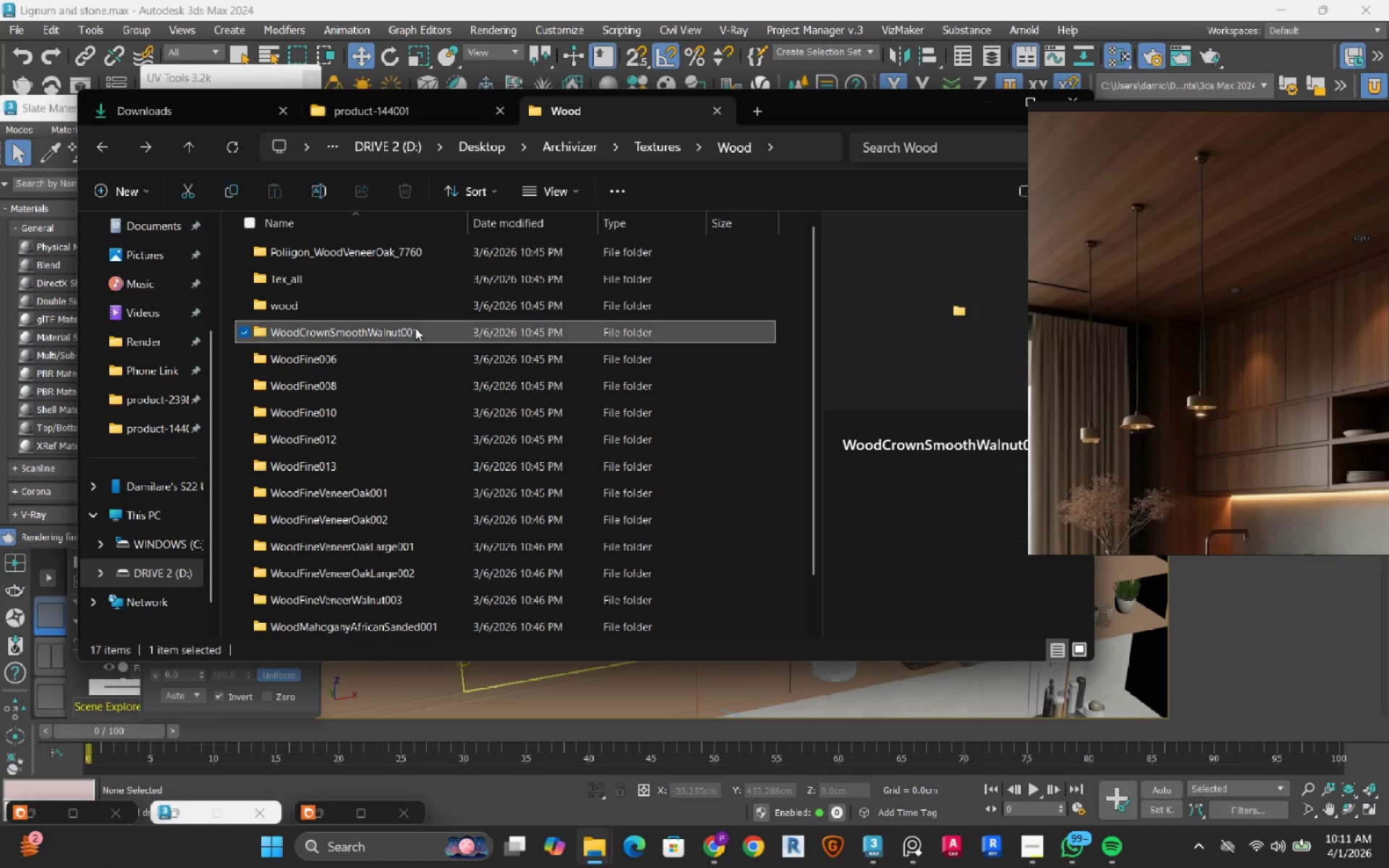 
double_click([415, 328])
 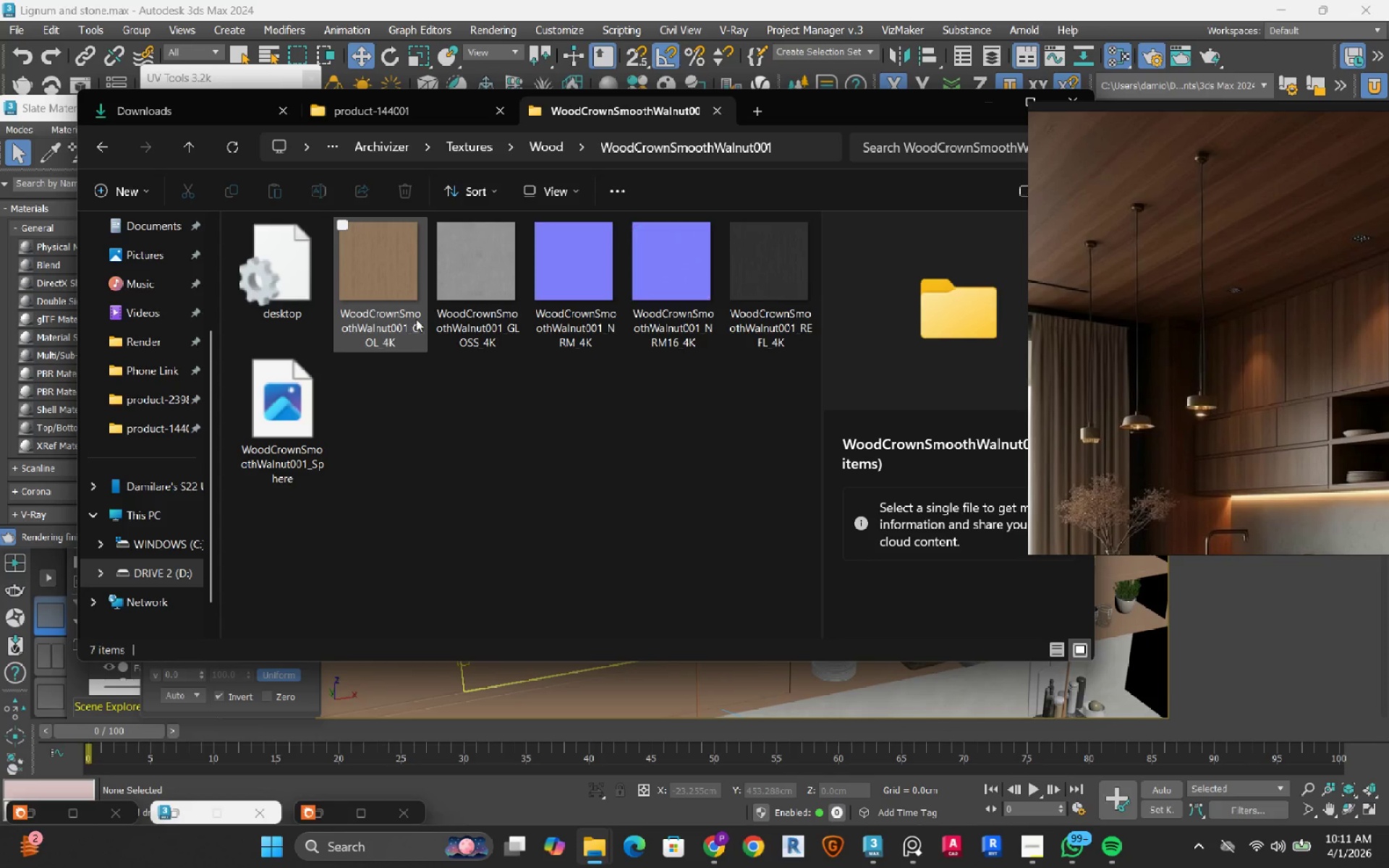 
left_click([413, 299])
 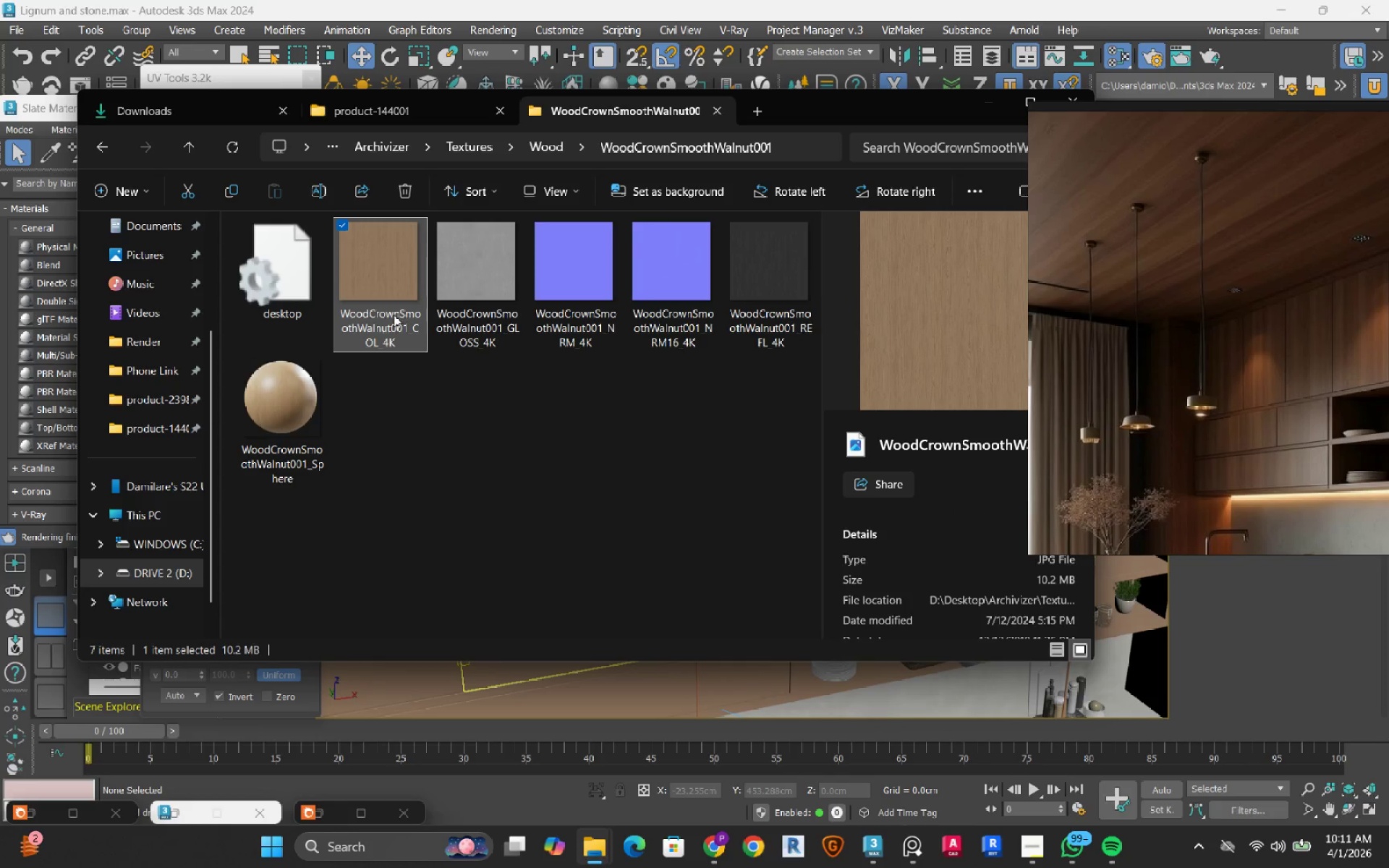 
 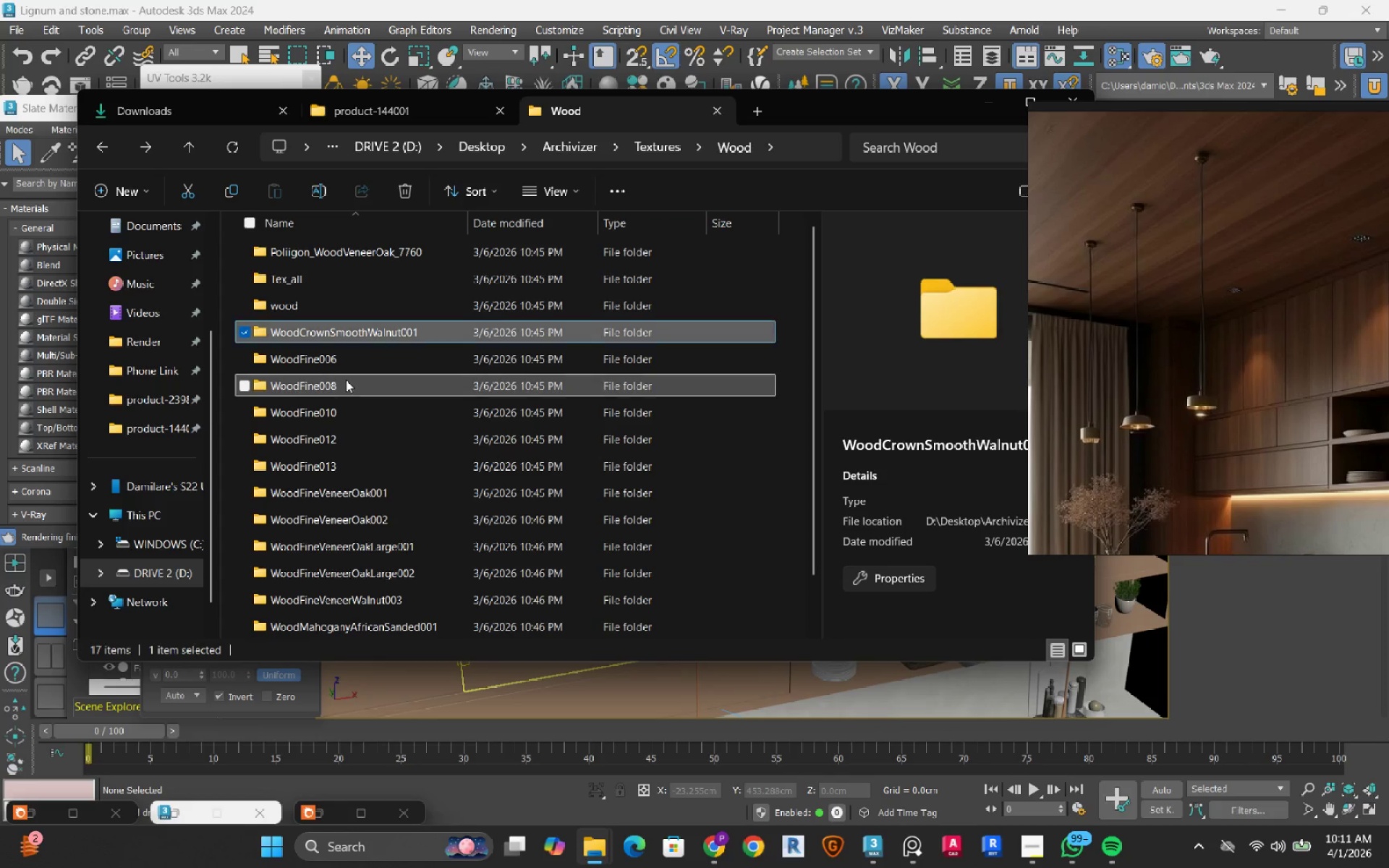 
double_click([346, 380])
 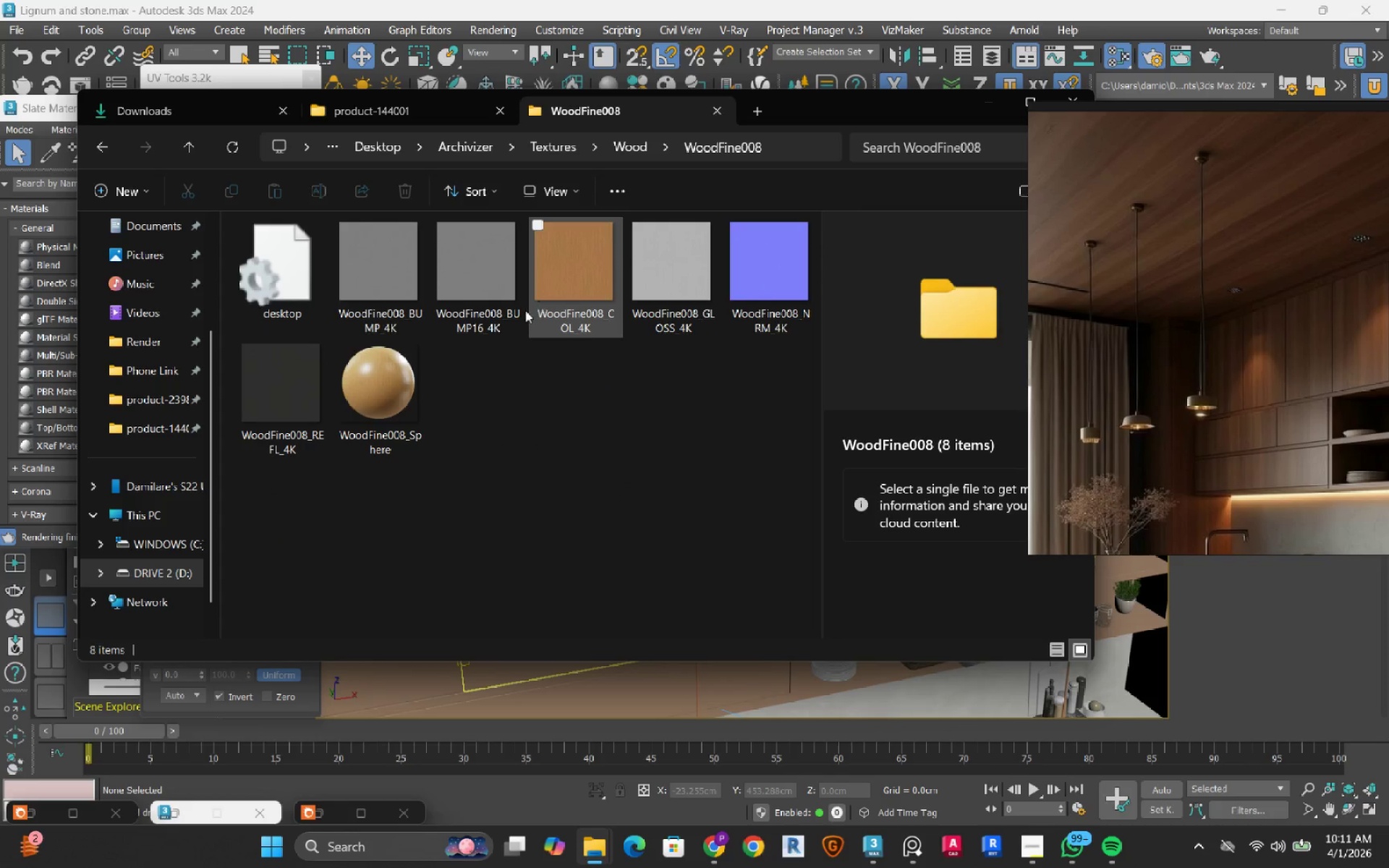 
left_click([425, 373])
 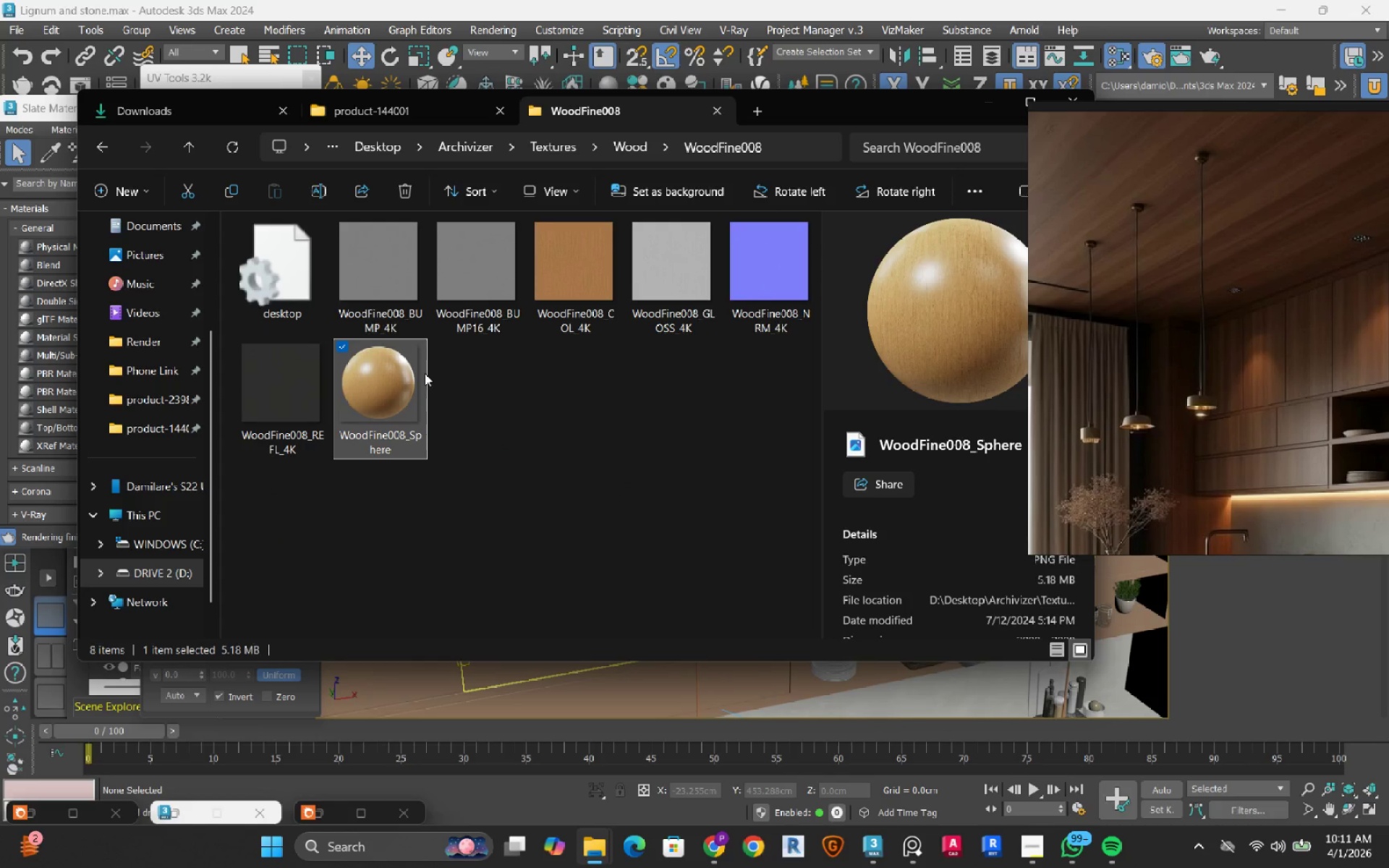 
 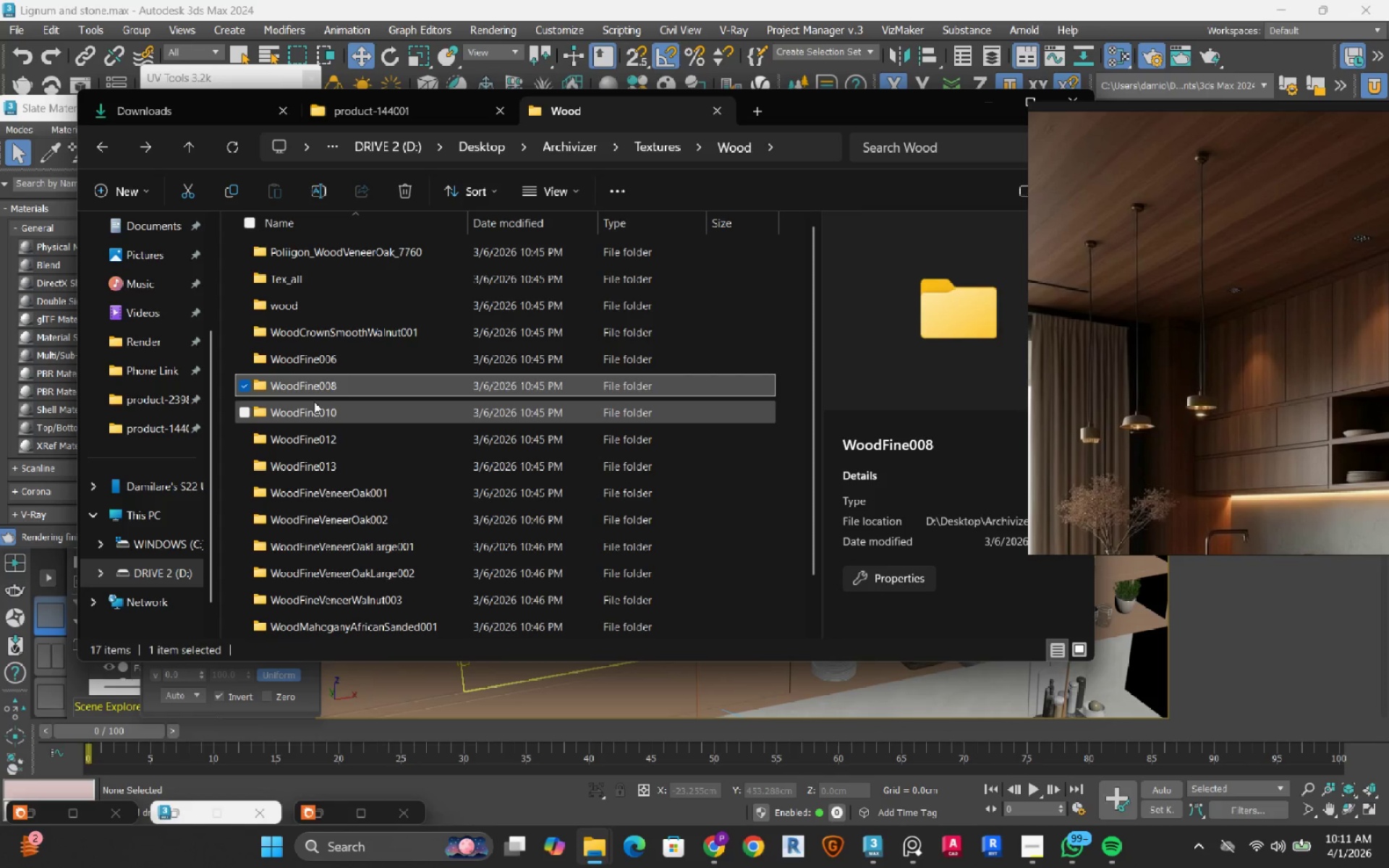 
double_click([314, 401])
 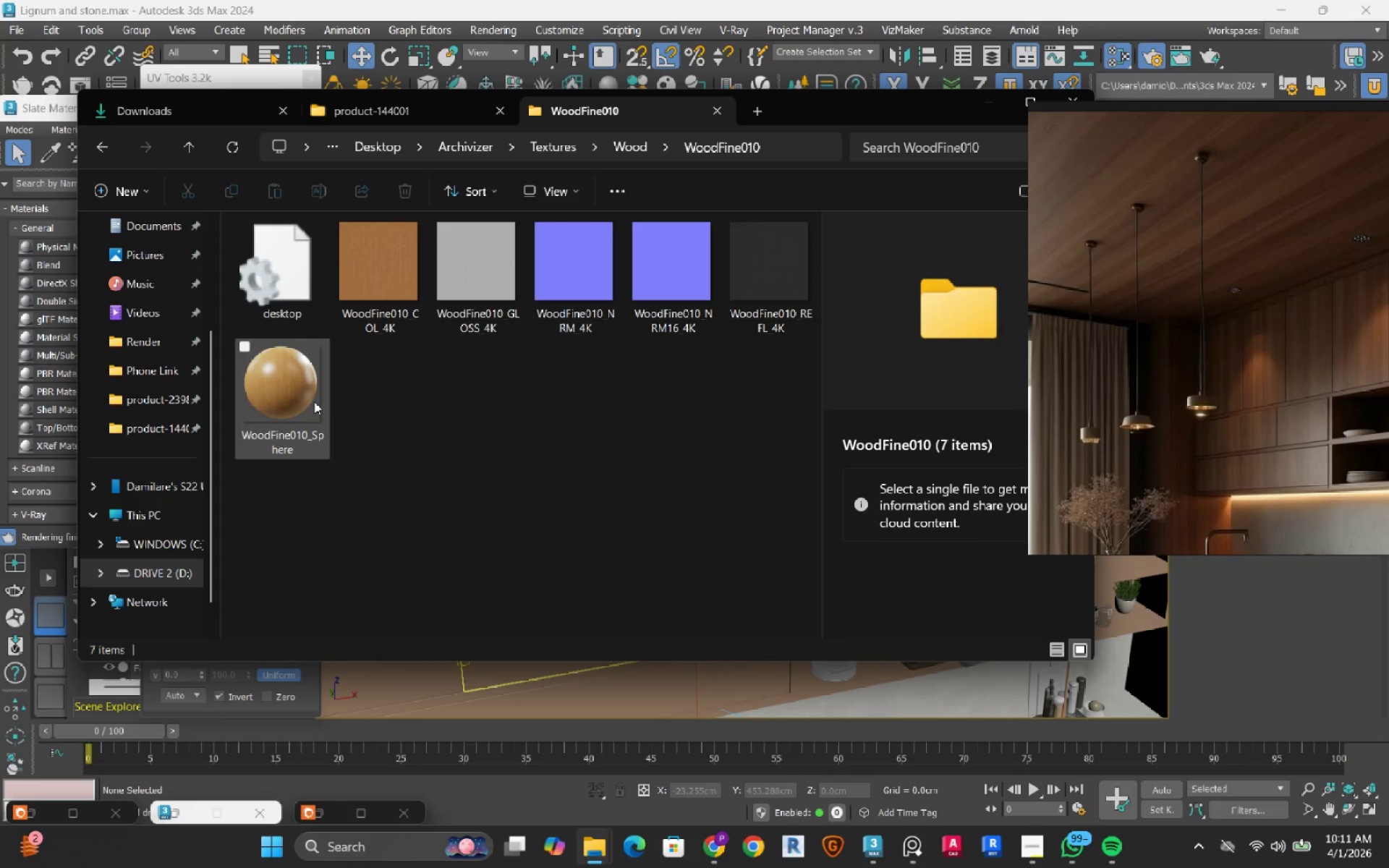 
left_click([314, 401])
 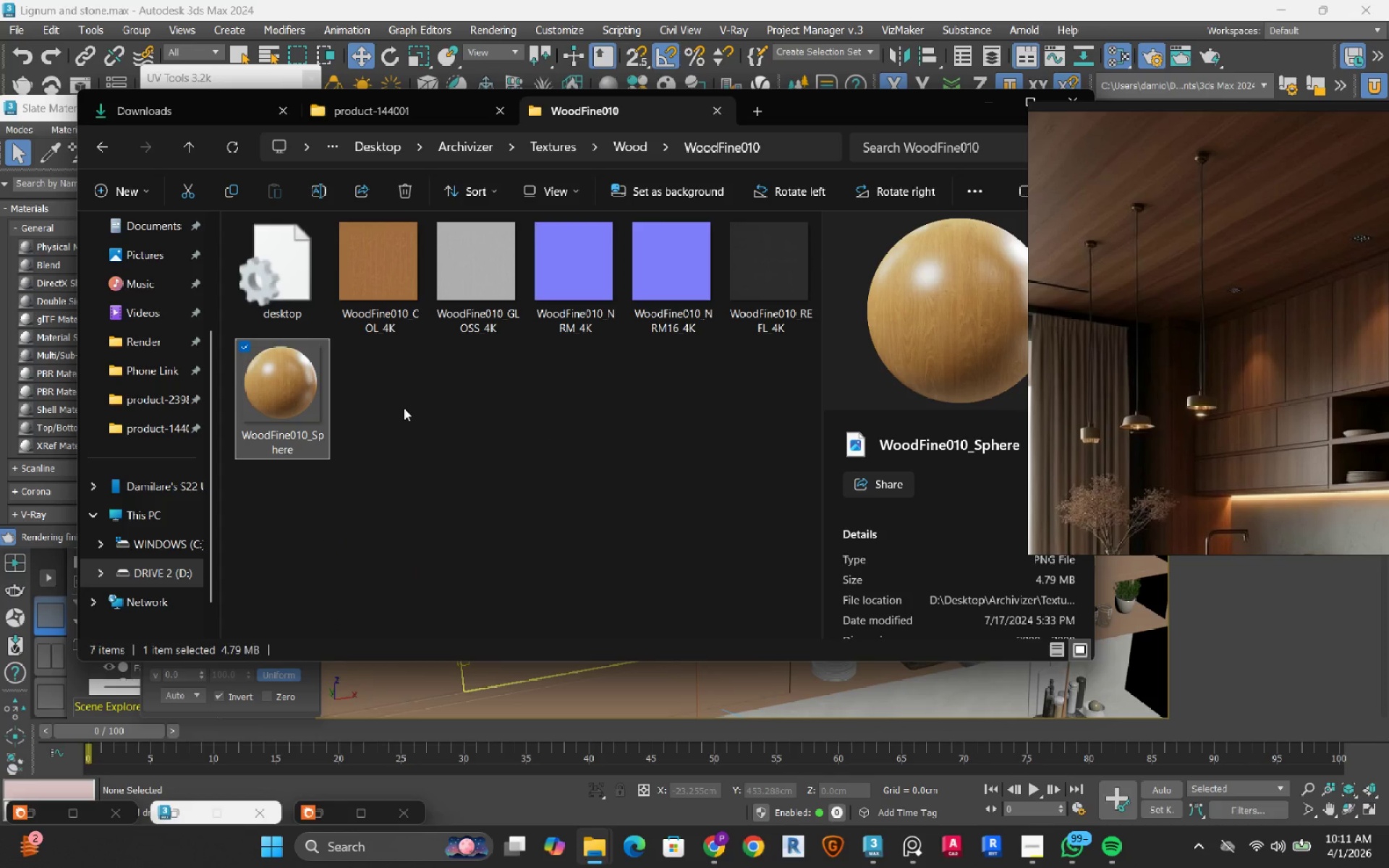 
 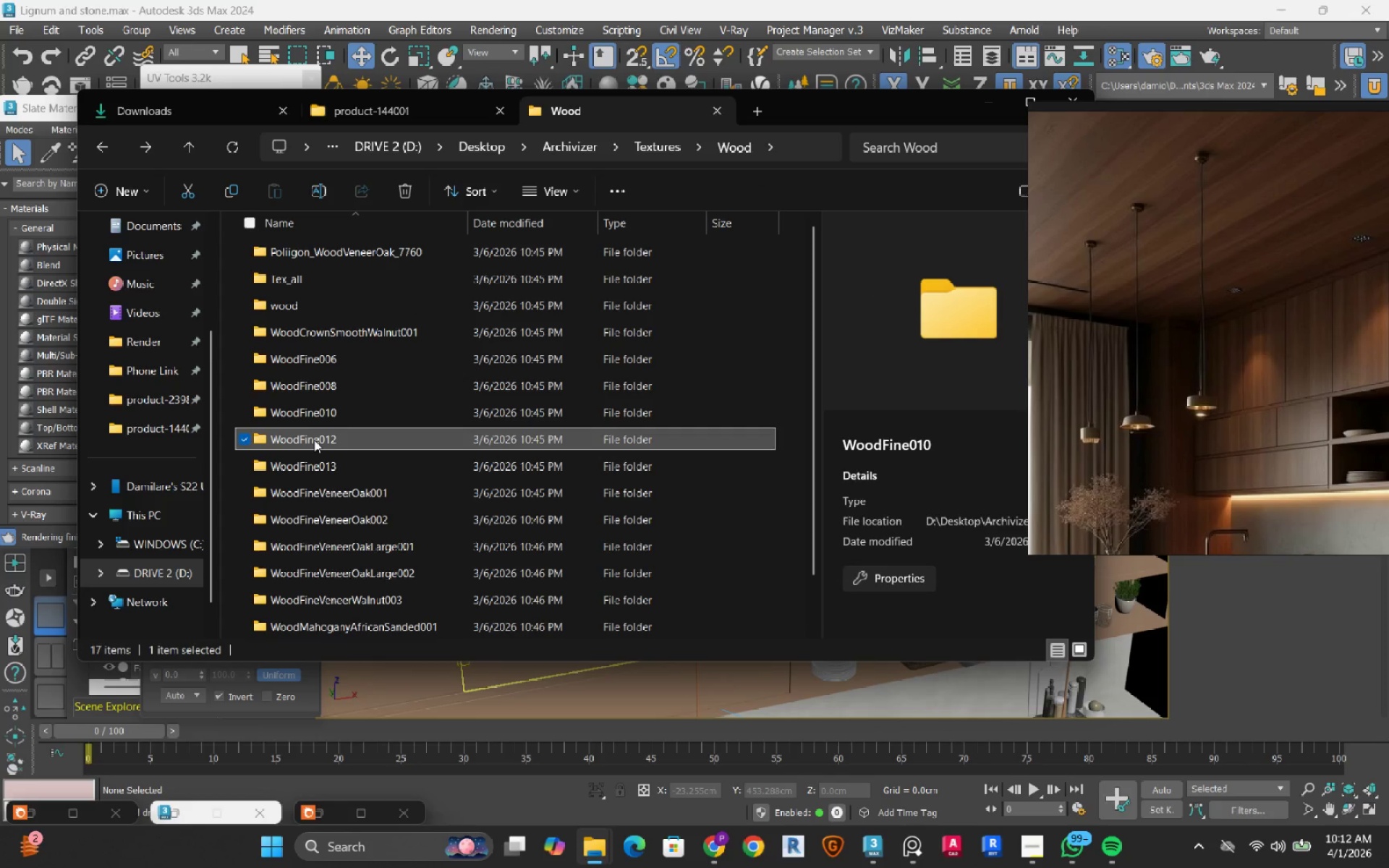 
double_click([314, 440])
 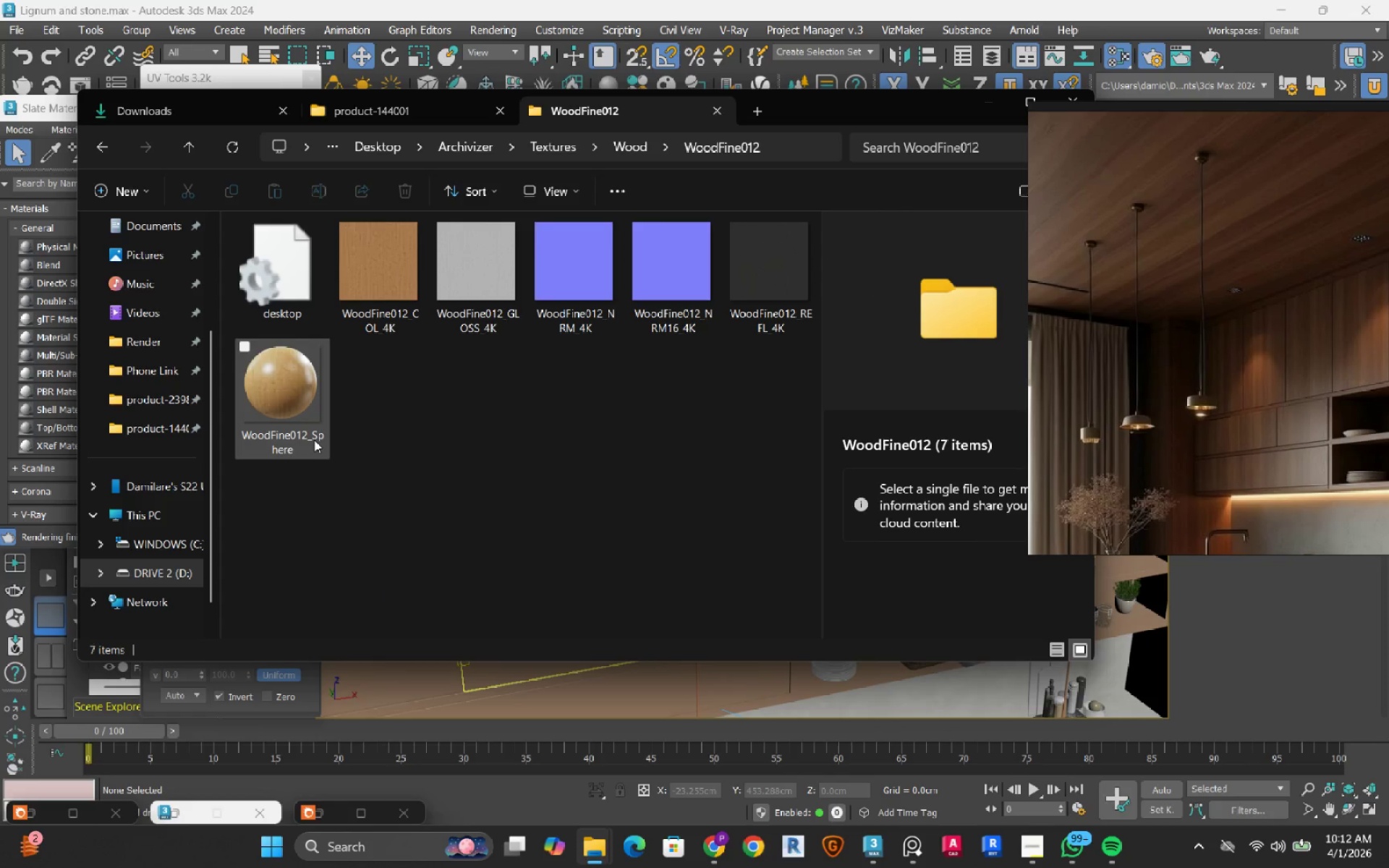 
left_click([313, 407])
 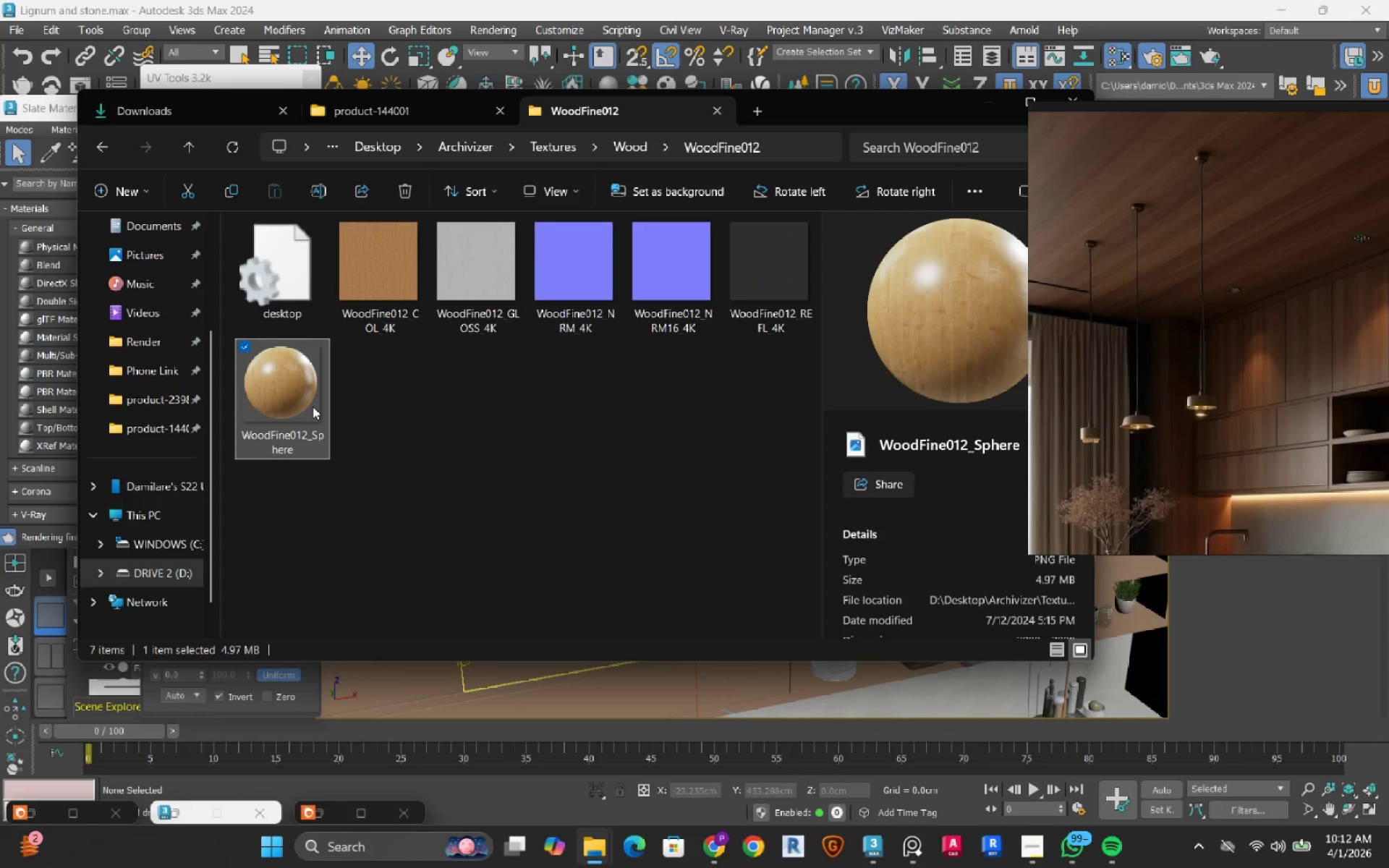 
 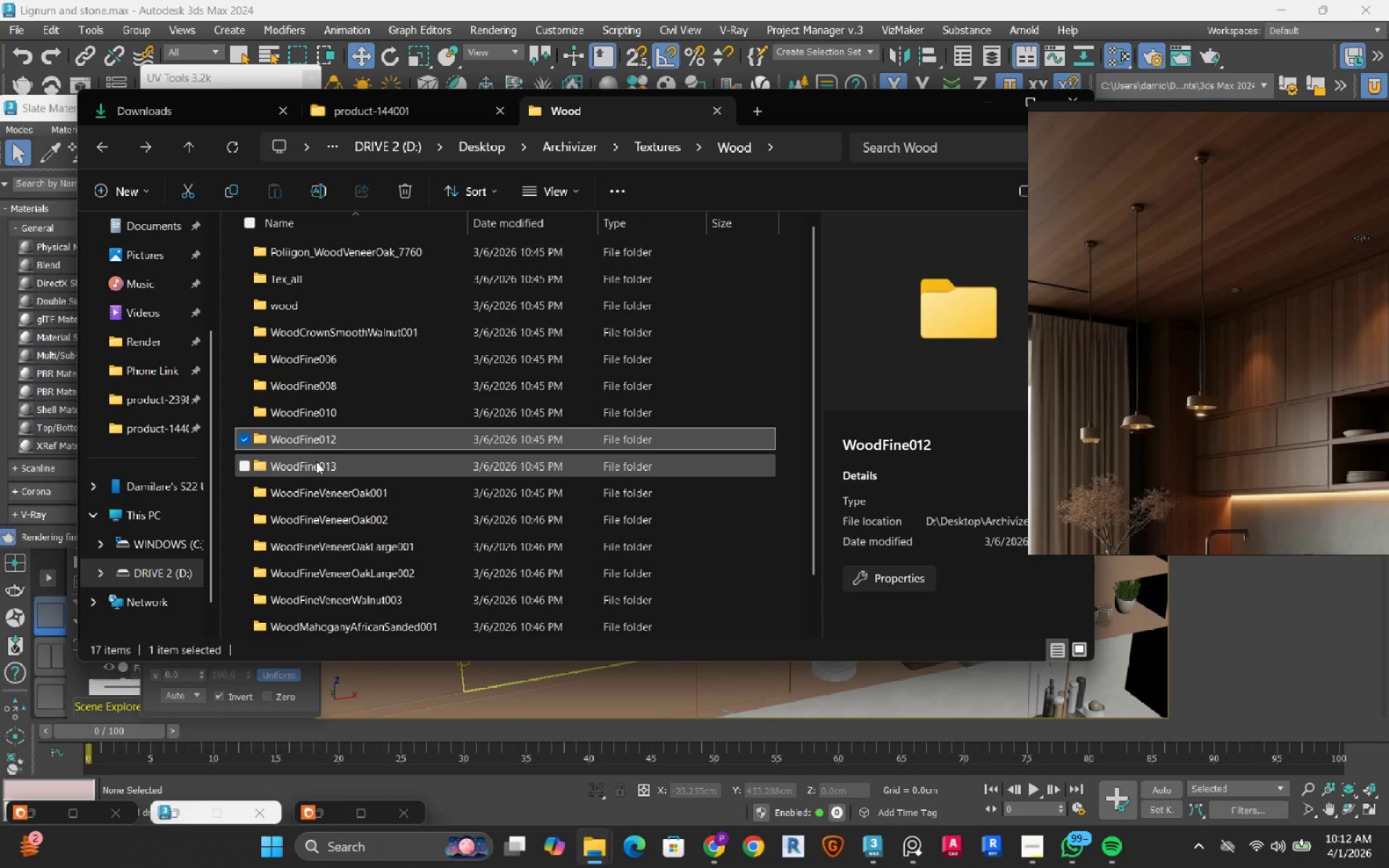 
double_click([316, 461])
 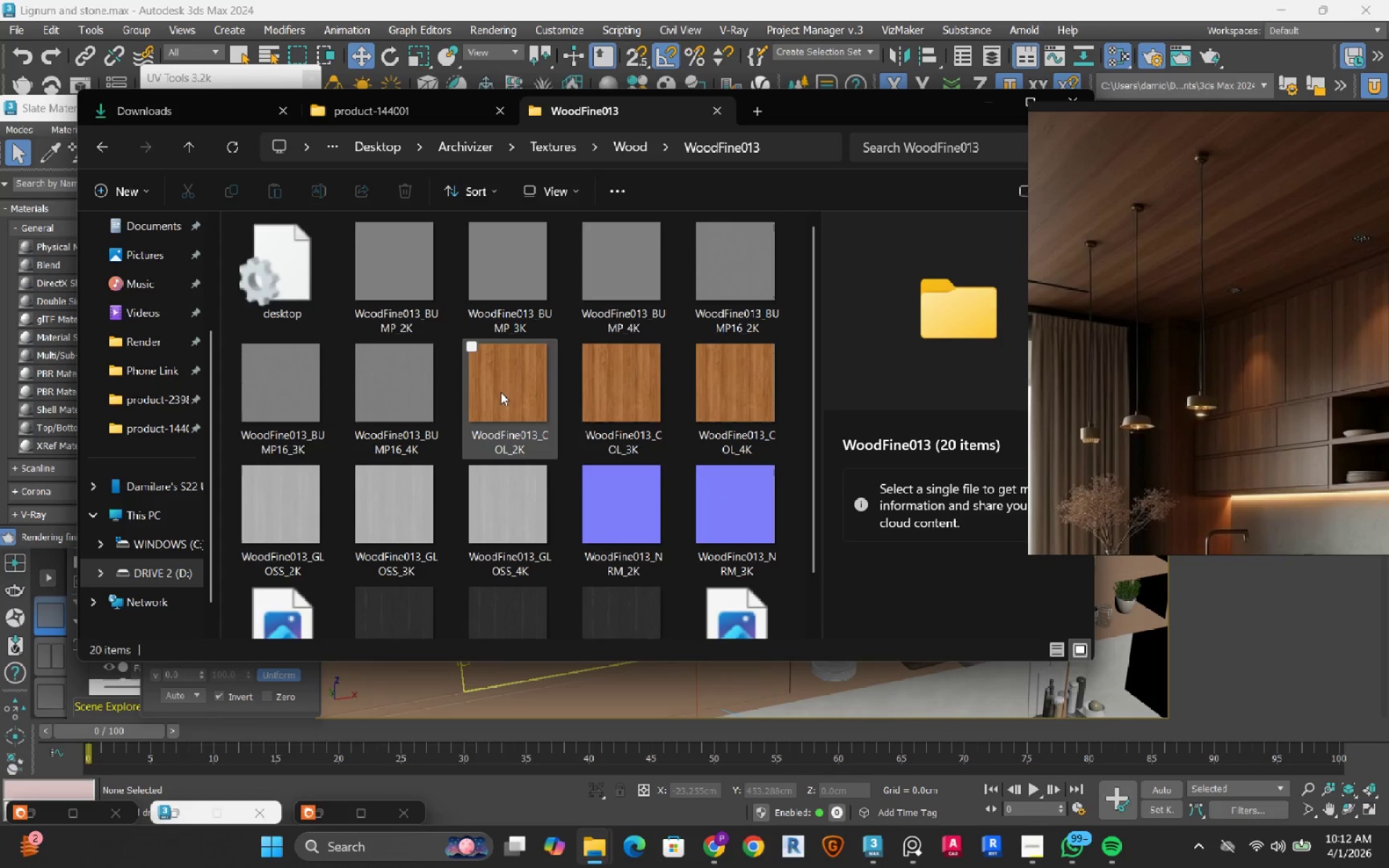 
left_click([501, 392])
 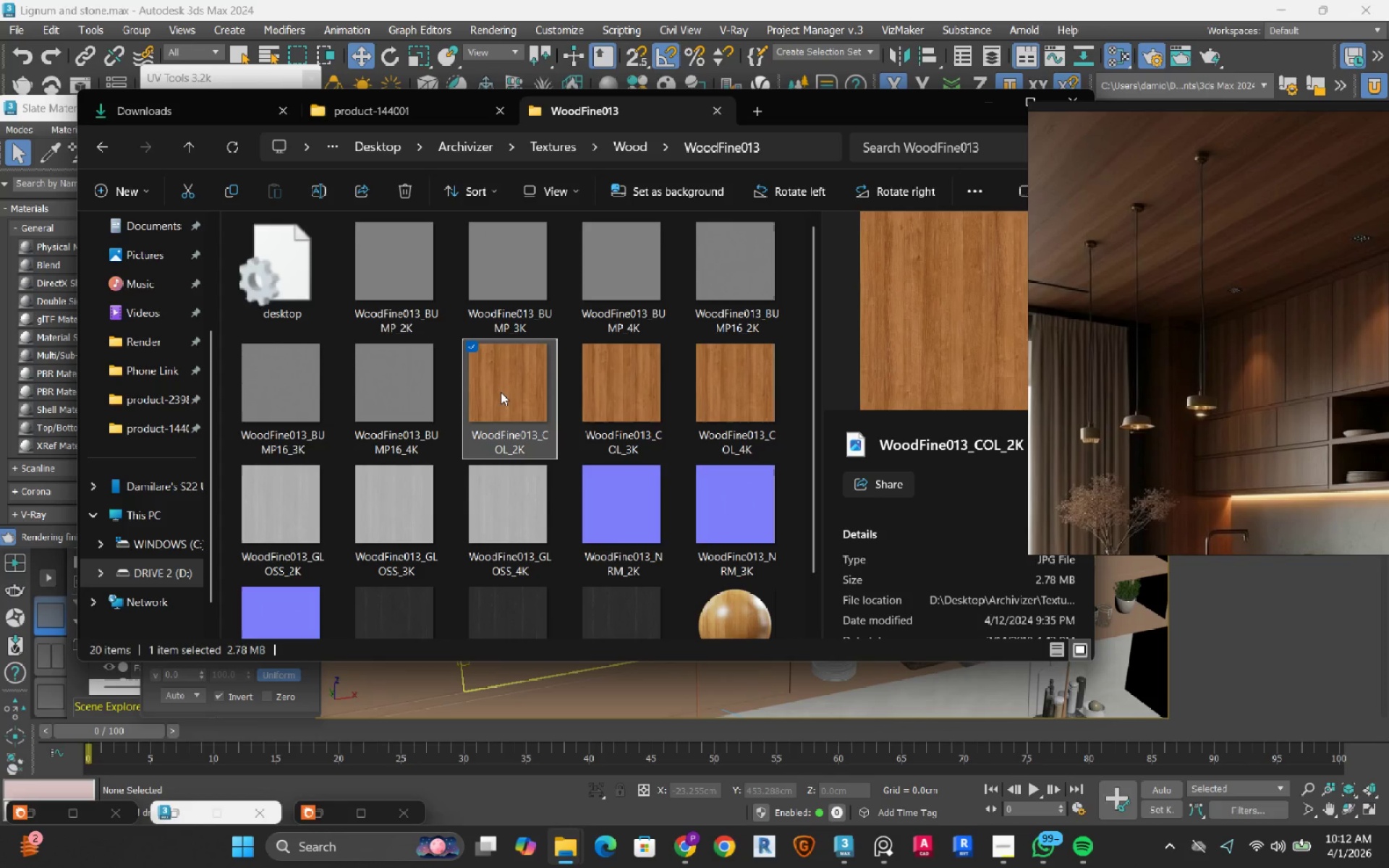 
scroll: coordinate [501, 392], scroll_direction: down, amount: 2.0
 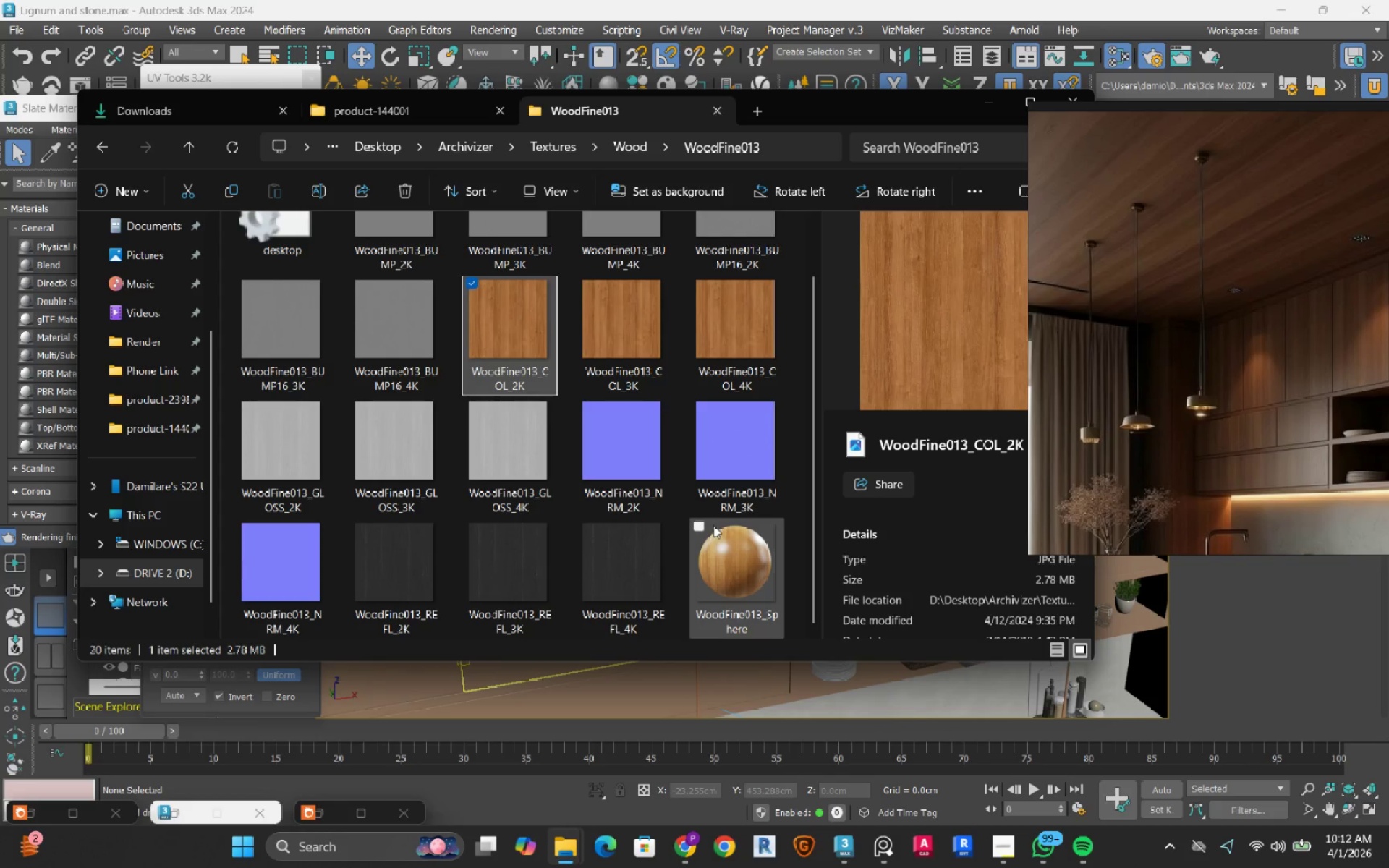 
left_click([713, 545])
 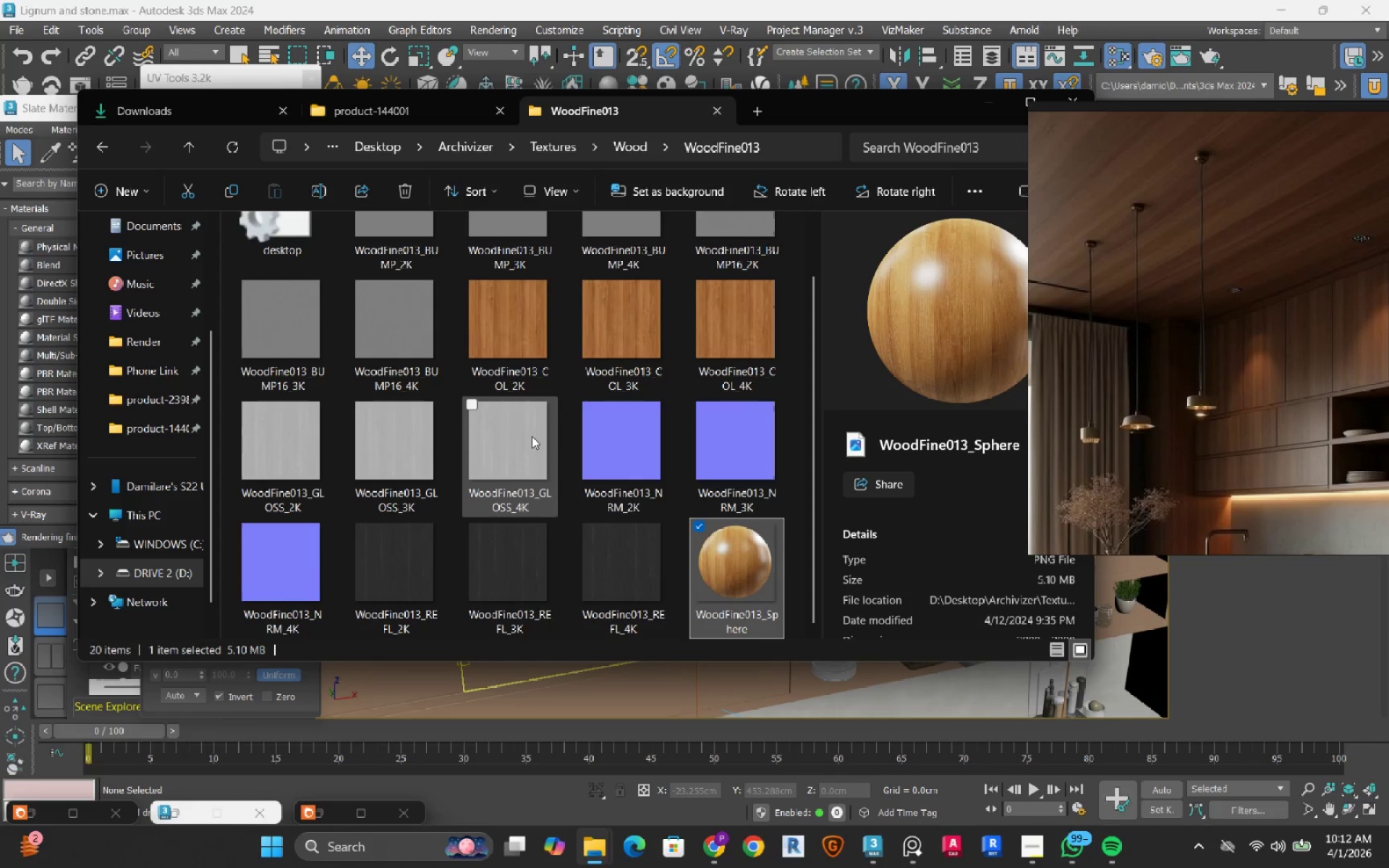 
wait(7.84)
 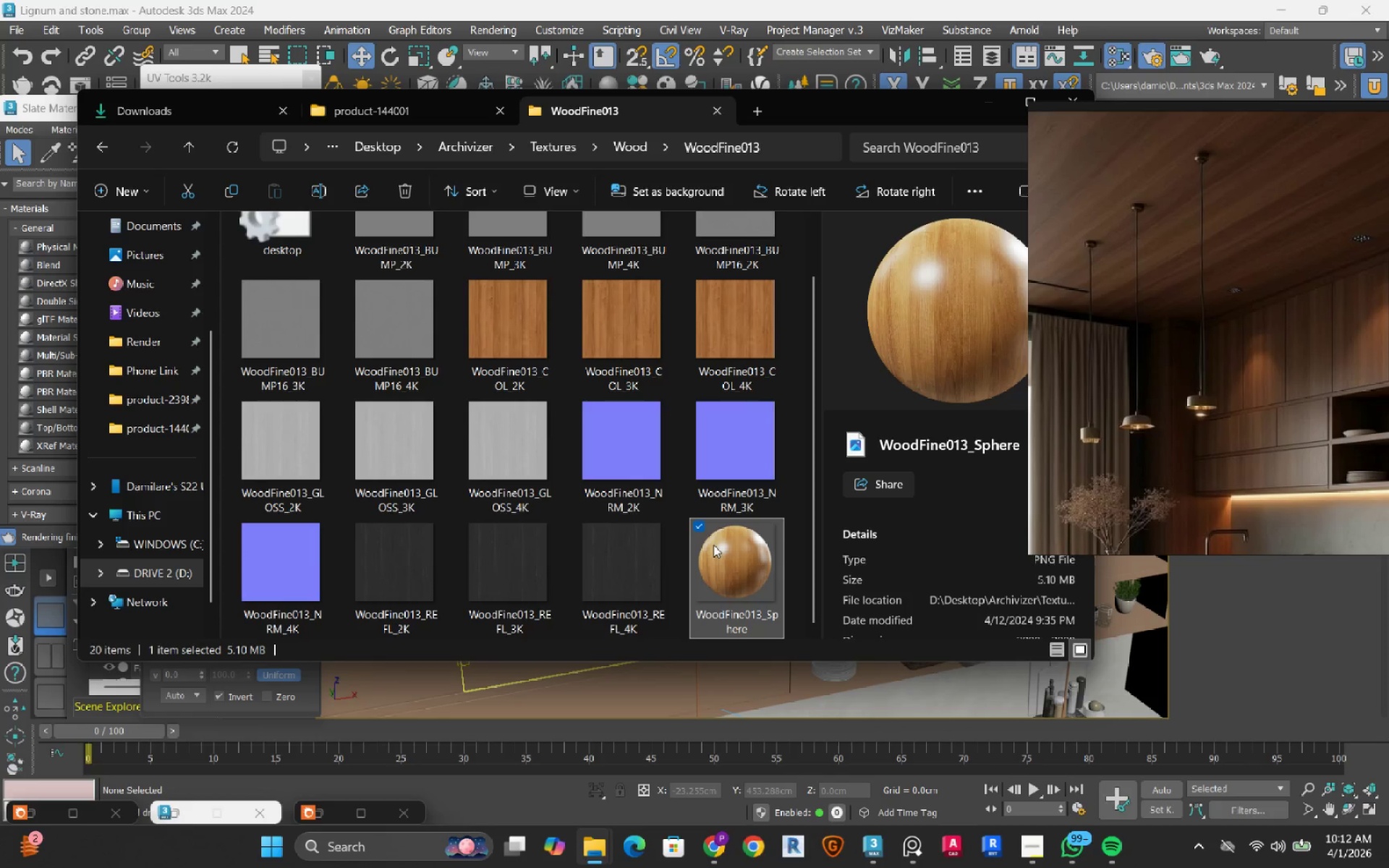 
 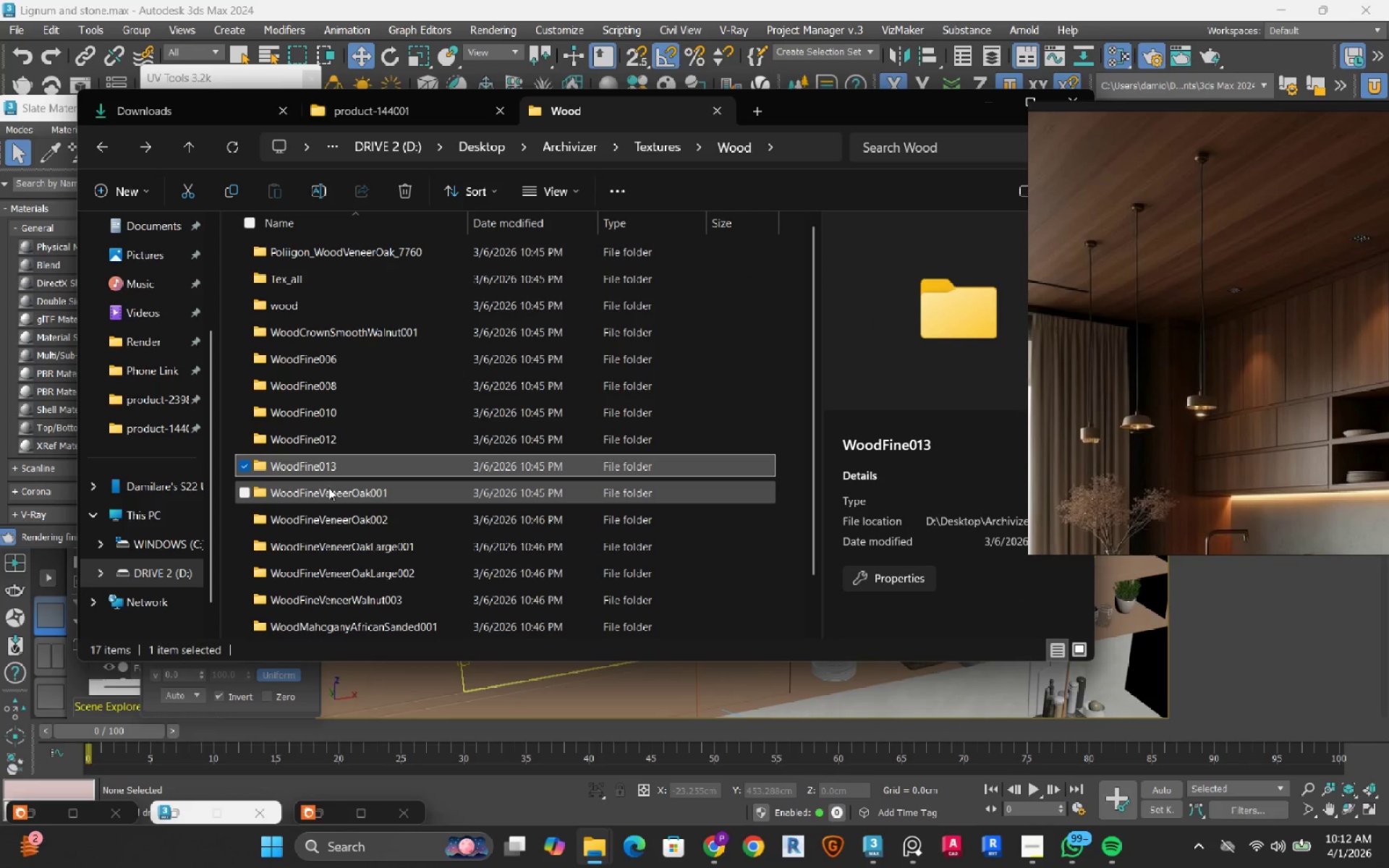 
double_click([328, 488])
 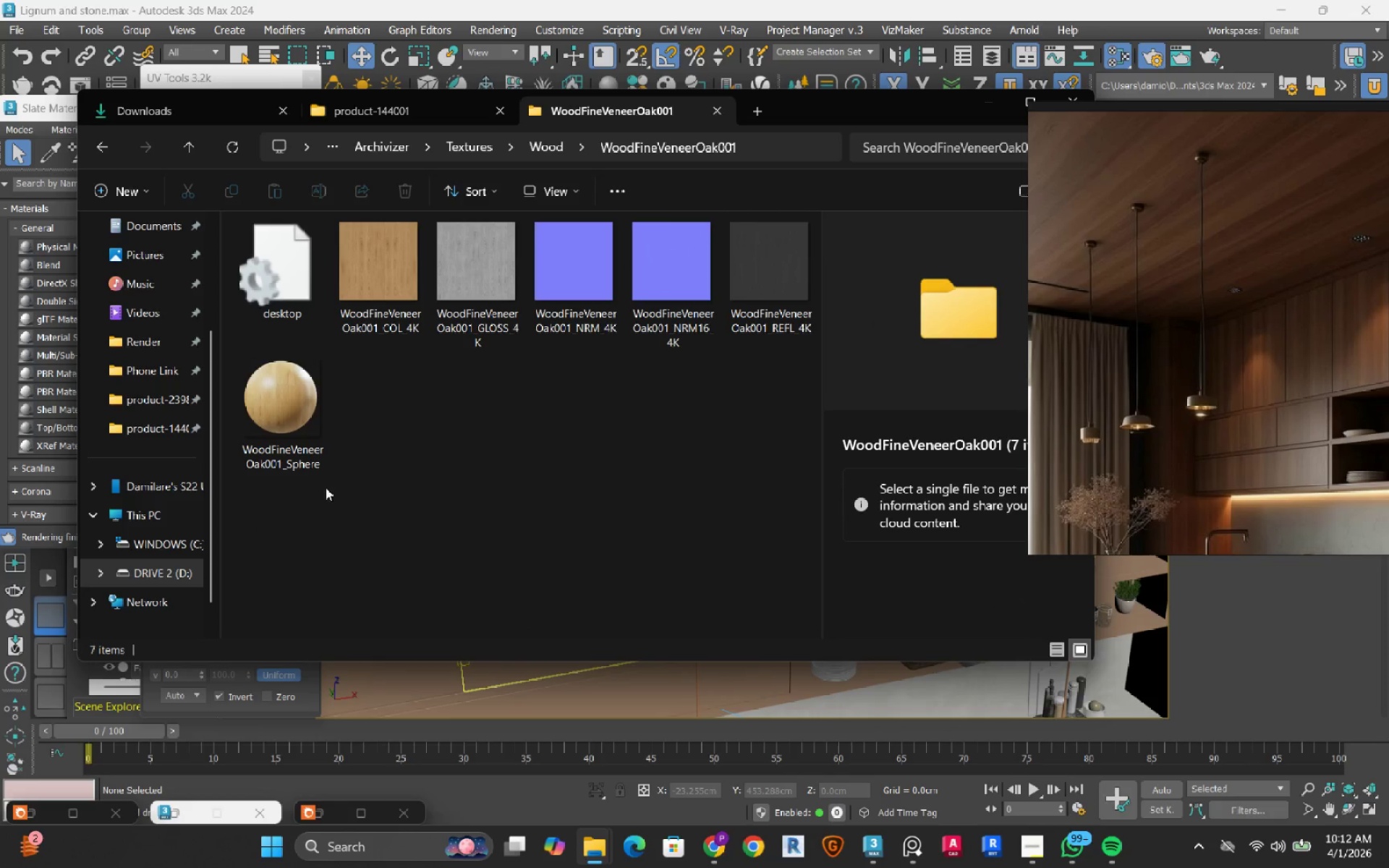 
left_click([307, 426])
 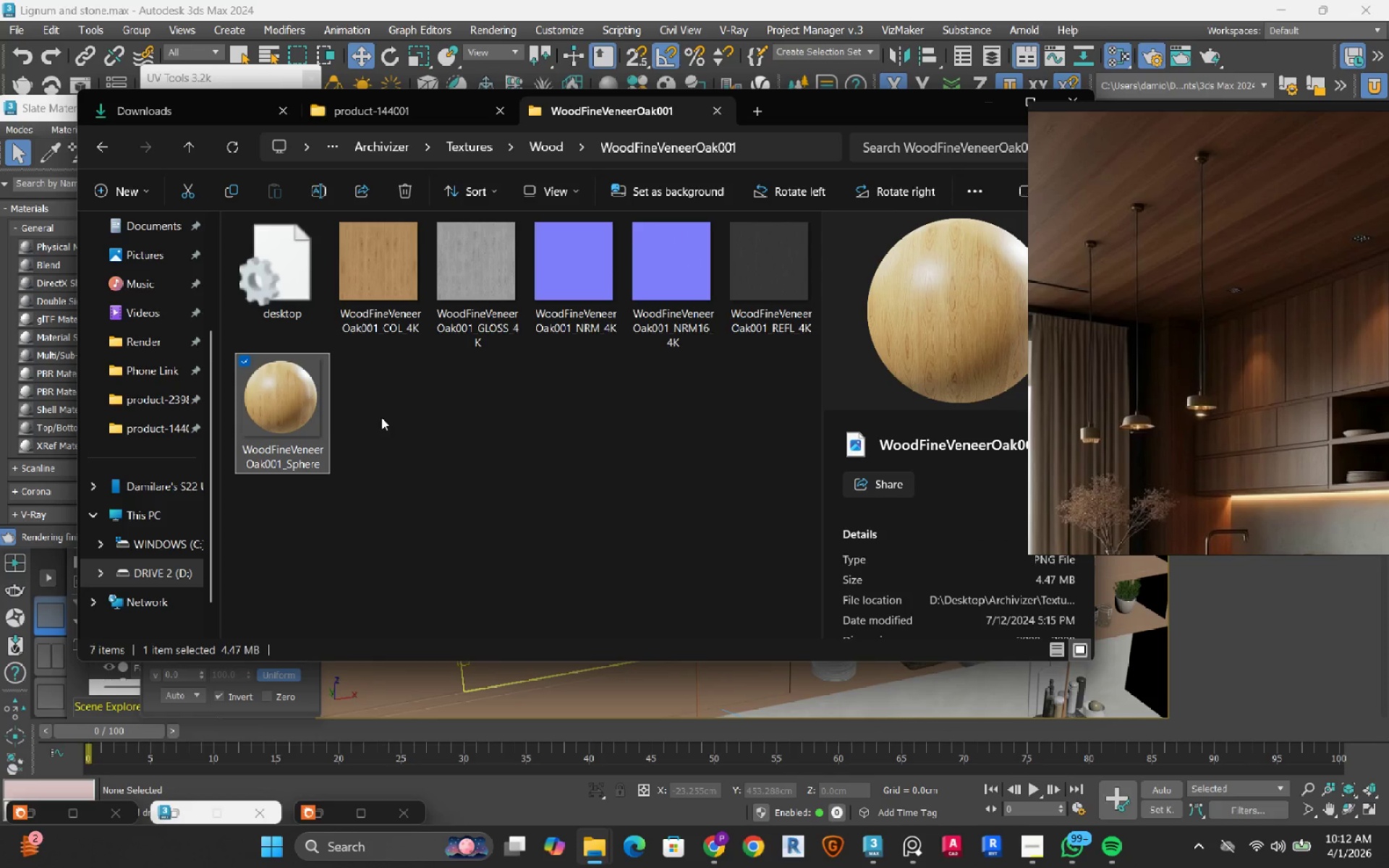 
 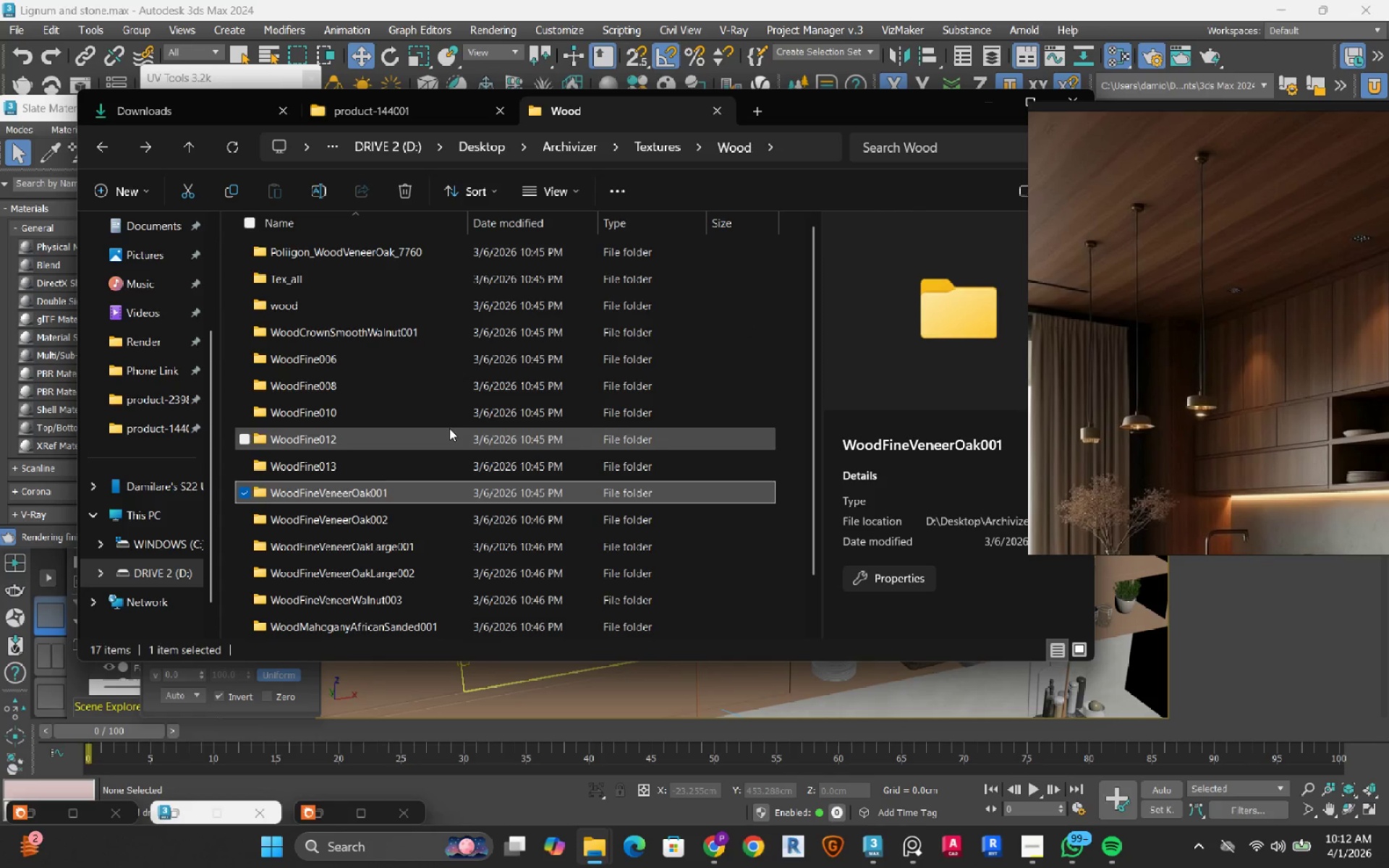 
scroll: coordinate [440, 447], scroll_direction: down, amount: 2.0
 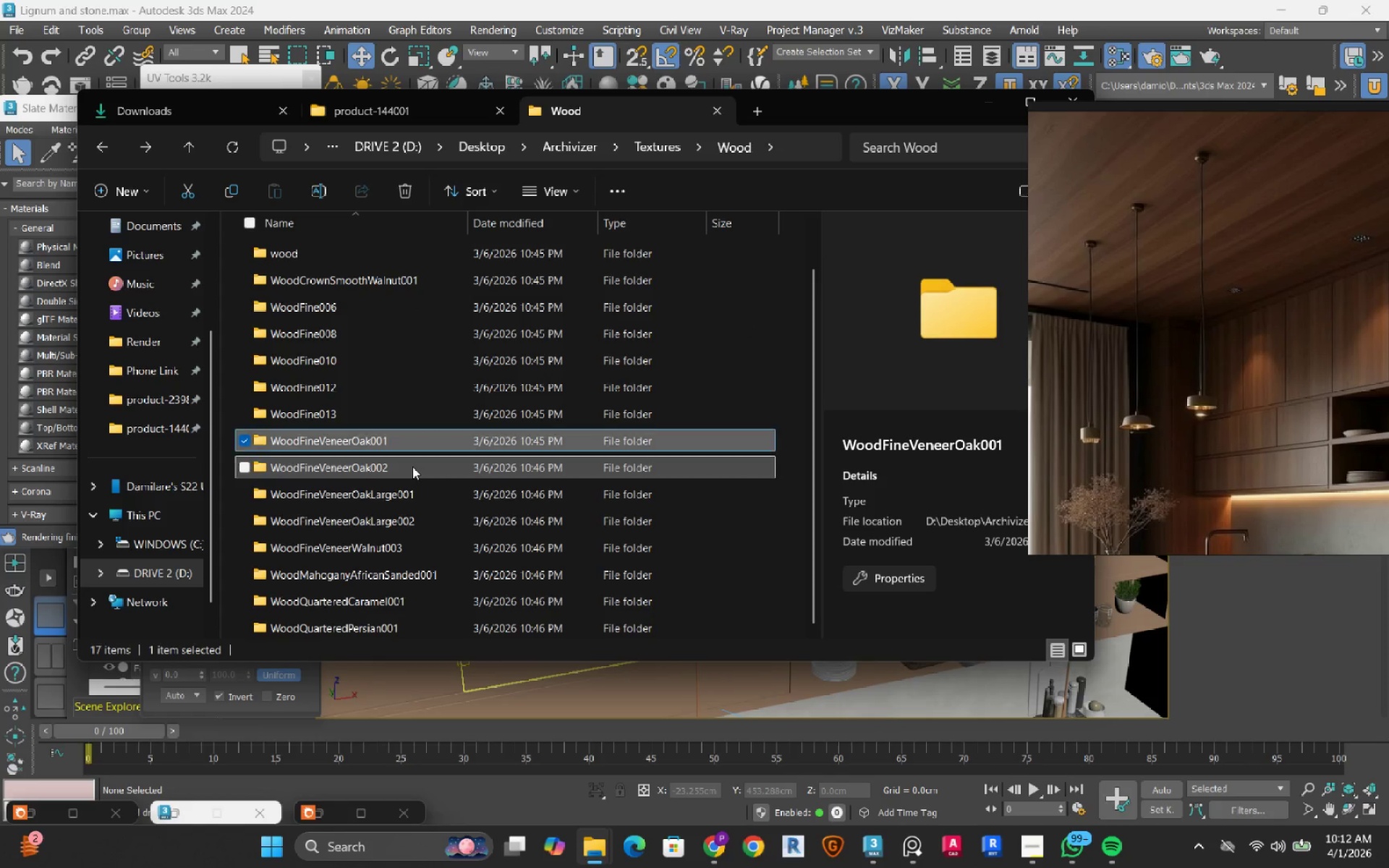 
double_click([412, 467])
 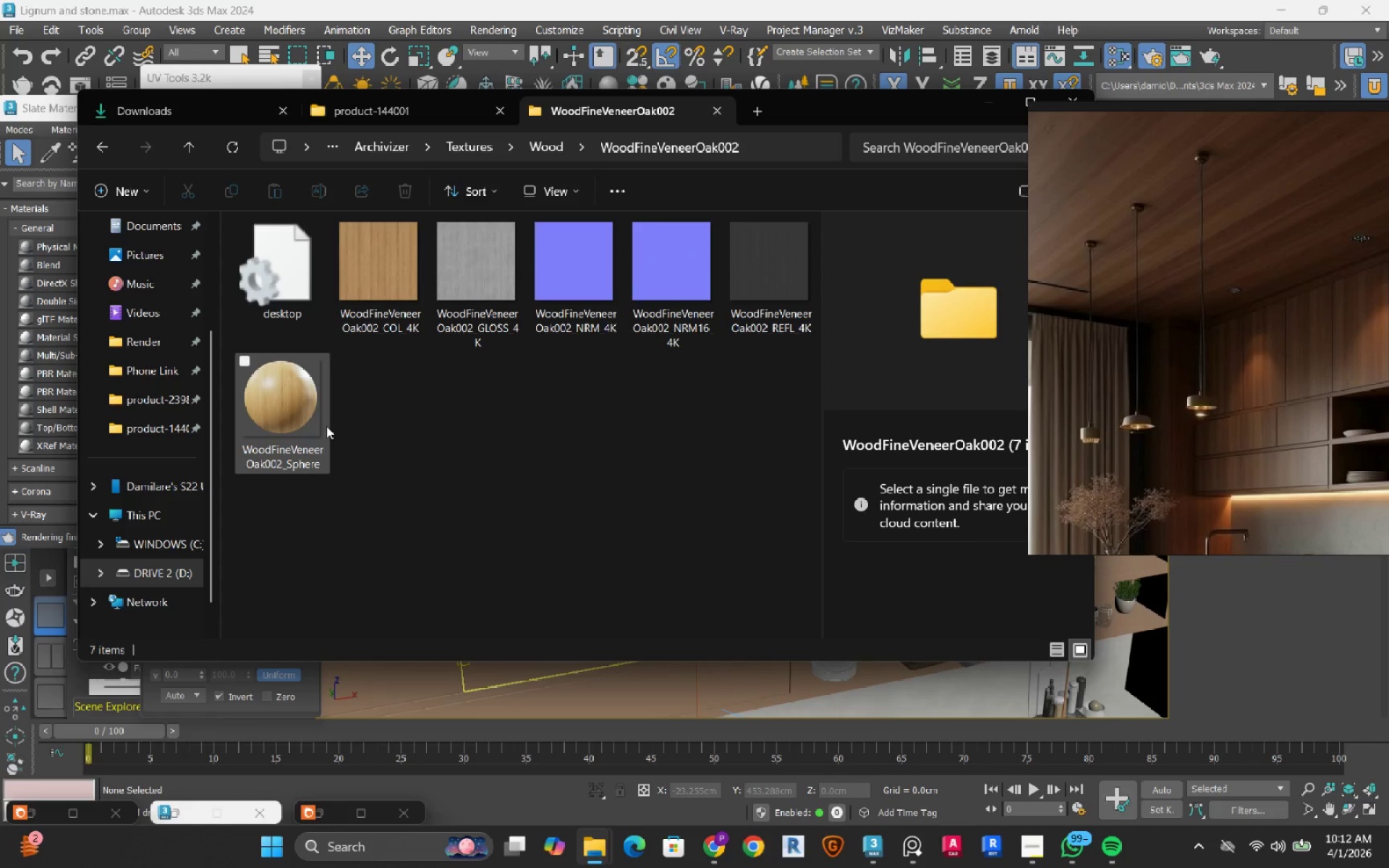 
left_click([294, 430])
 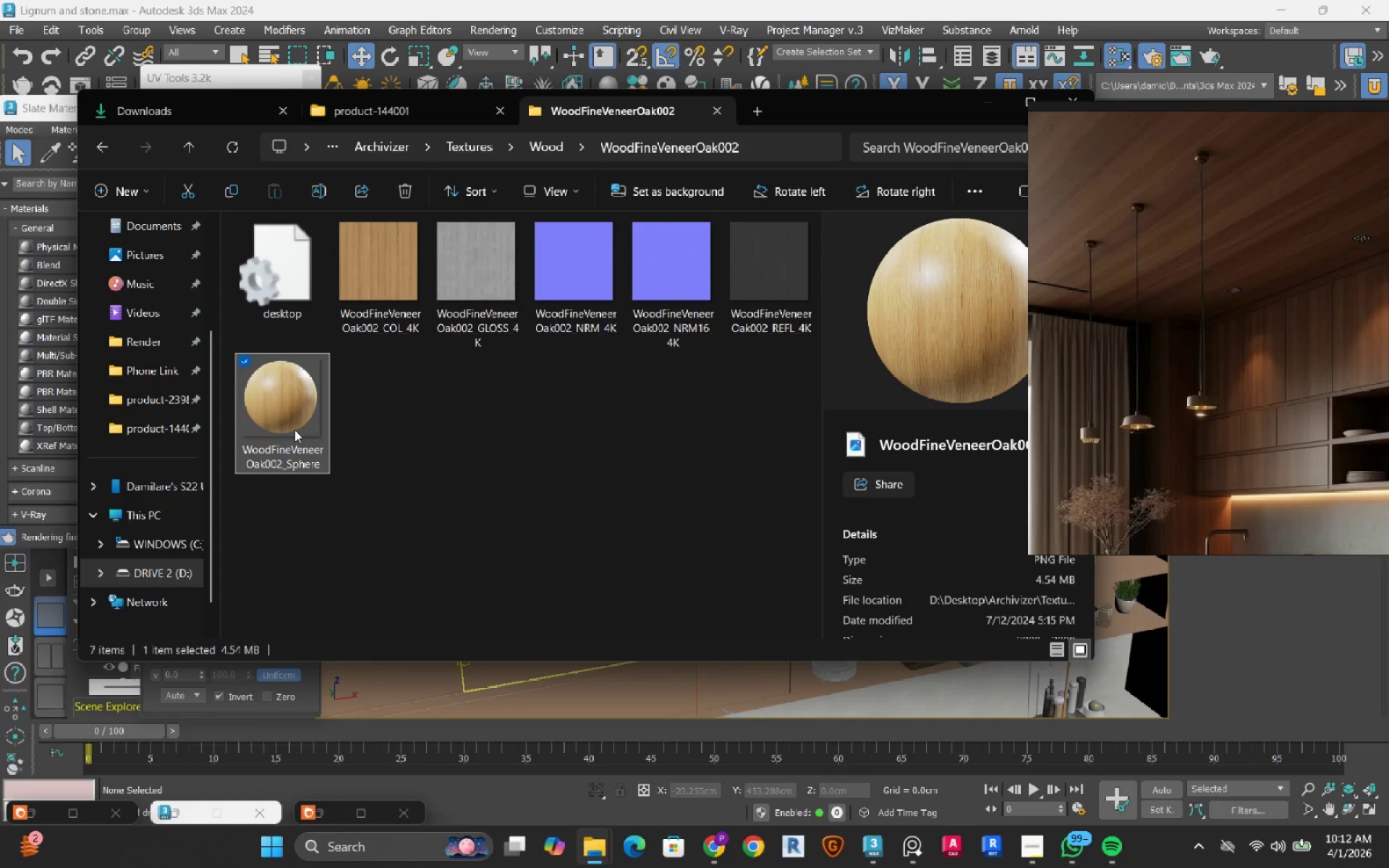 
 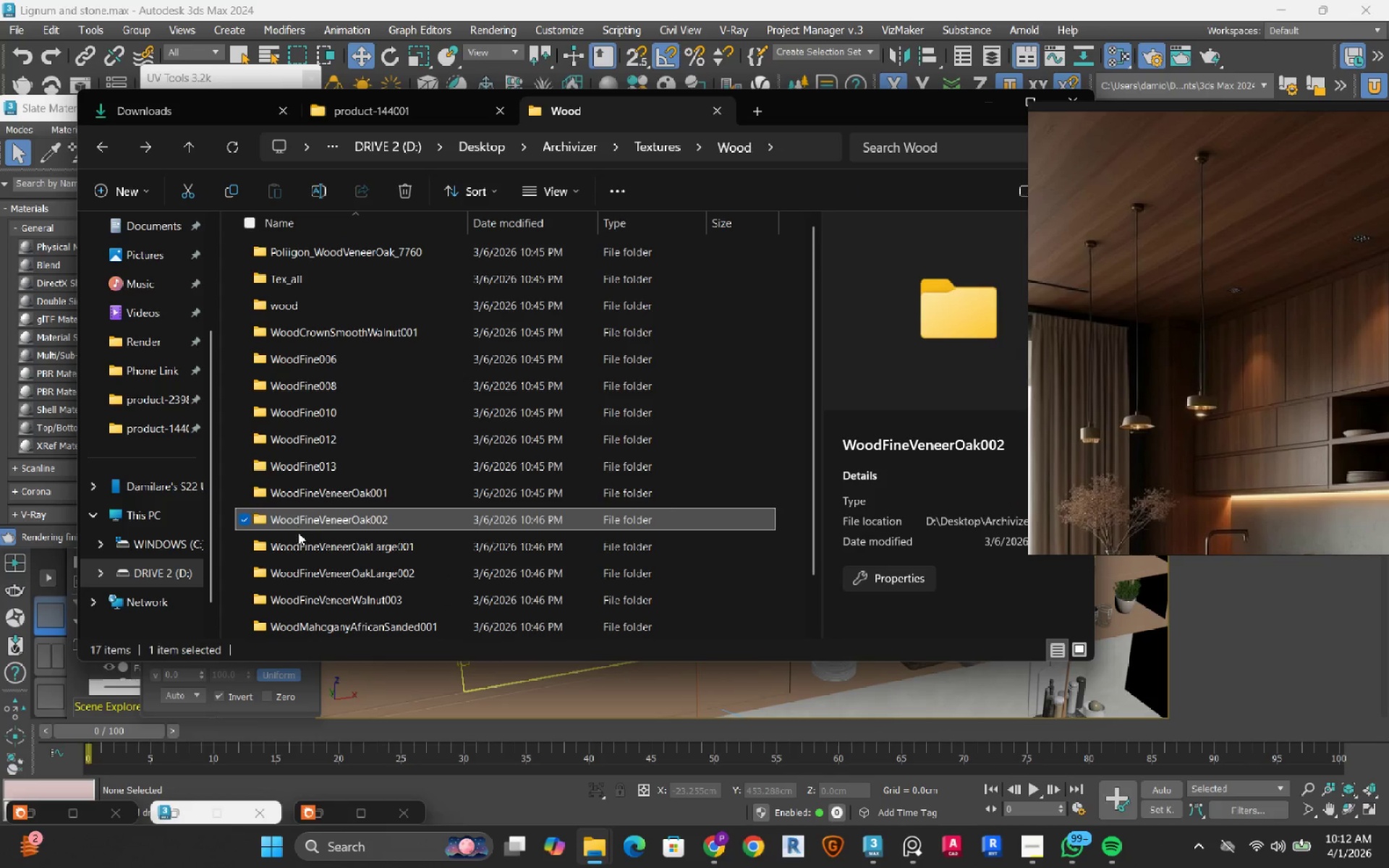 
scroll: coordinate [298, 534], scroll_direction: down, amount: 2.0
 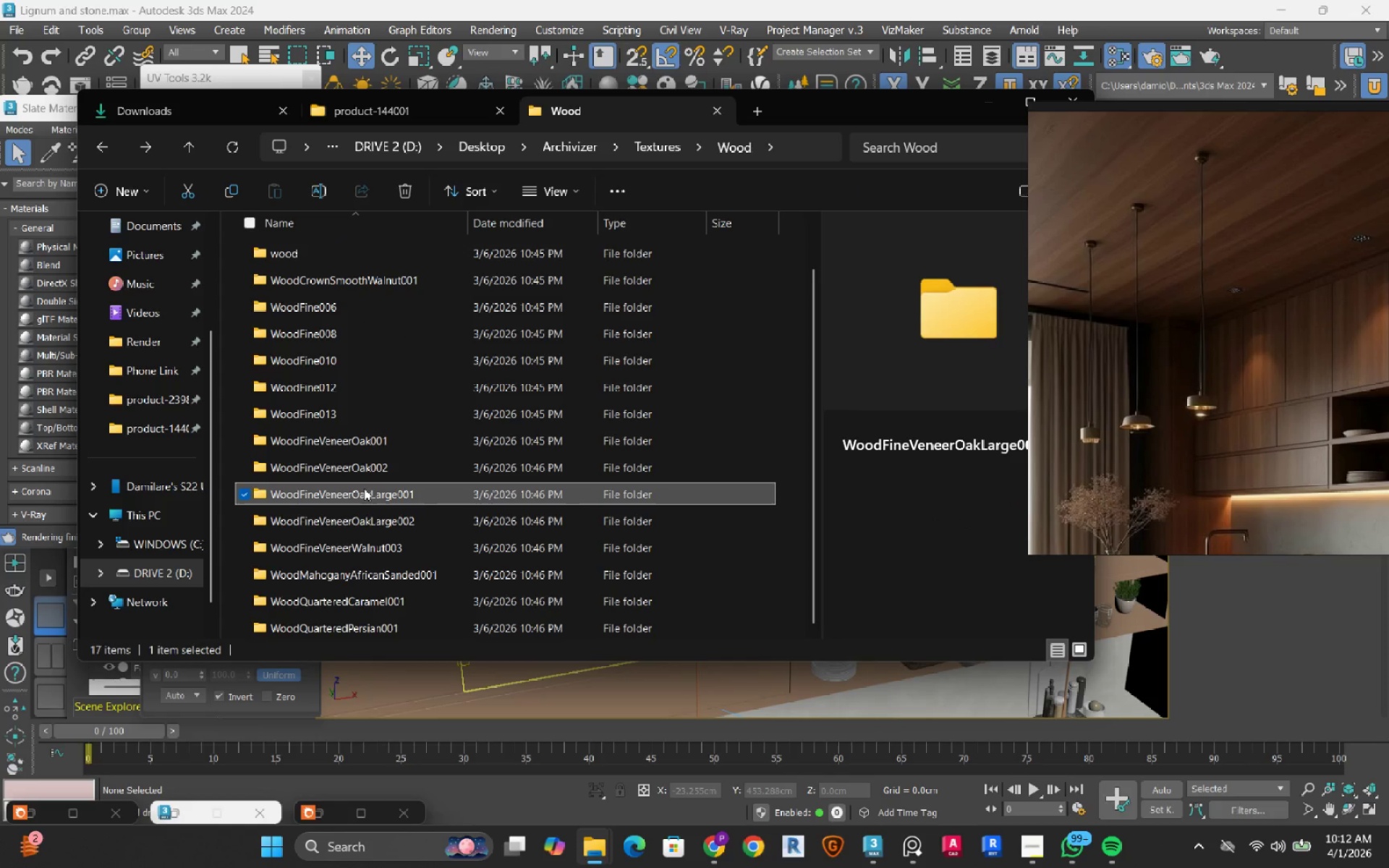 
double_click([364, 488])
 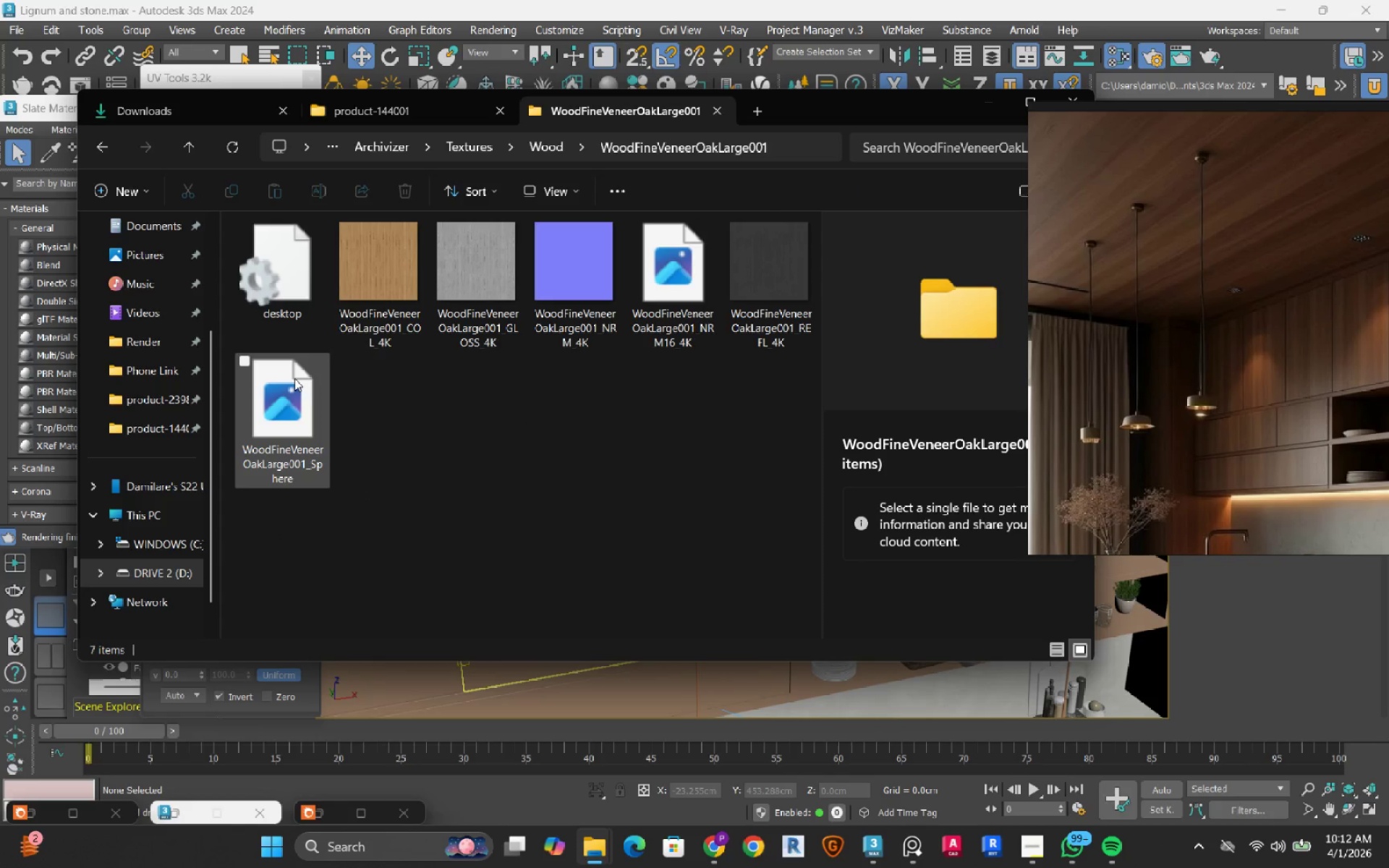 
left_click([294, 378])
 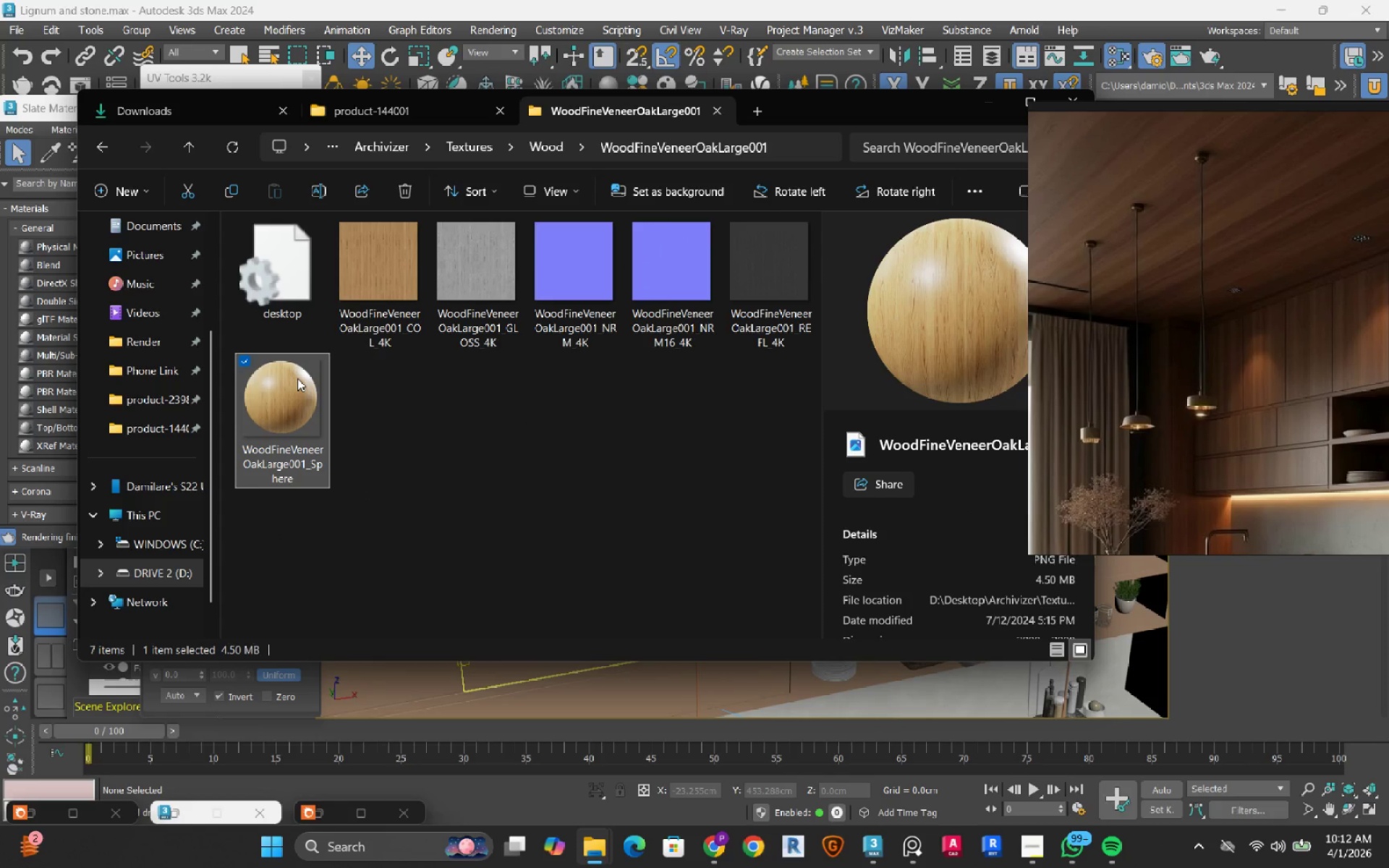 
 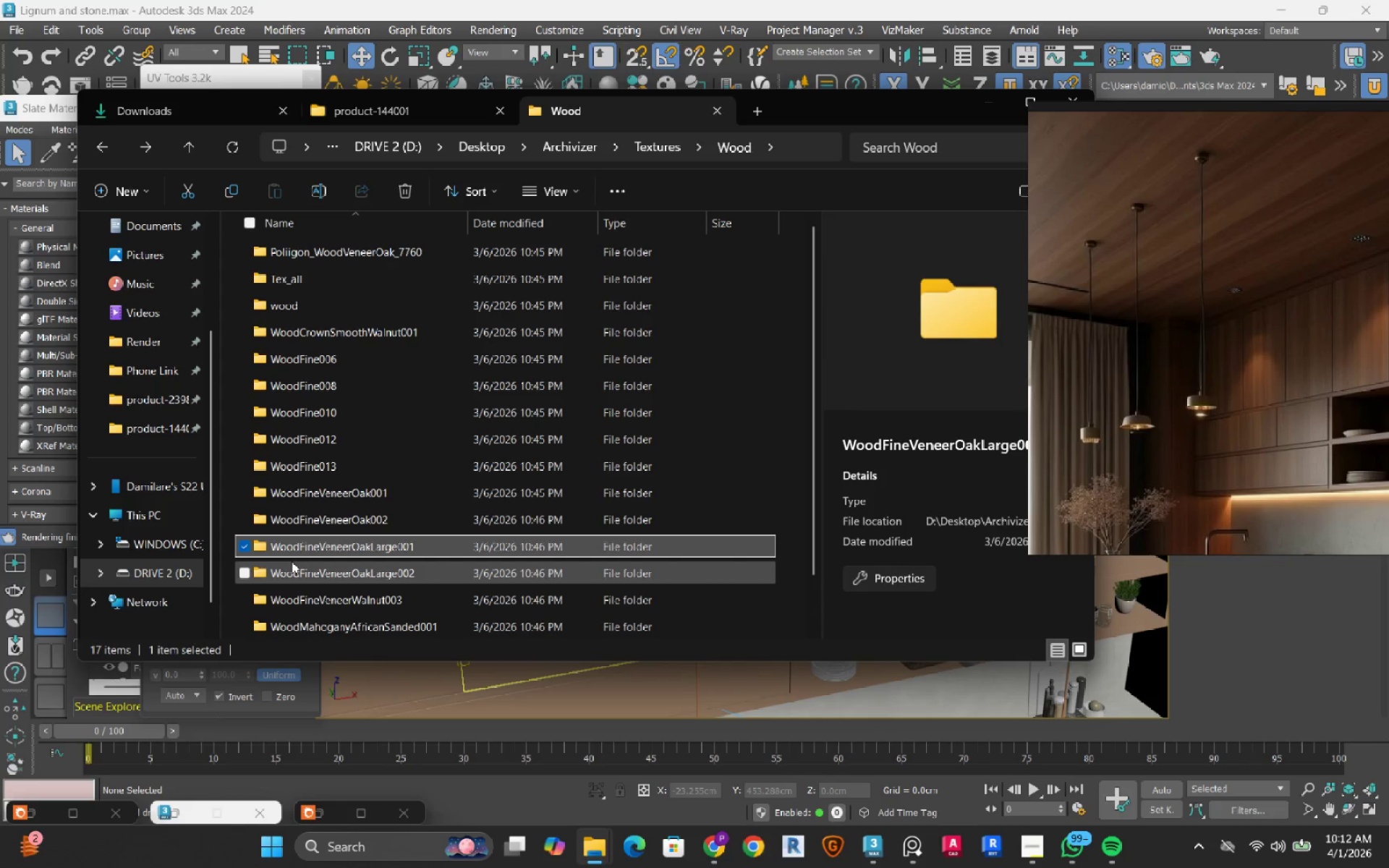 
double_click([292, 561])
 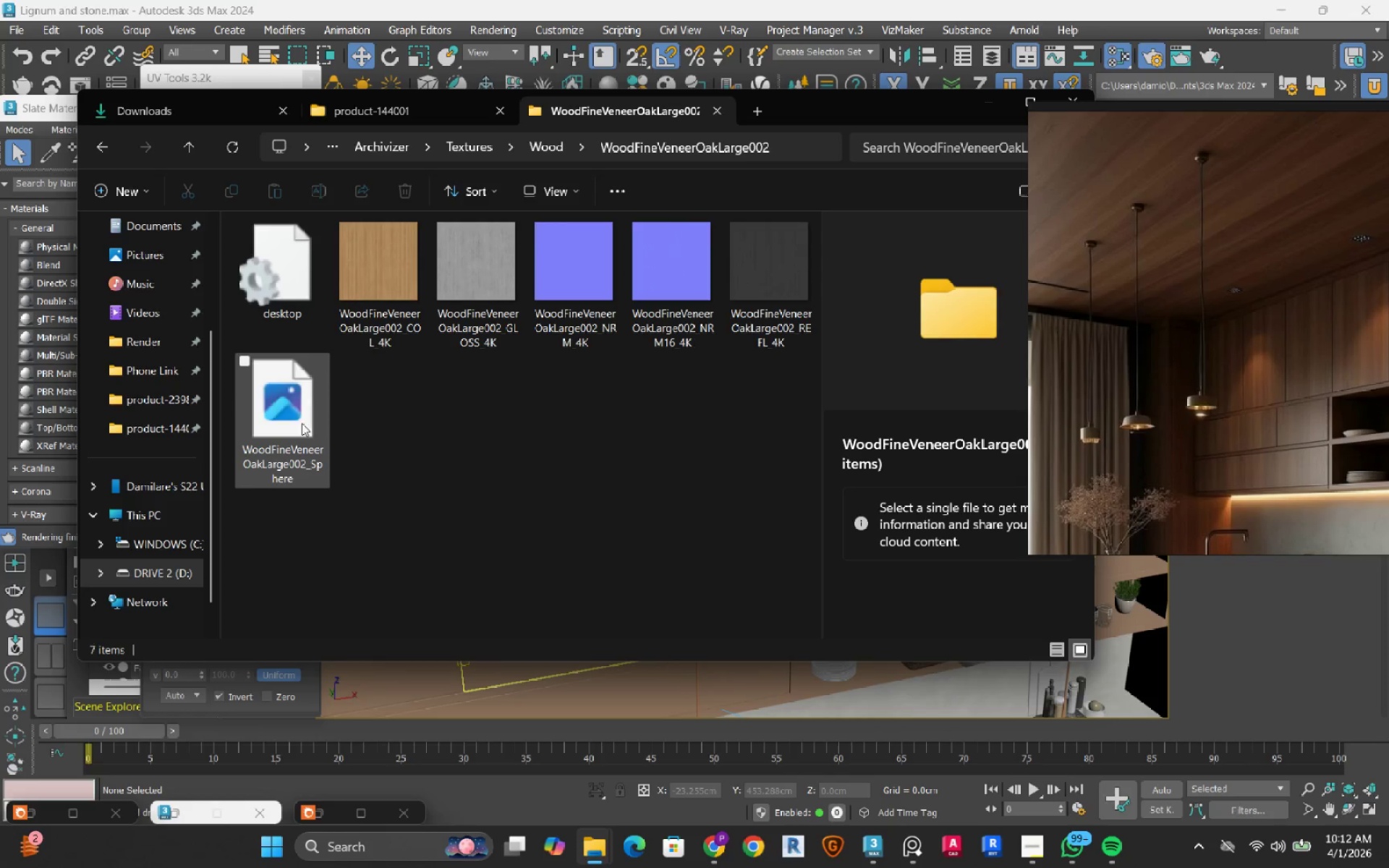 
left_click([302, 423])
 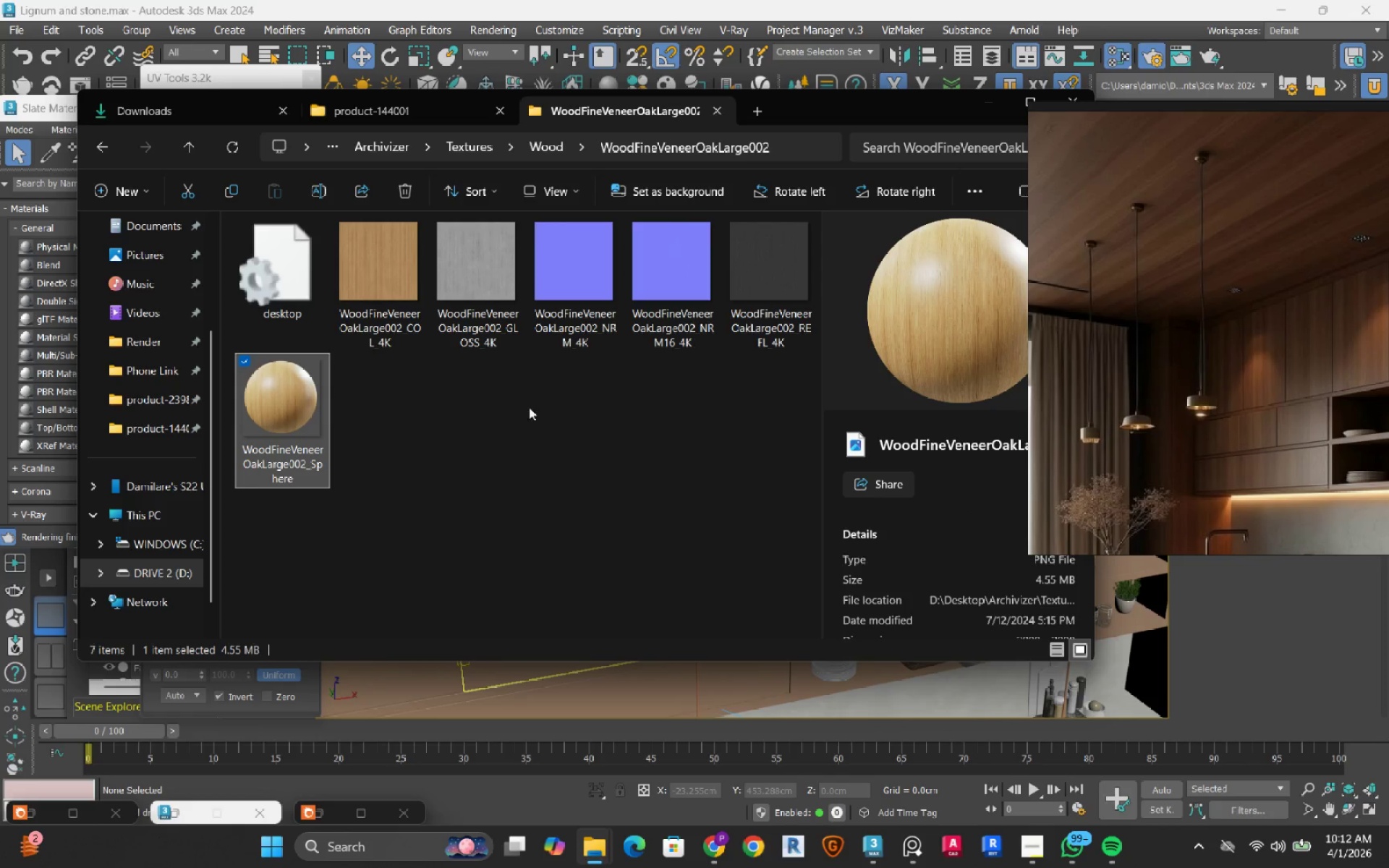 
 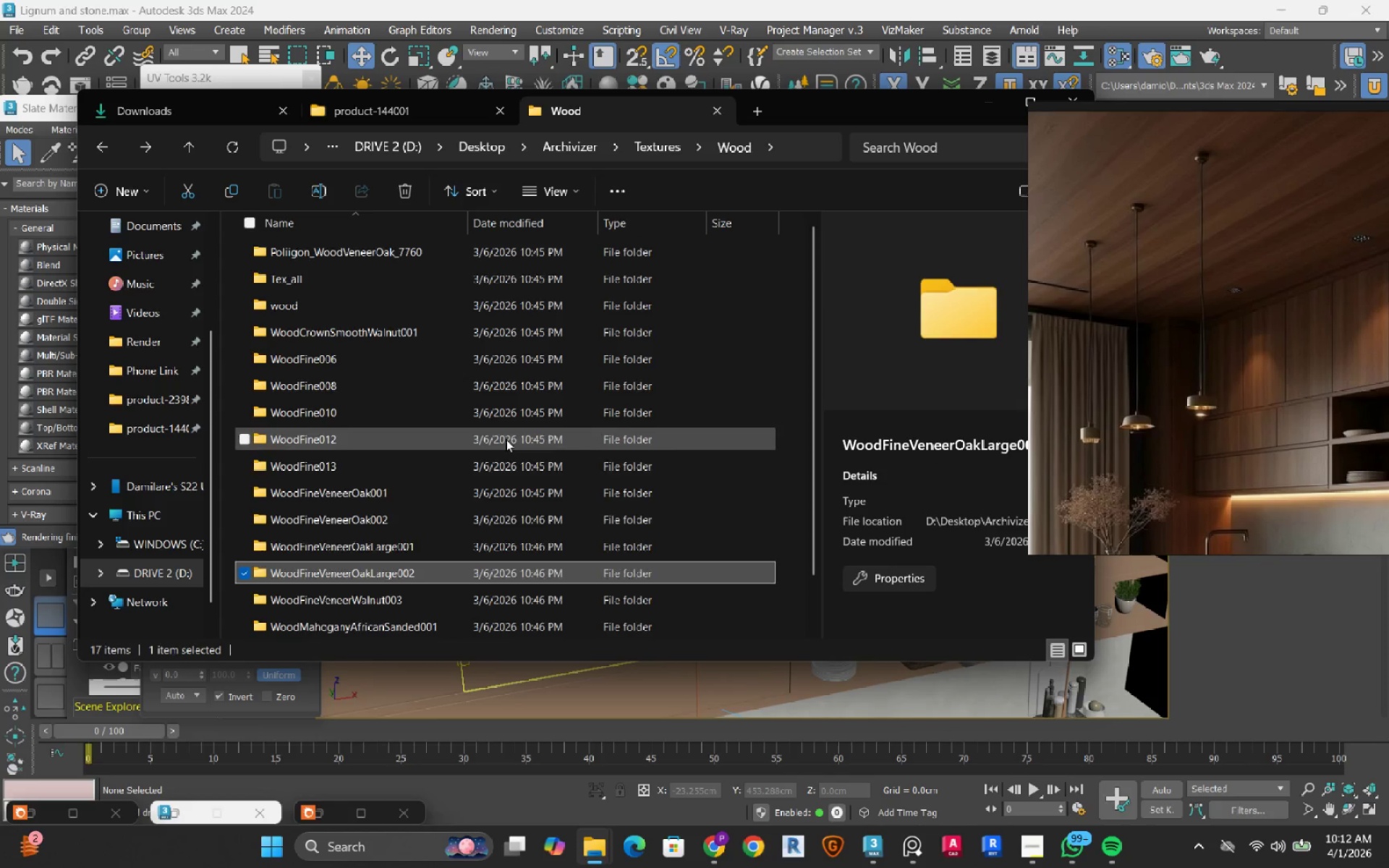 
scroll: coordinate [487, 467], scroll_direction: down, amount: 2.0
 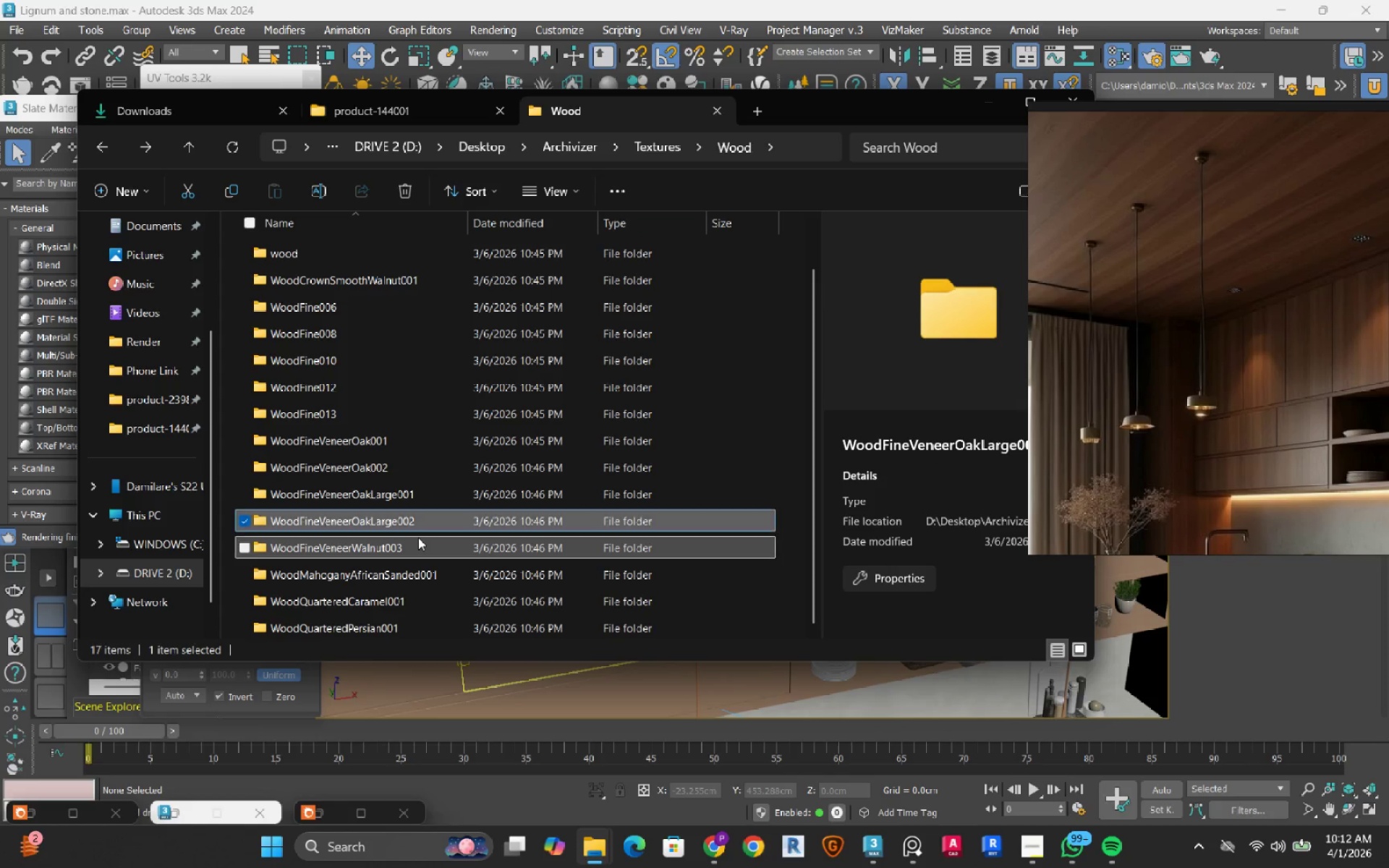 
double_click([418, 537])
 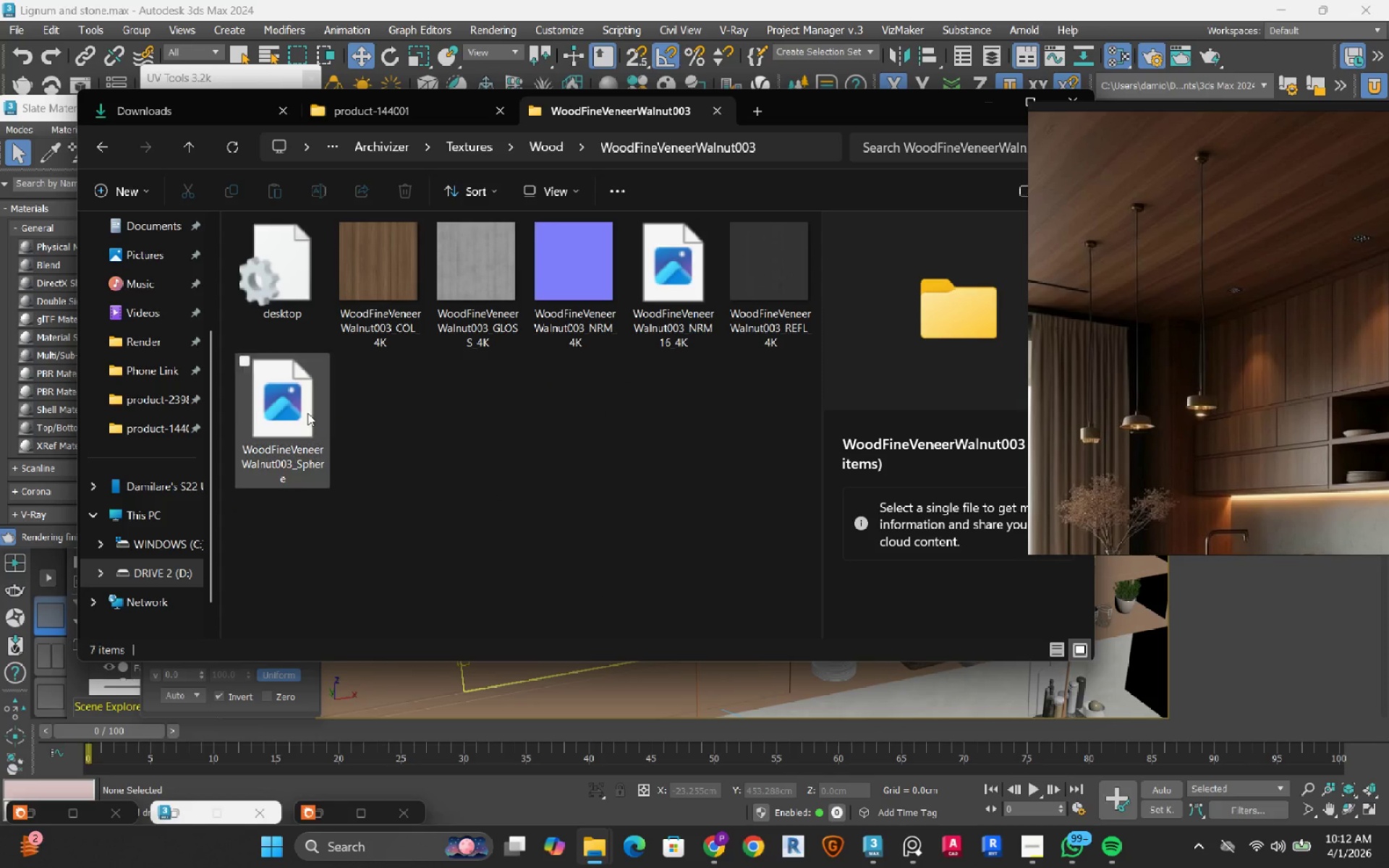 
left_click([305, 414])
 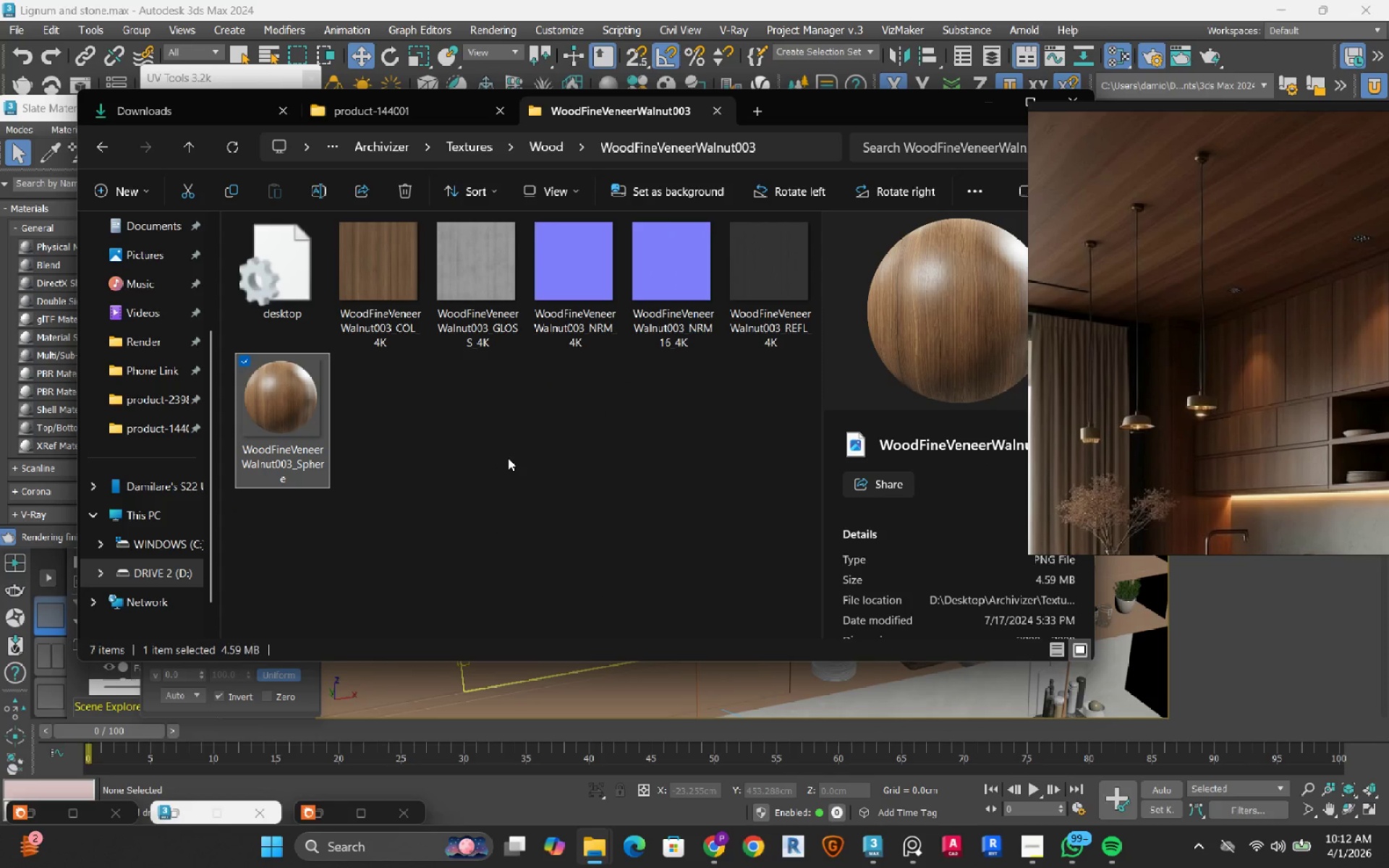 
wait(8.17)
 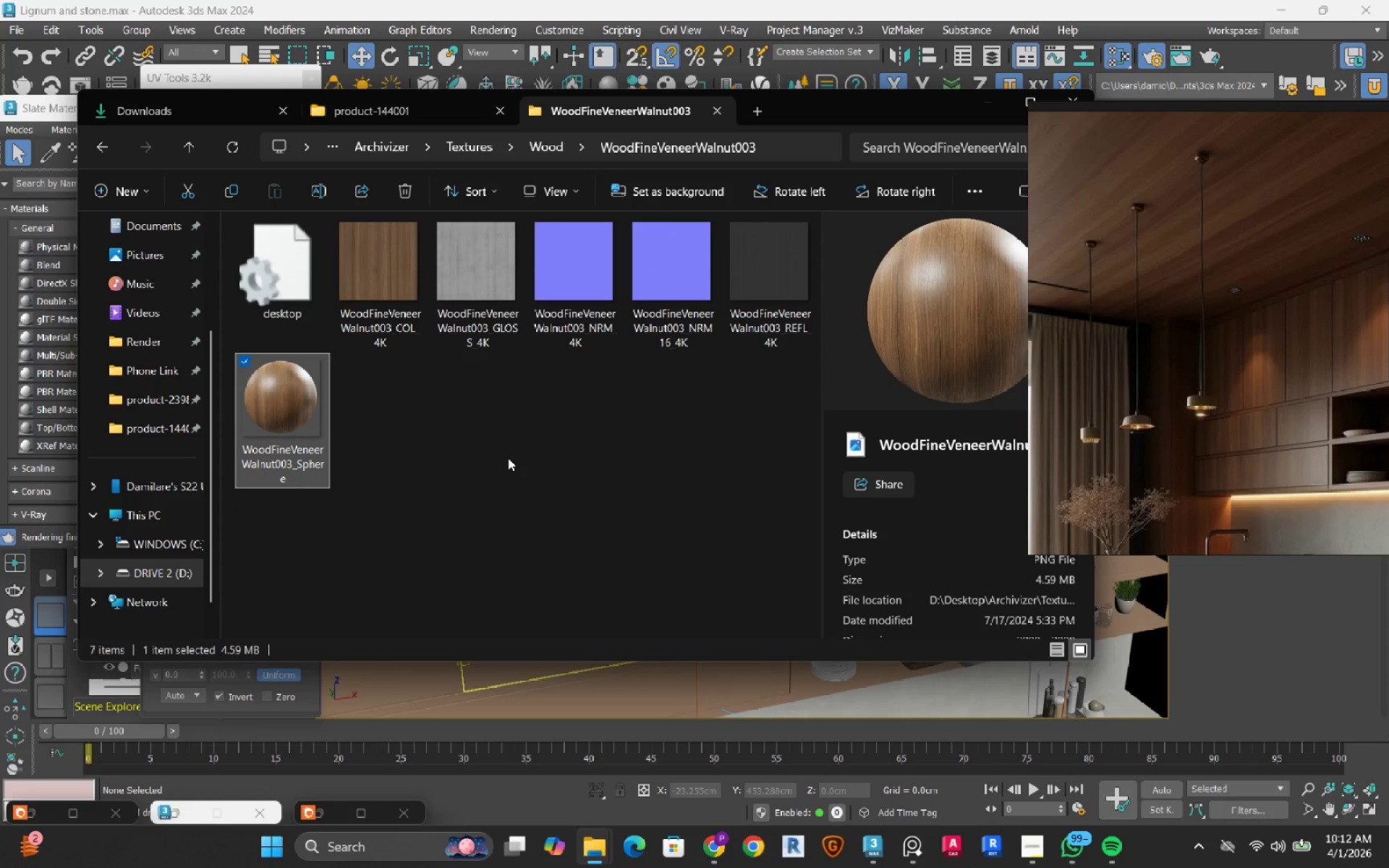 
 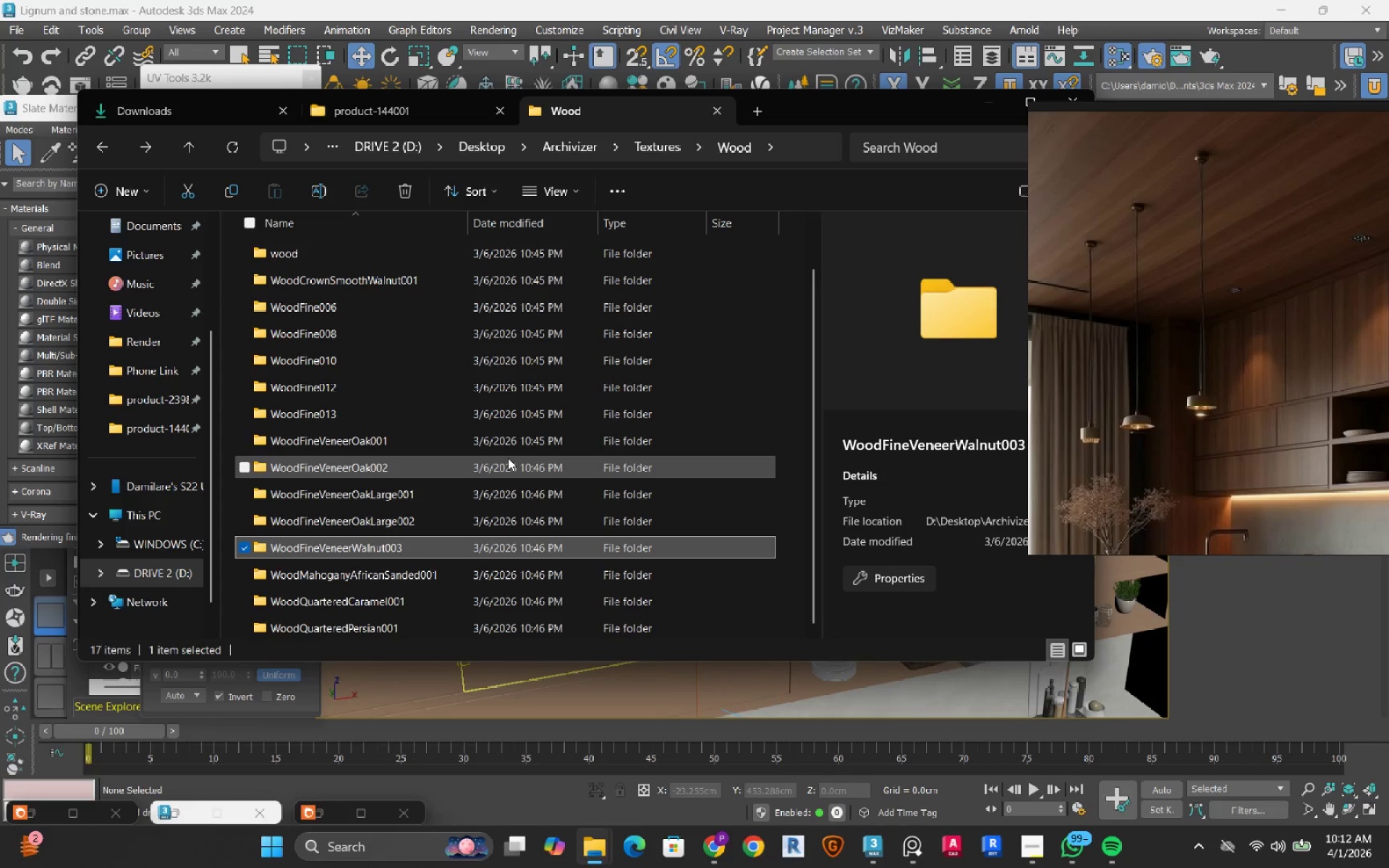 
scroll: coordinate [508, 458], scroll_direction: down, amount: 2.0
 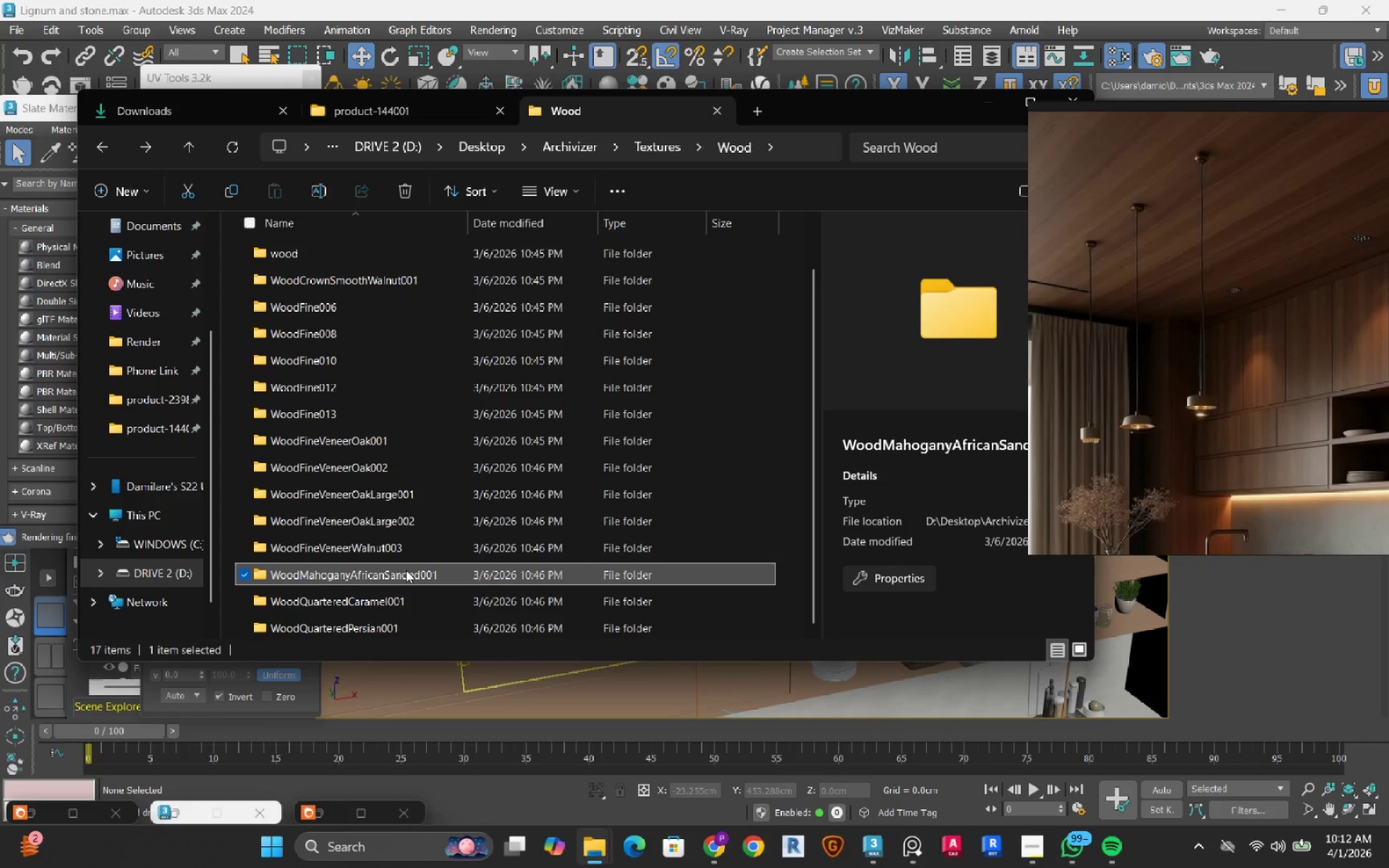 
double_click([406, 570])
 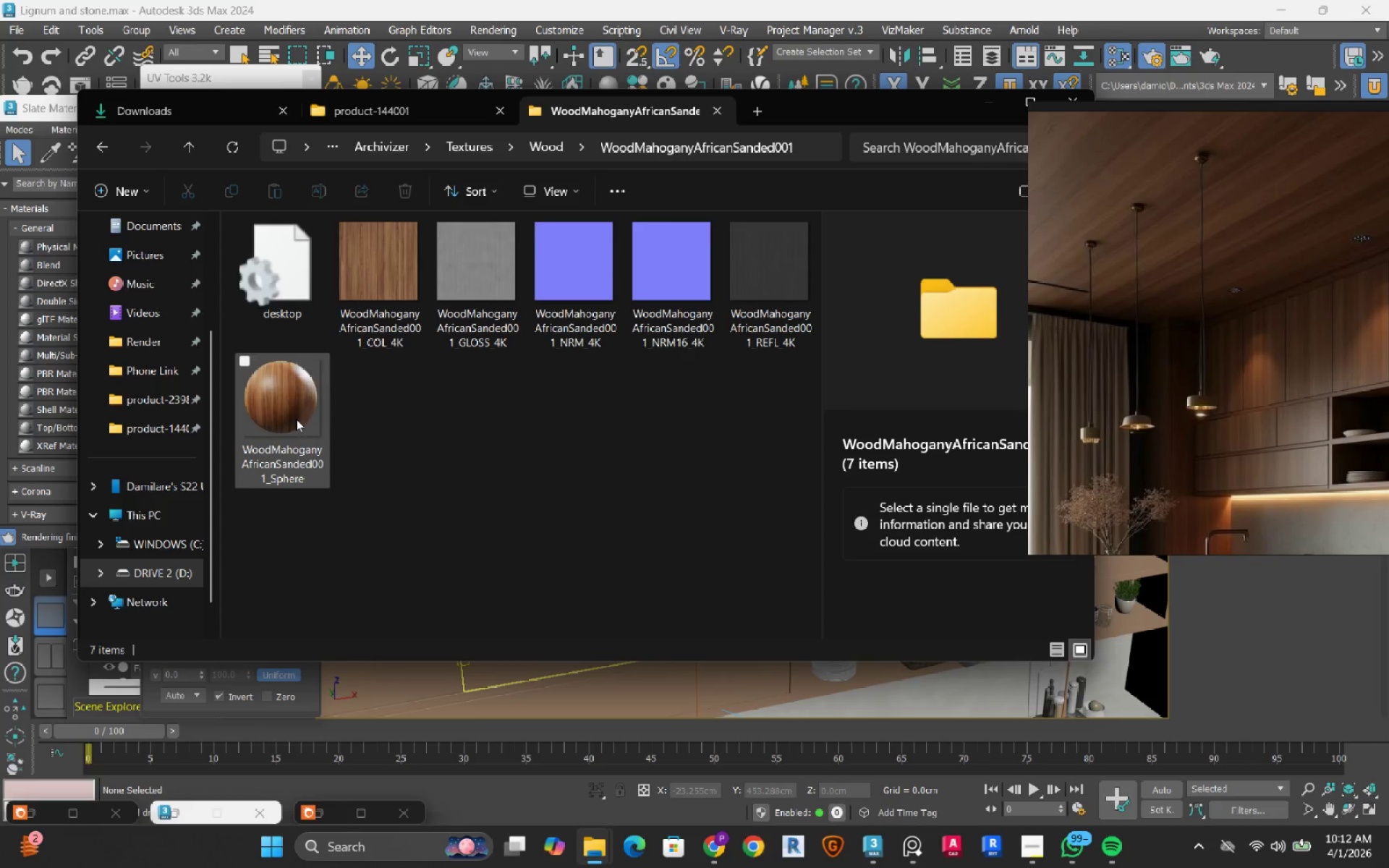 
left_click([296, 419])
 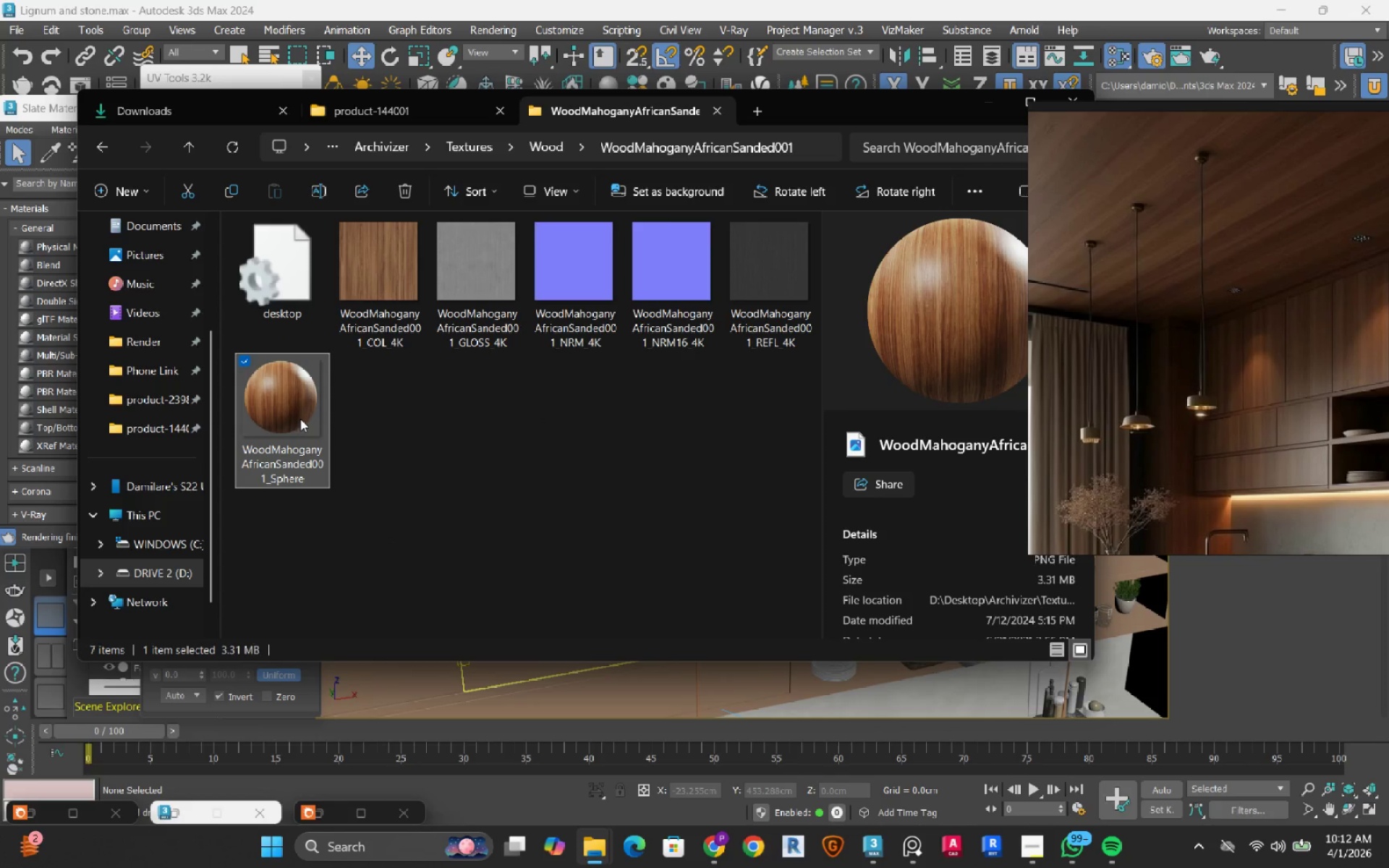 
scroll: coordinate [357, 593], scroll_direction: down, amount: 2.0
 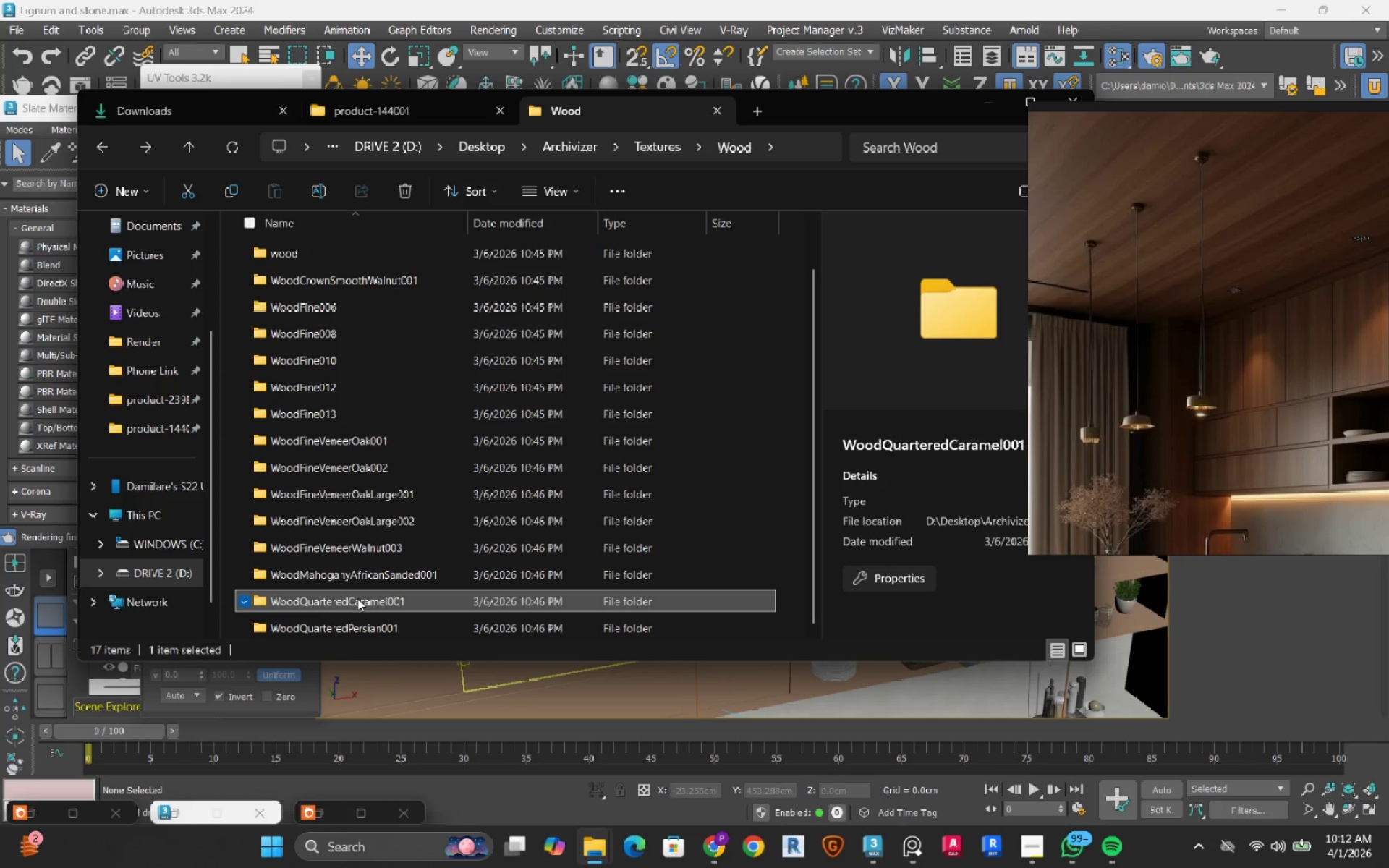 
double_click([357, 598])
 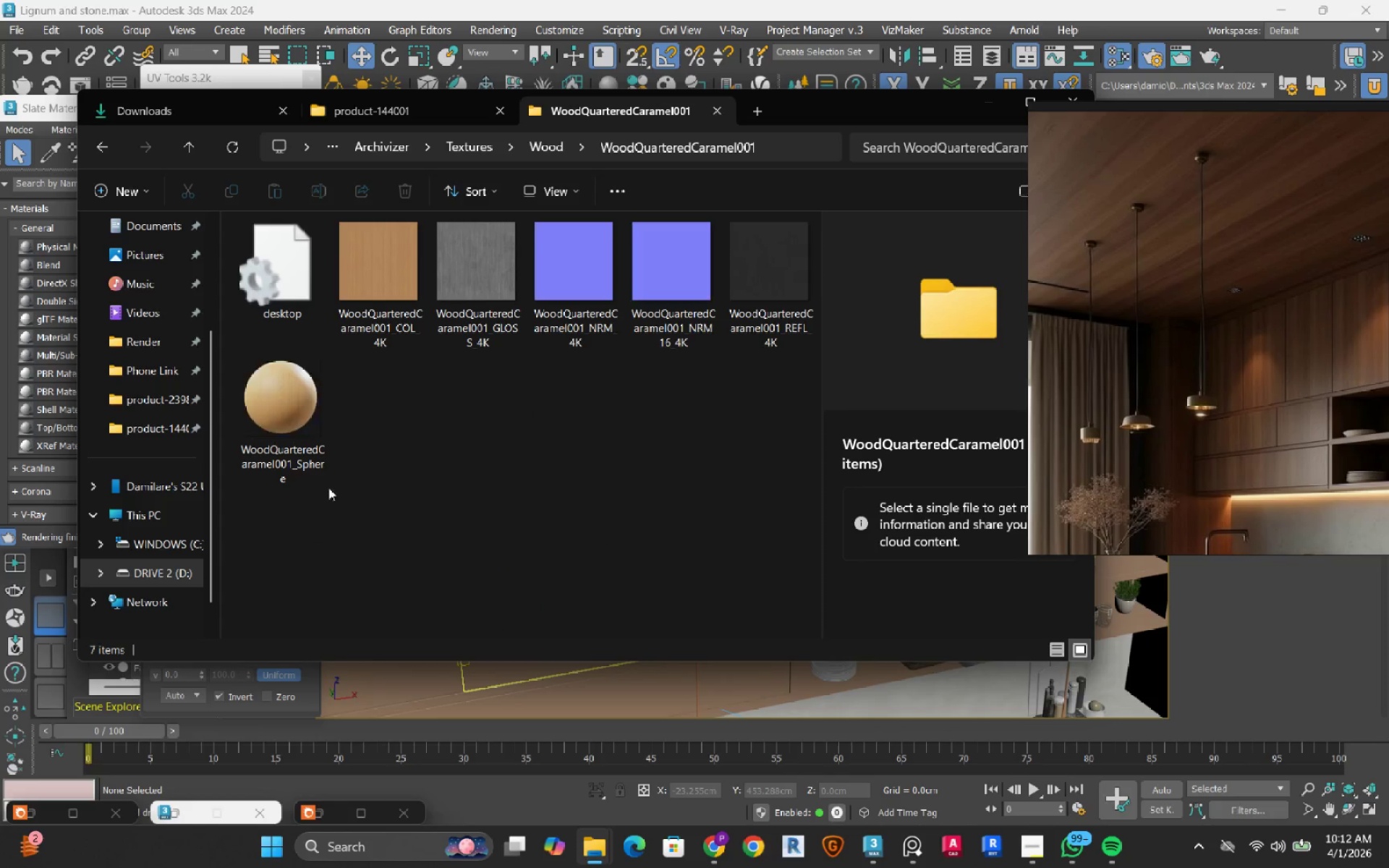 
left_click([298, 430])
 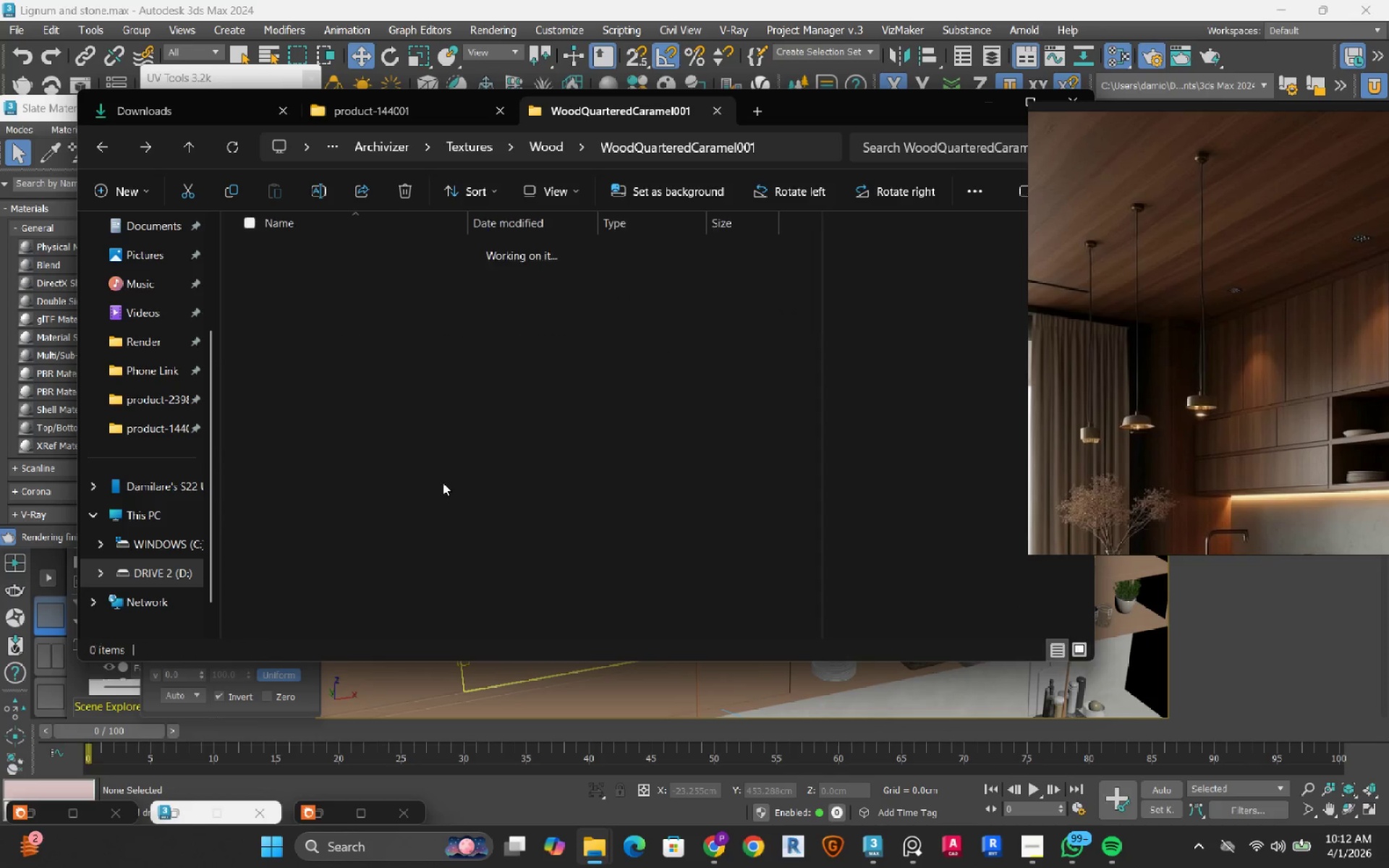 
scroll: coordinate [443, 482], scroll_direction: down, amount: 3.0
 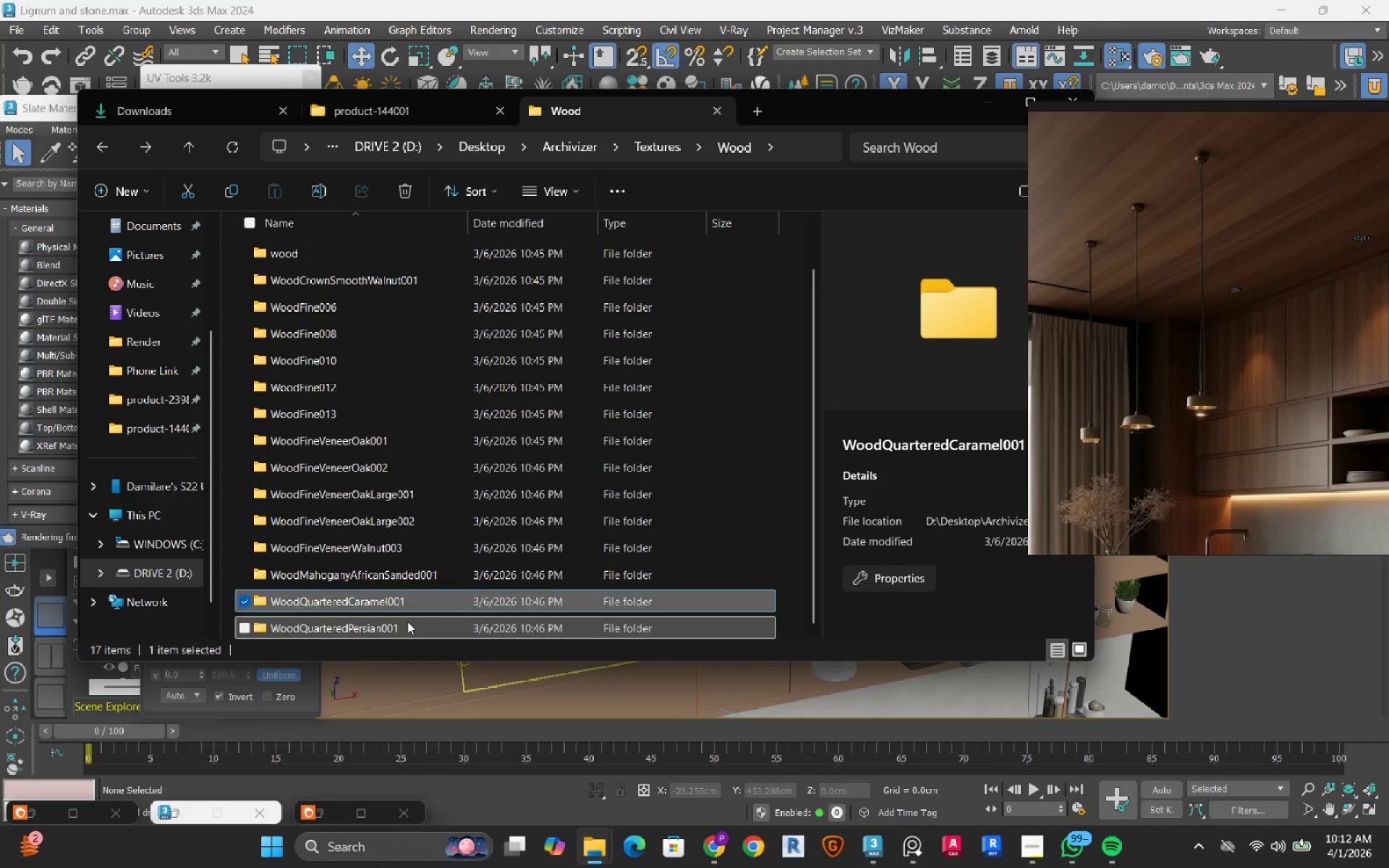 
double_click([407, 621])
 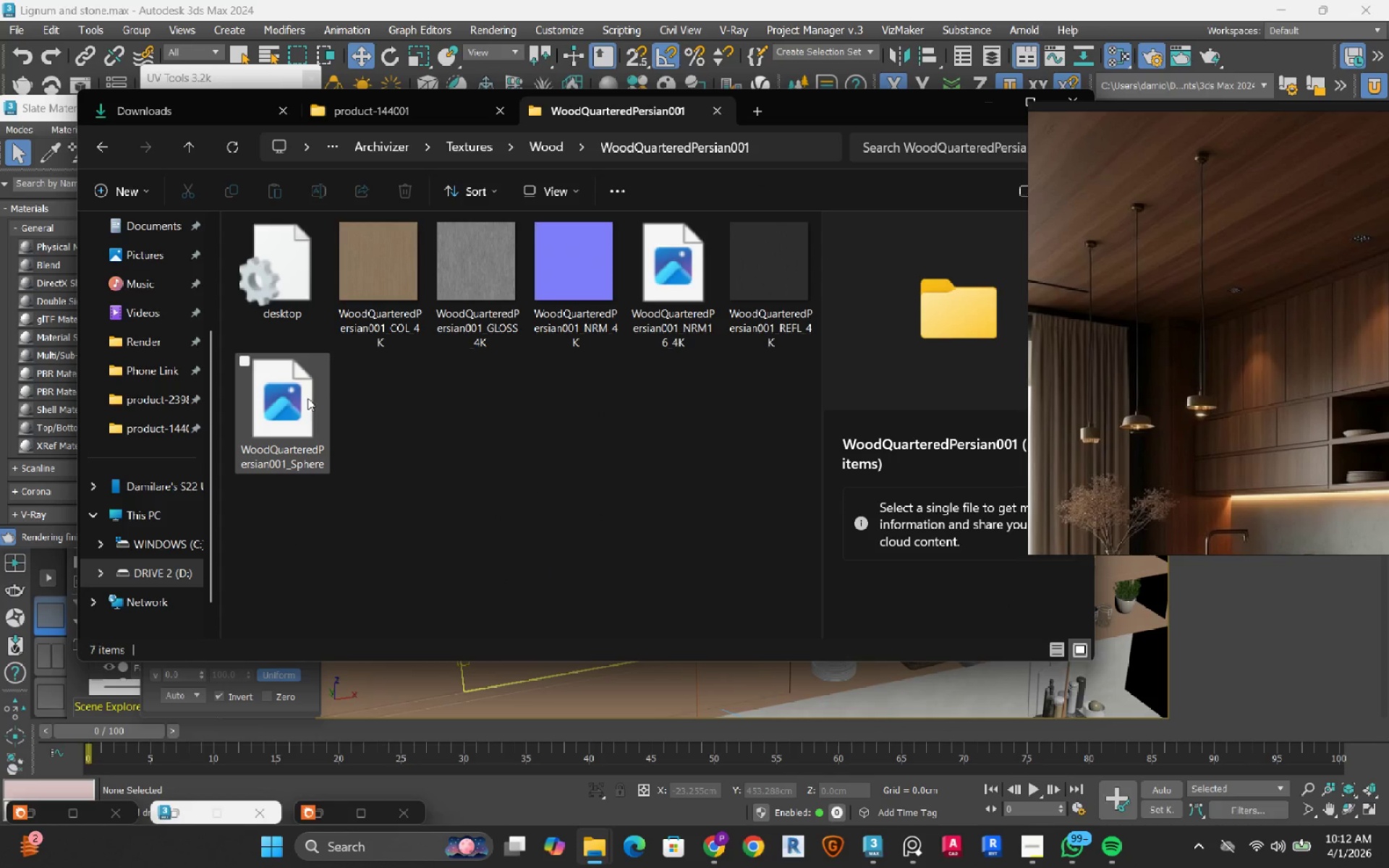 
left_click([307, 398])
 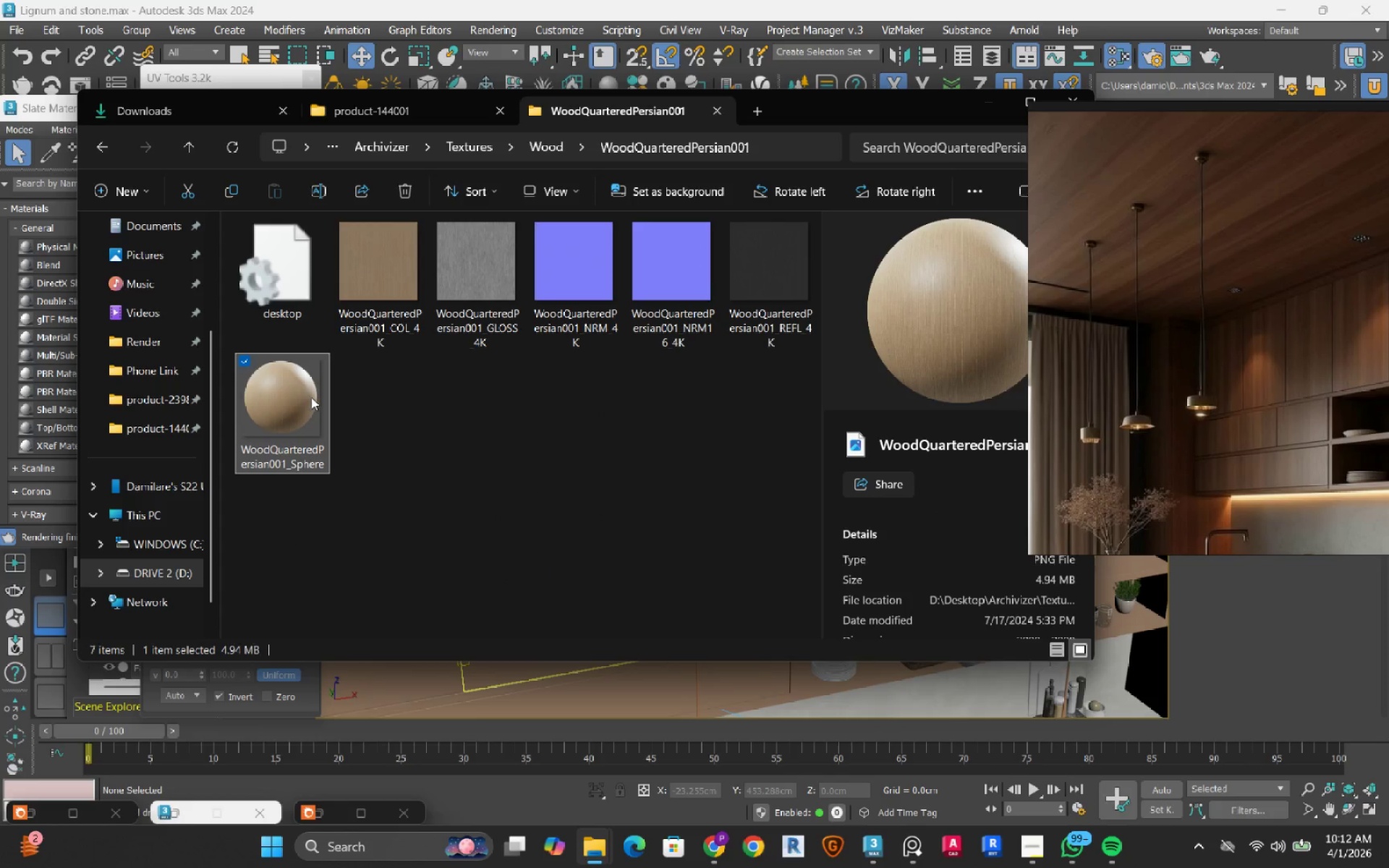 
 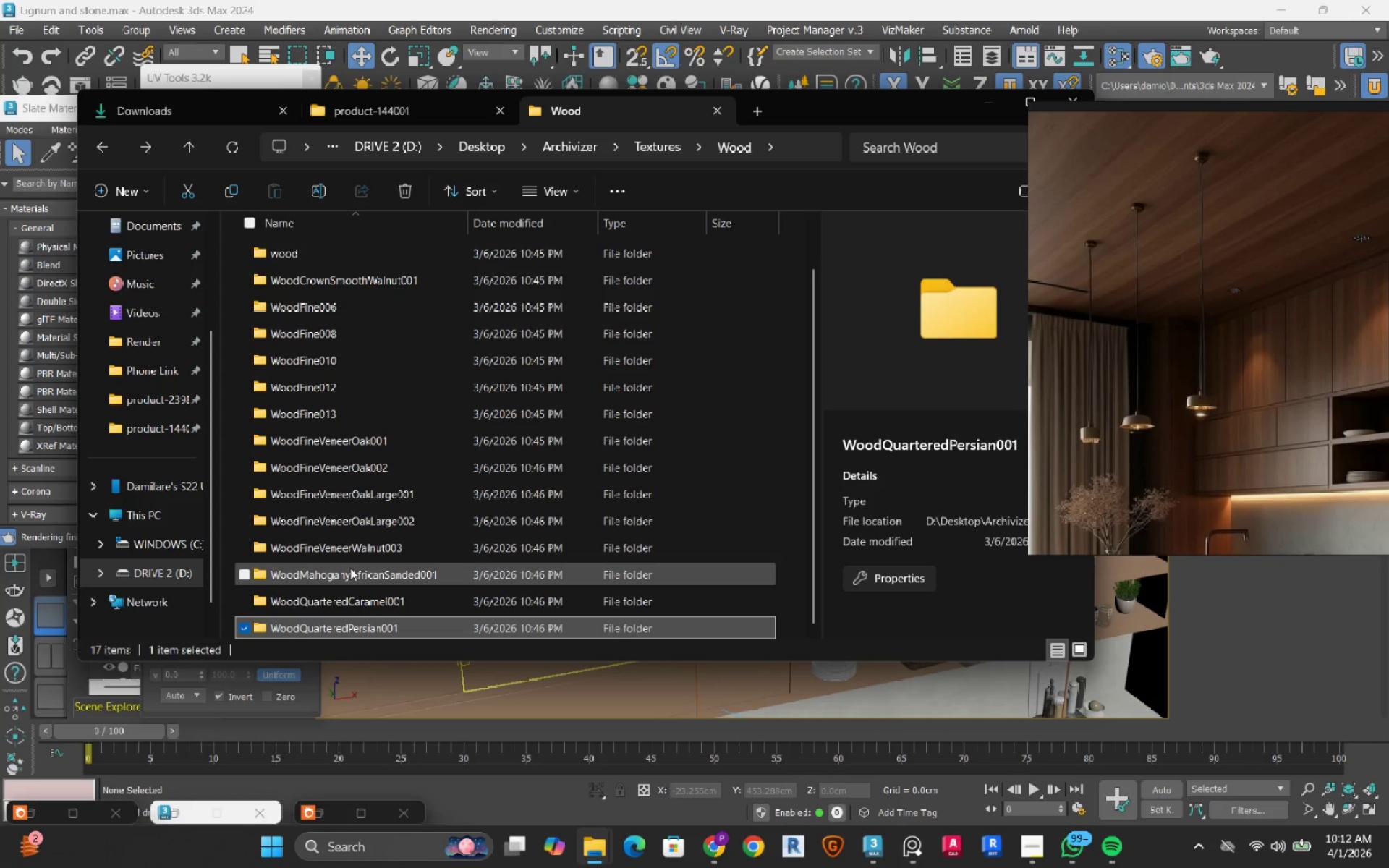 
double_click([350, 568])
 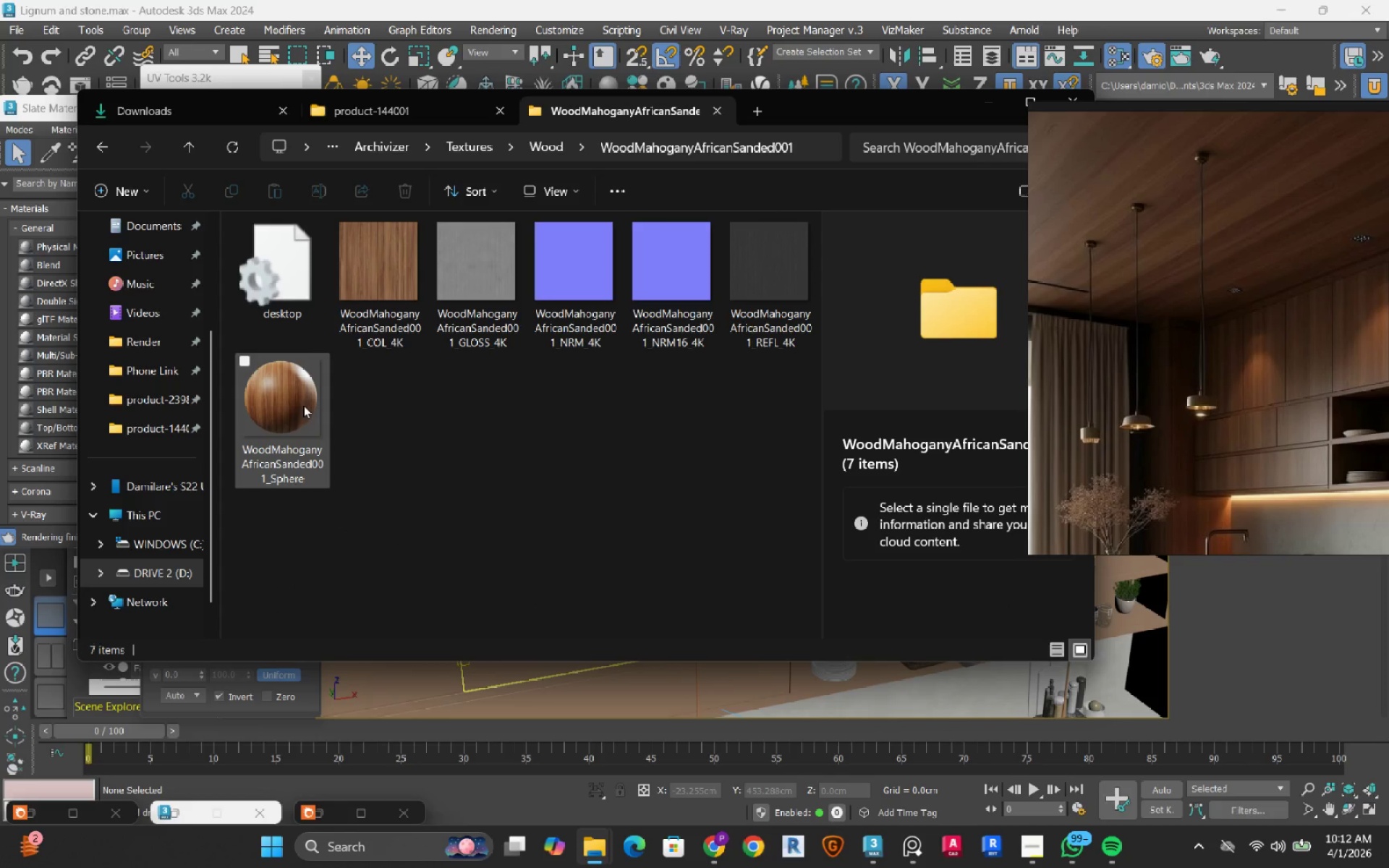 
left_click([301, 401])
 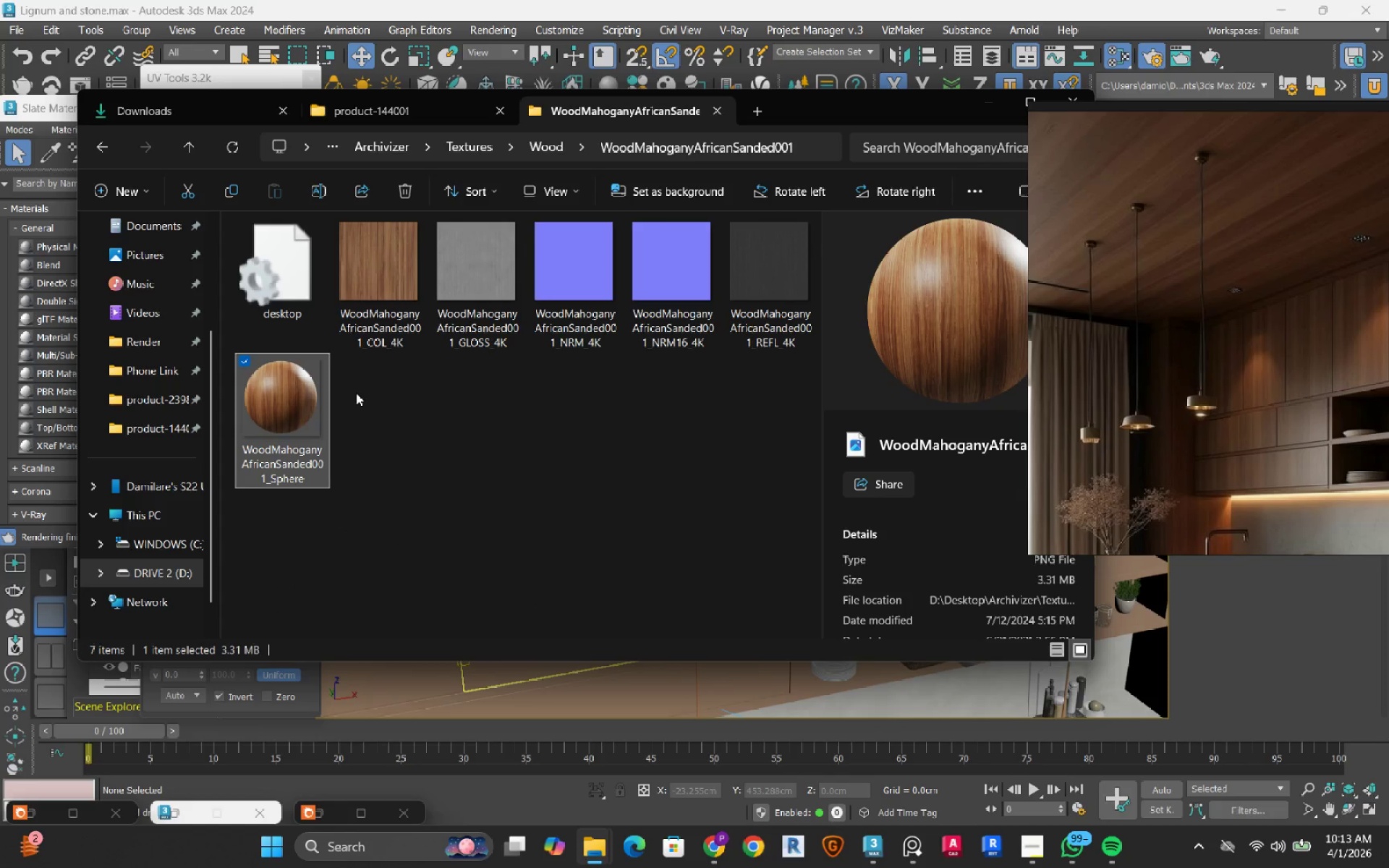 
left_click([382, 293])
 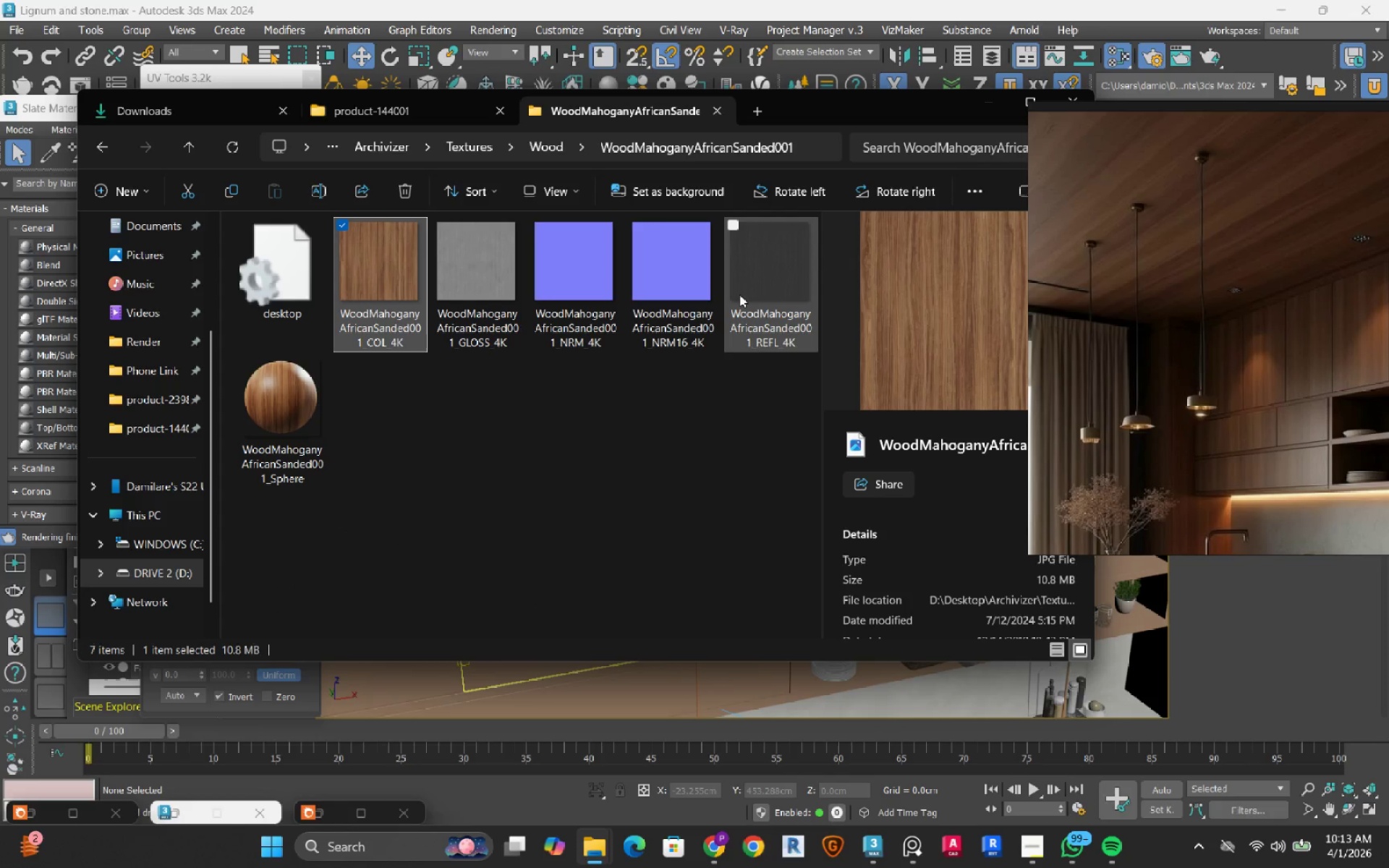 
hold_key(key=ShiftRight, duration=0.31)
left_click([739, 294])
 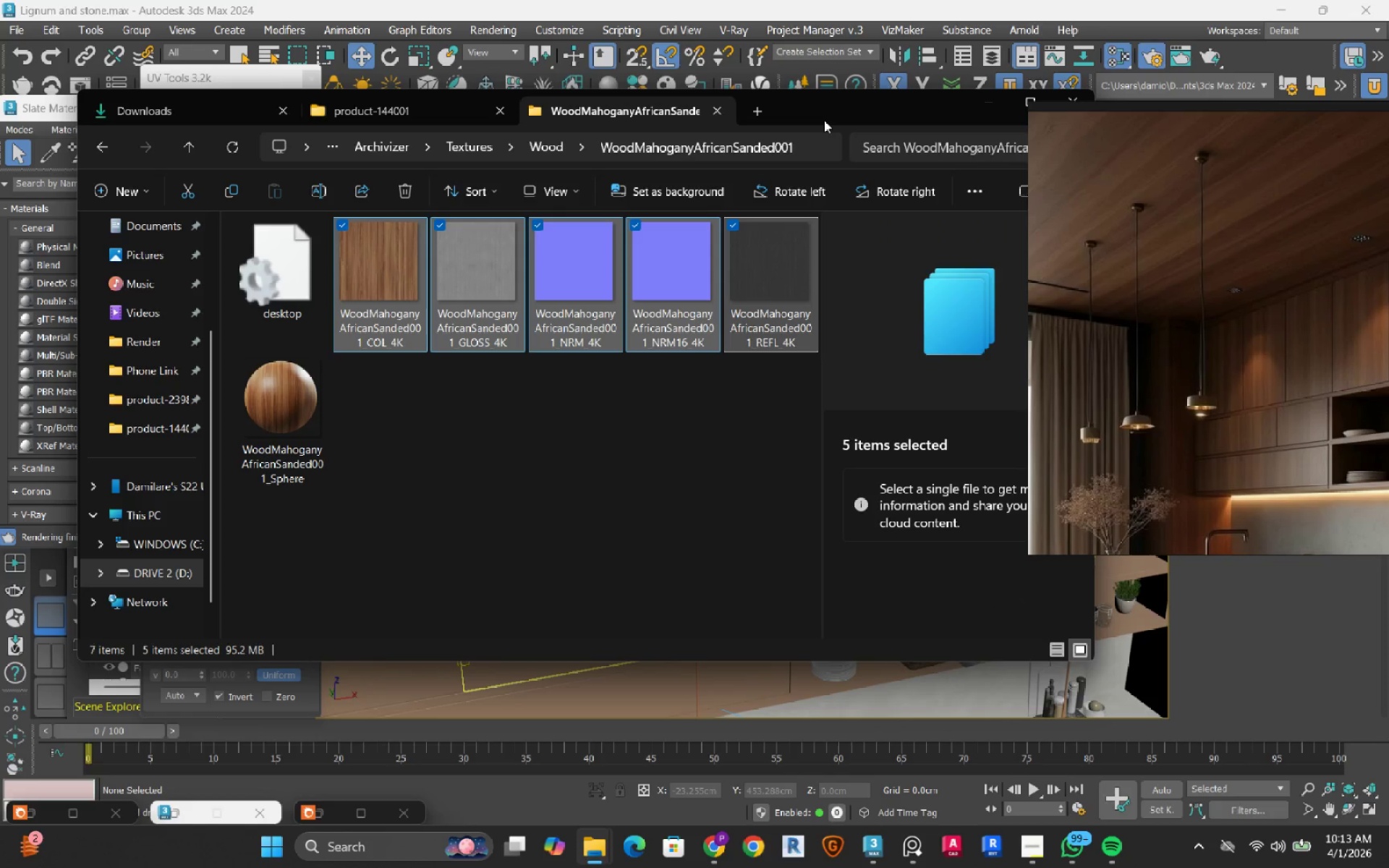 
left_click_drag(start_coordinate=[824, 119], to_coordinate=[693, 464])
 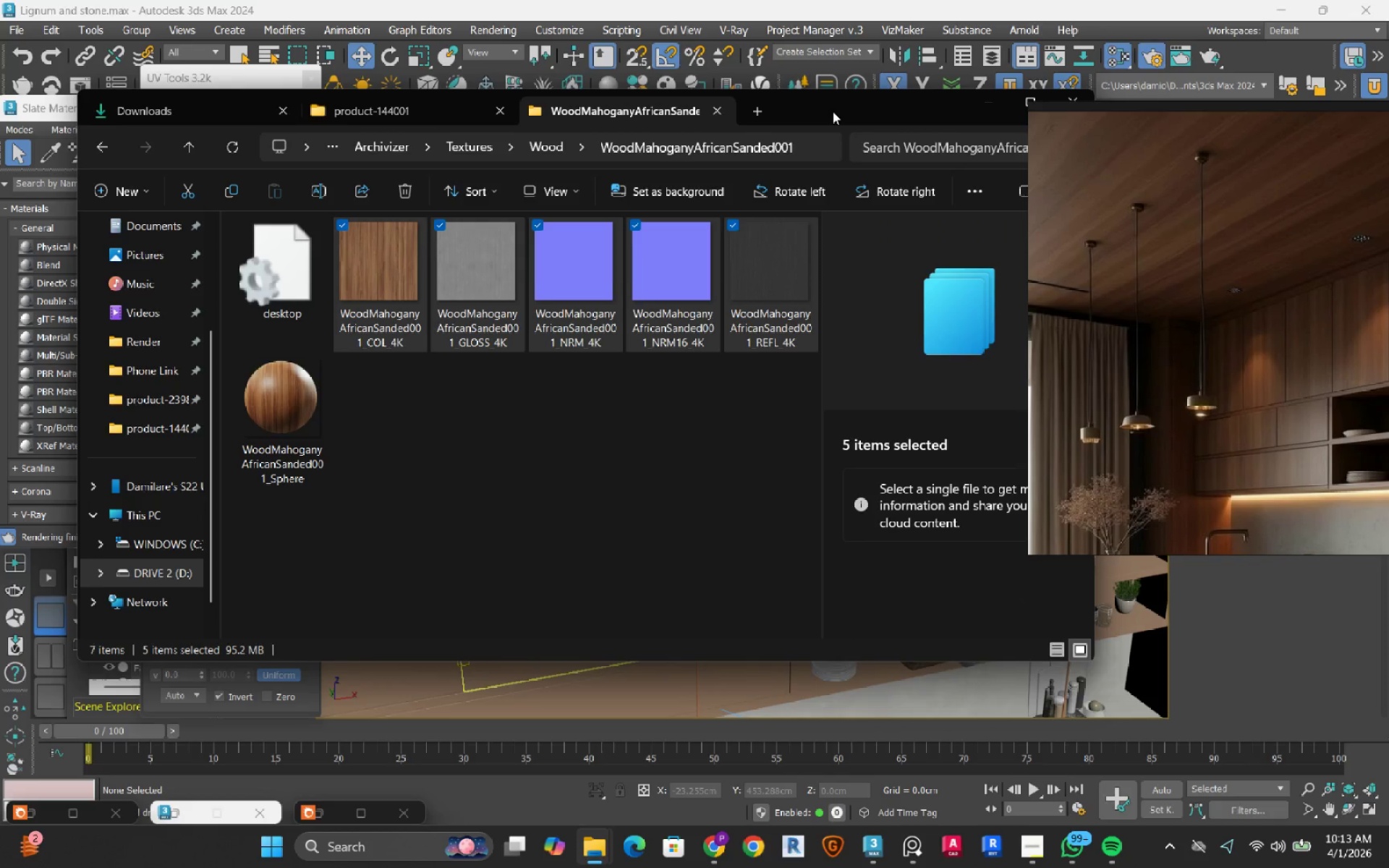 
left_click_drag(start_coordinate=[833, 111], to_coordinate=[708, 422])
 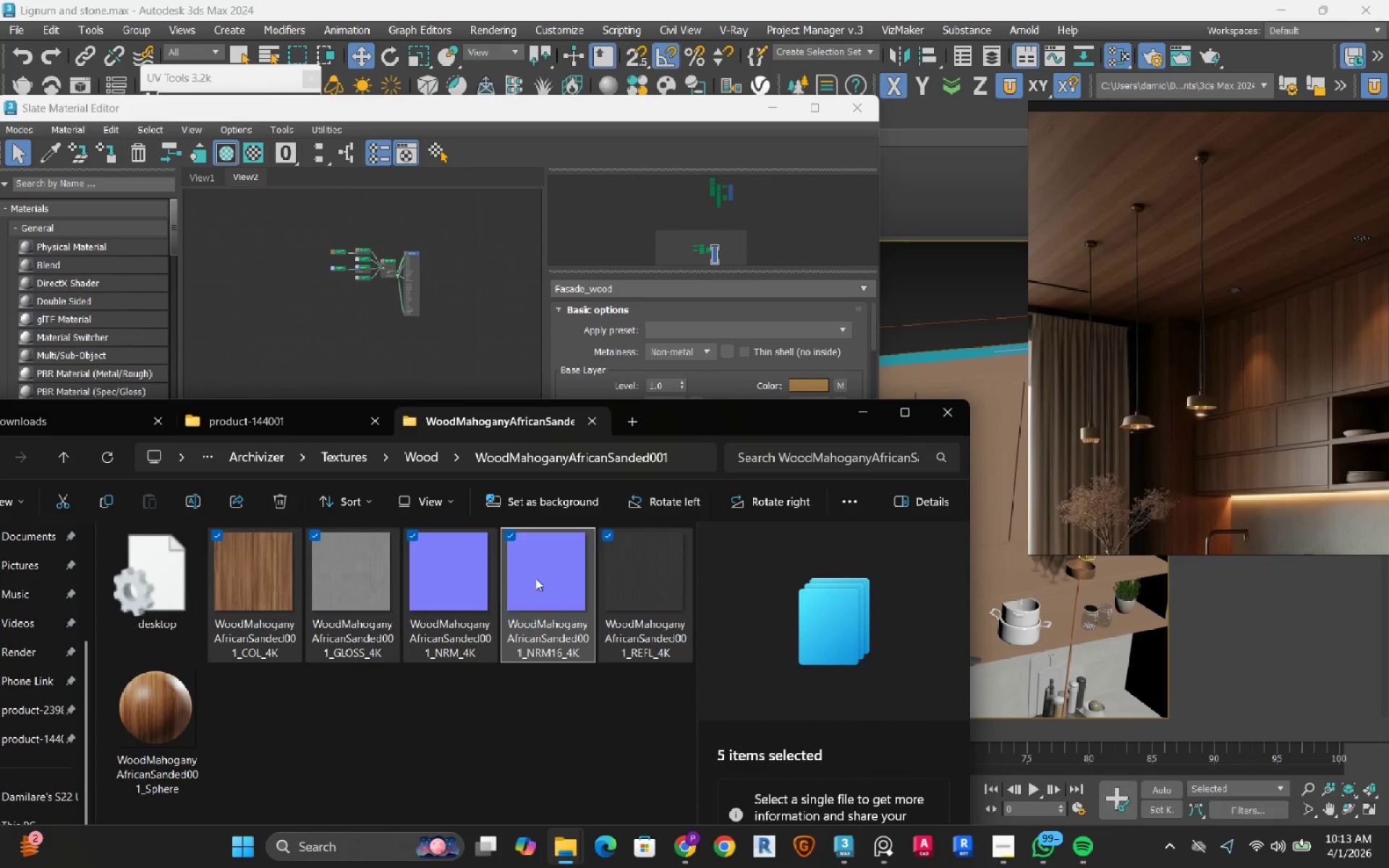 
left_click_drag(start_coordinate=[536, 578], to_coordinate=[317, 359])
 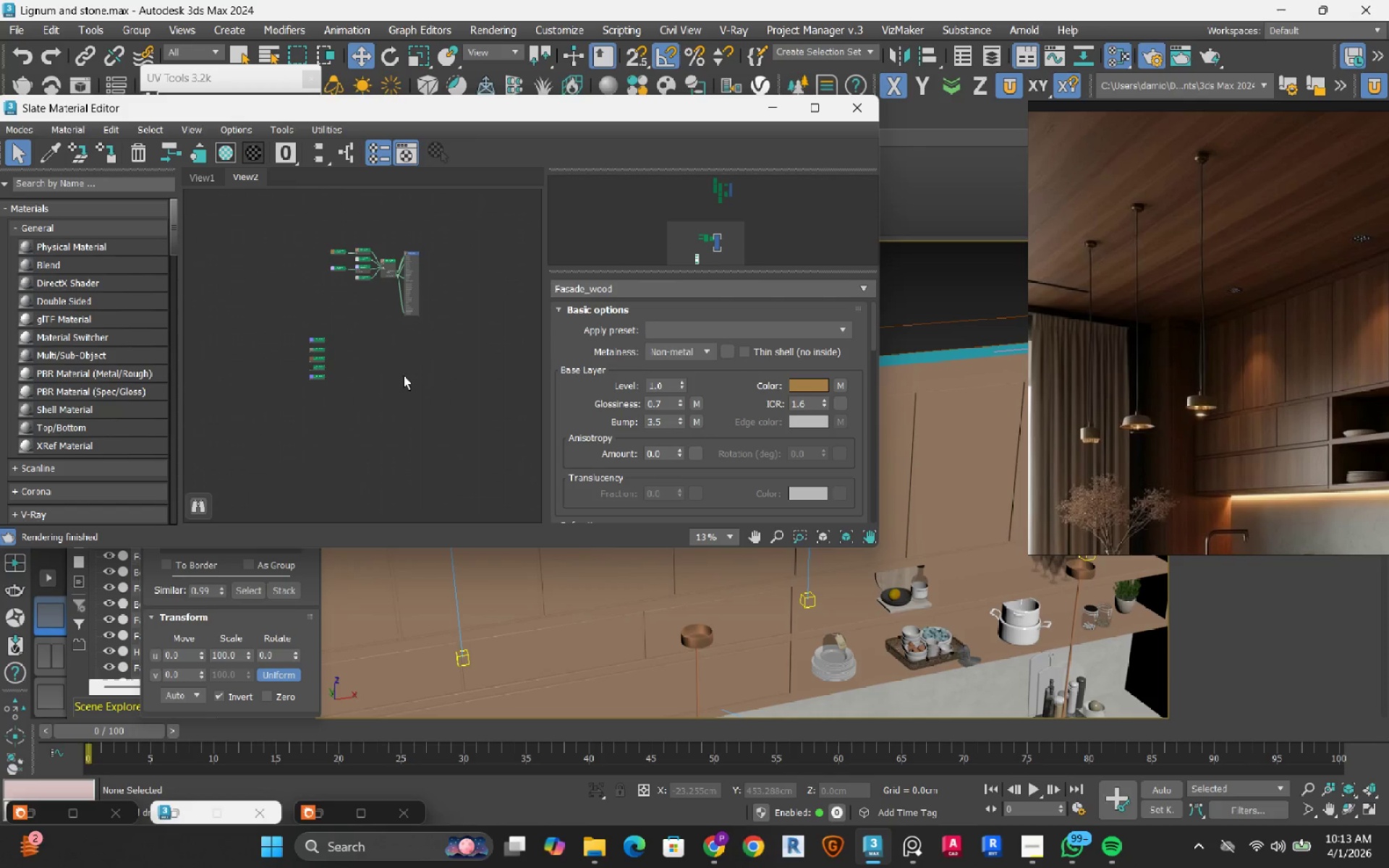 
wait(7.91)
 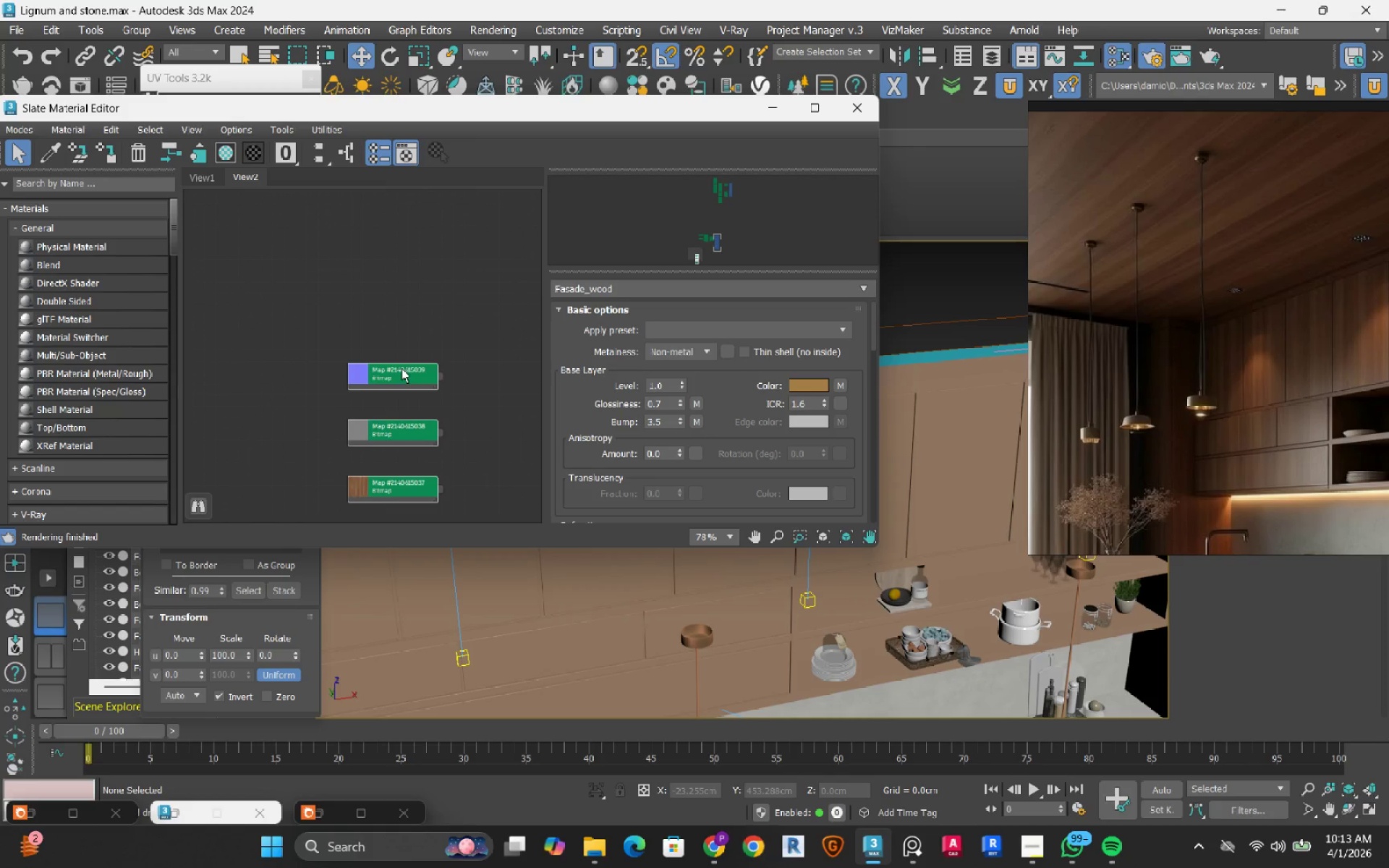 
left_click([402, 368])
 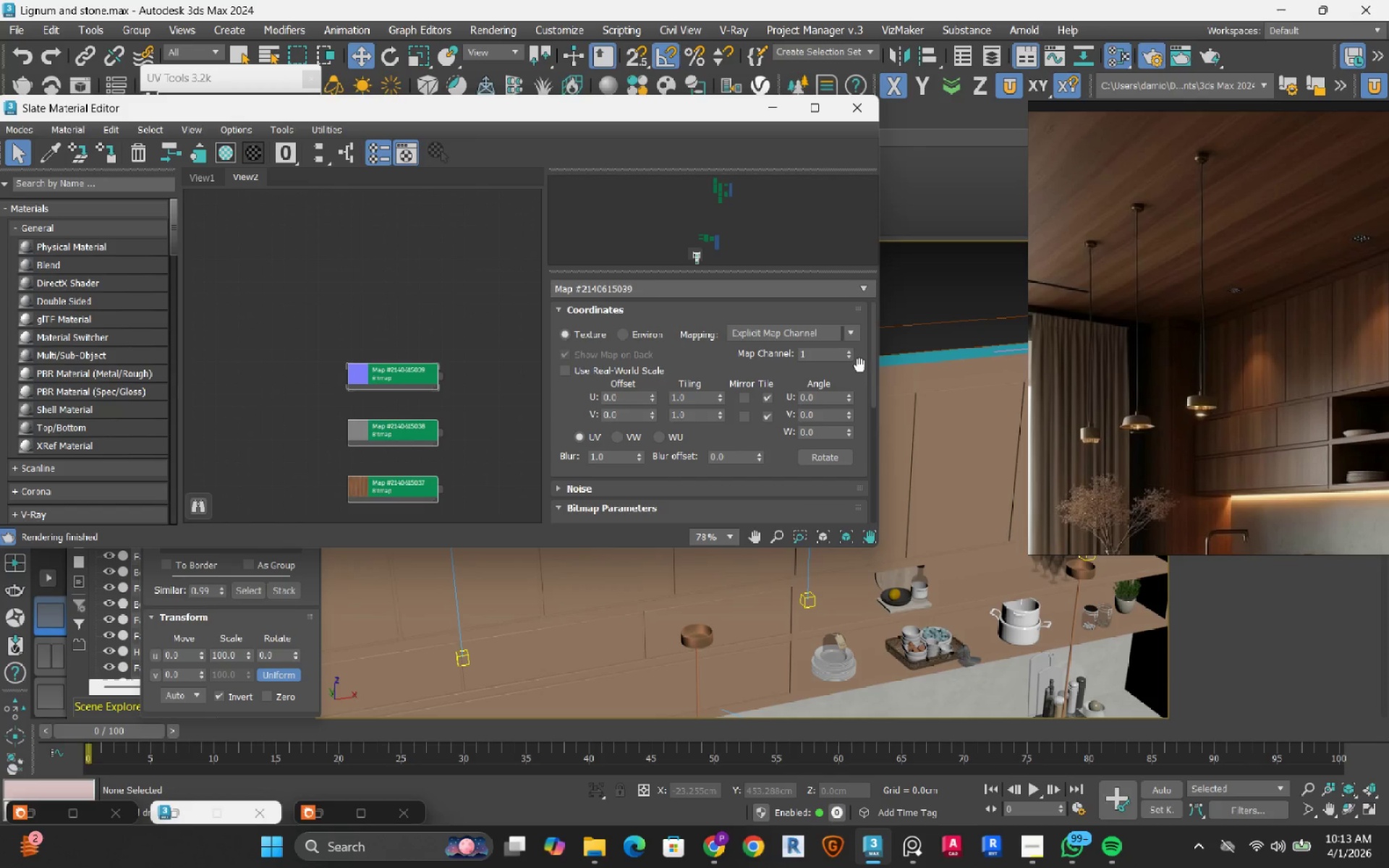 
scroll: coordinate [377, 391], scroll_direction: up, amount: 6.0
 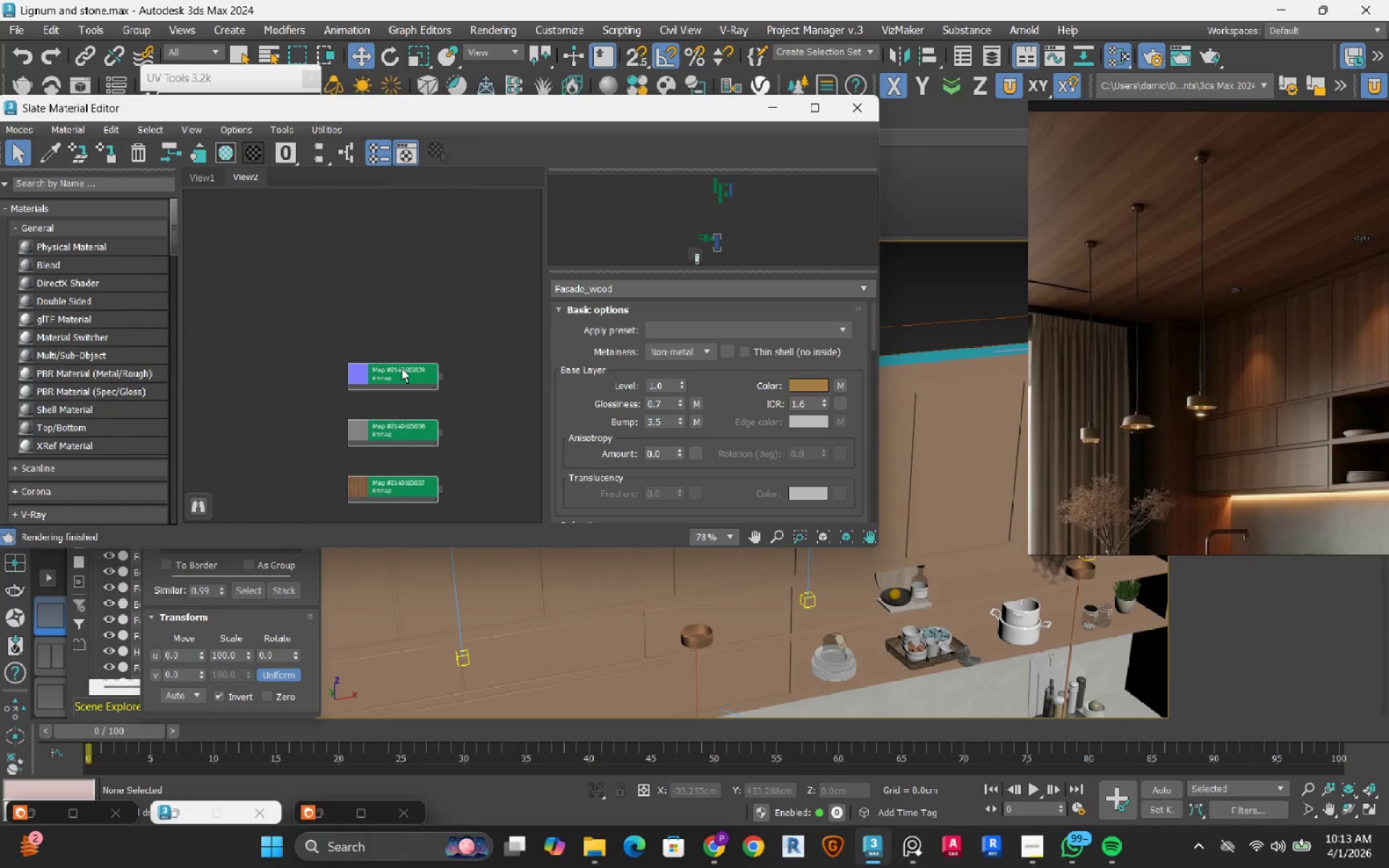 
left_click_drag(start_coordinate=[875, 355], to_coordinate=[862, 386])
 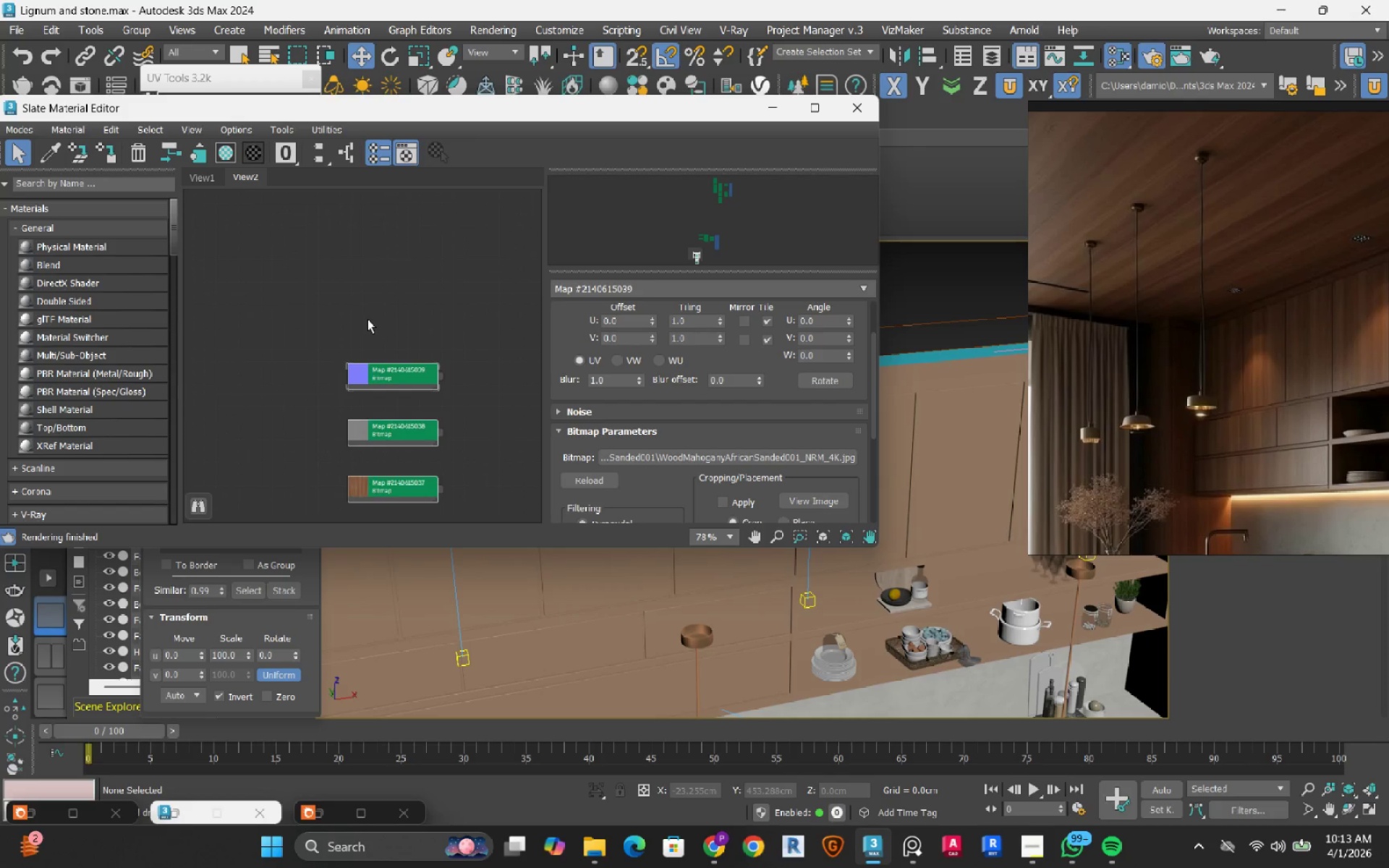 
scroll: coordinate [368, 319], scroll_direction: down, amount: 1.0
 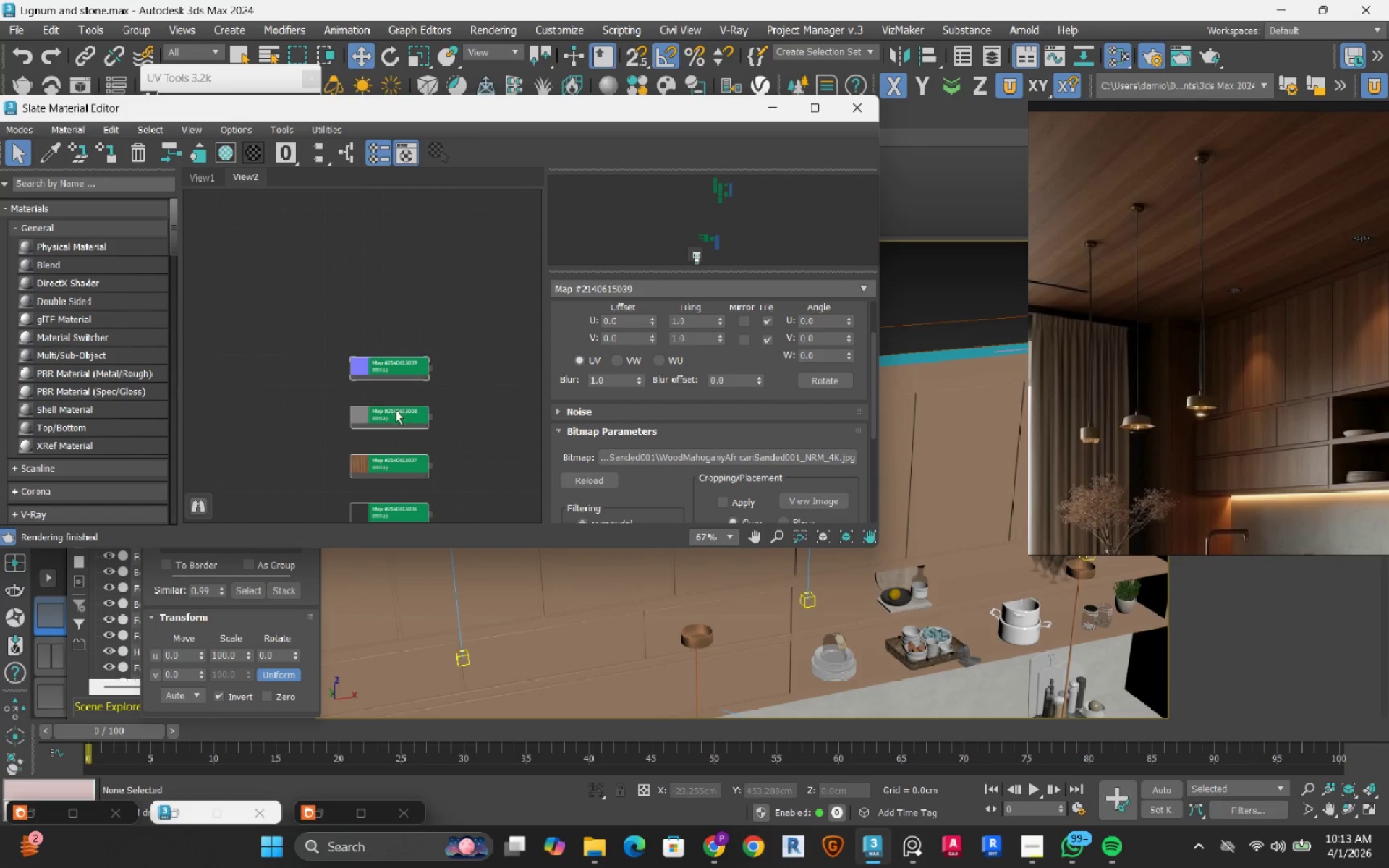 
left_click([396, 414])
 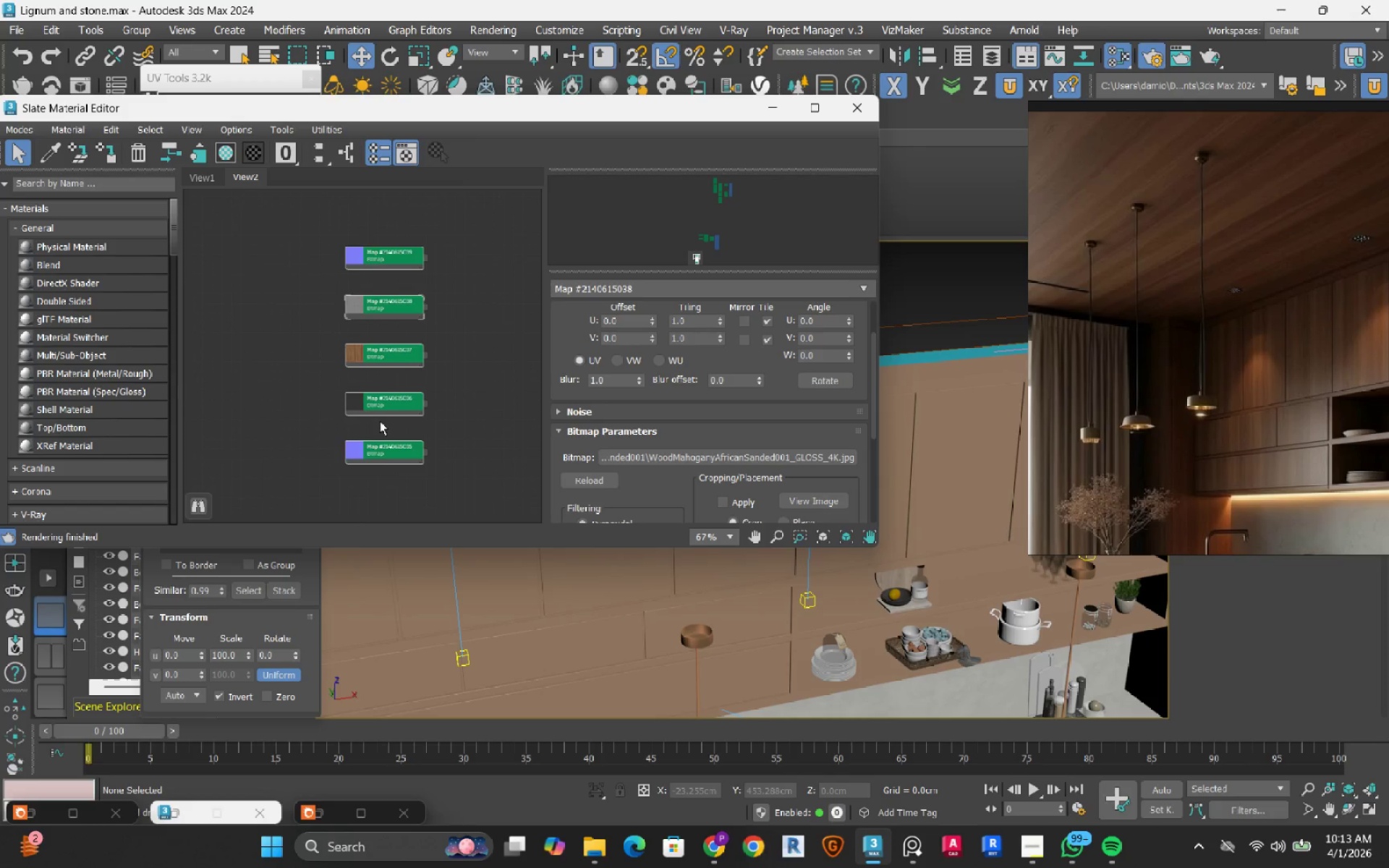 
left_click([378, 452])
 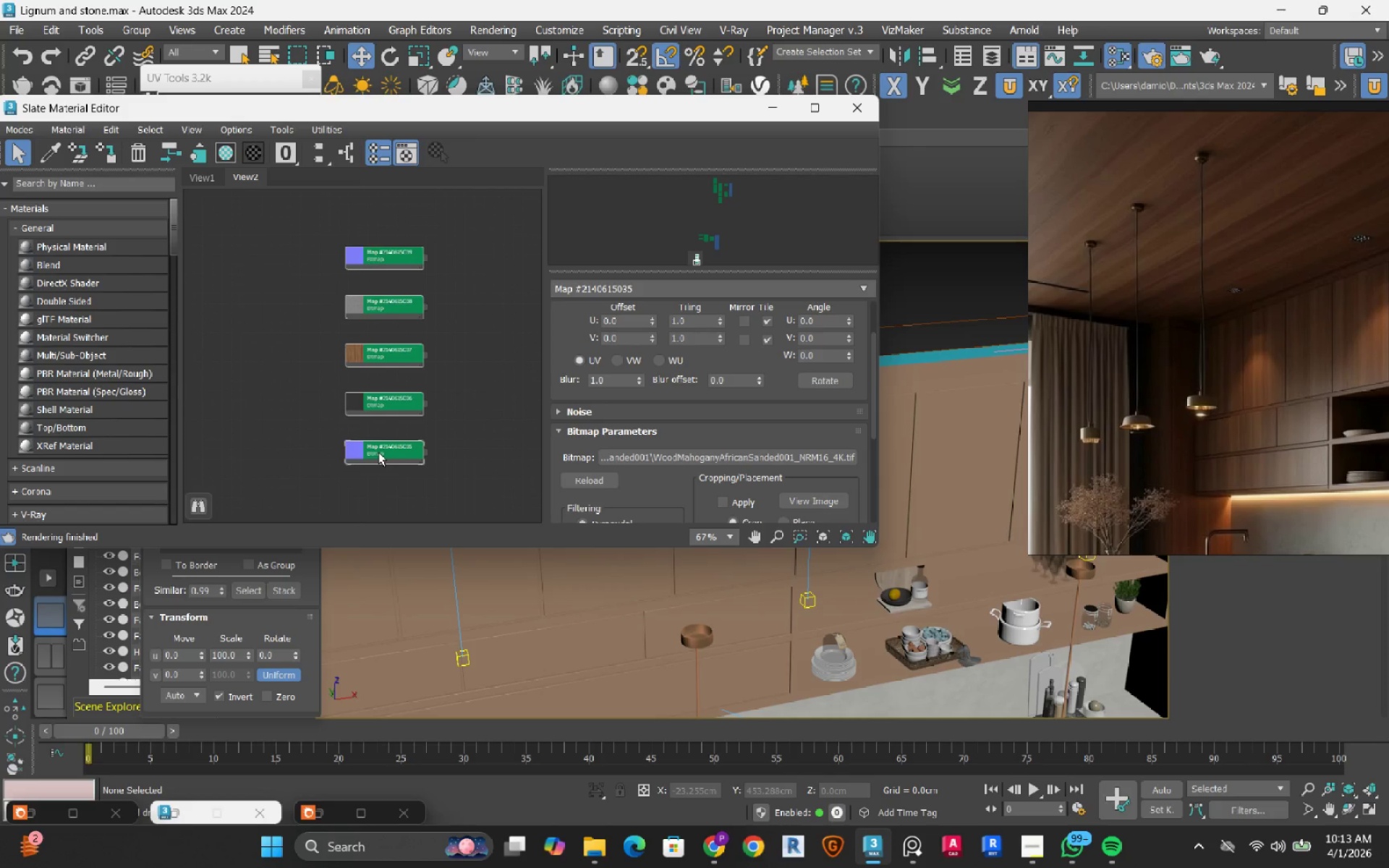 
key(Delete)
 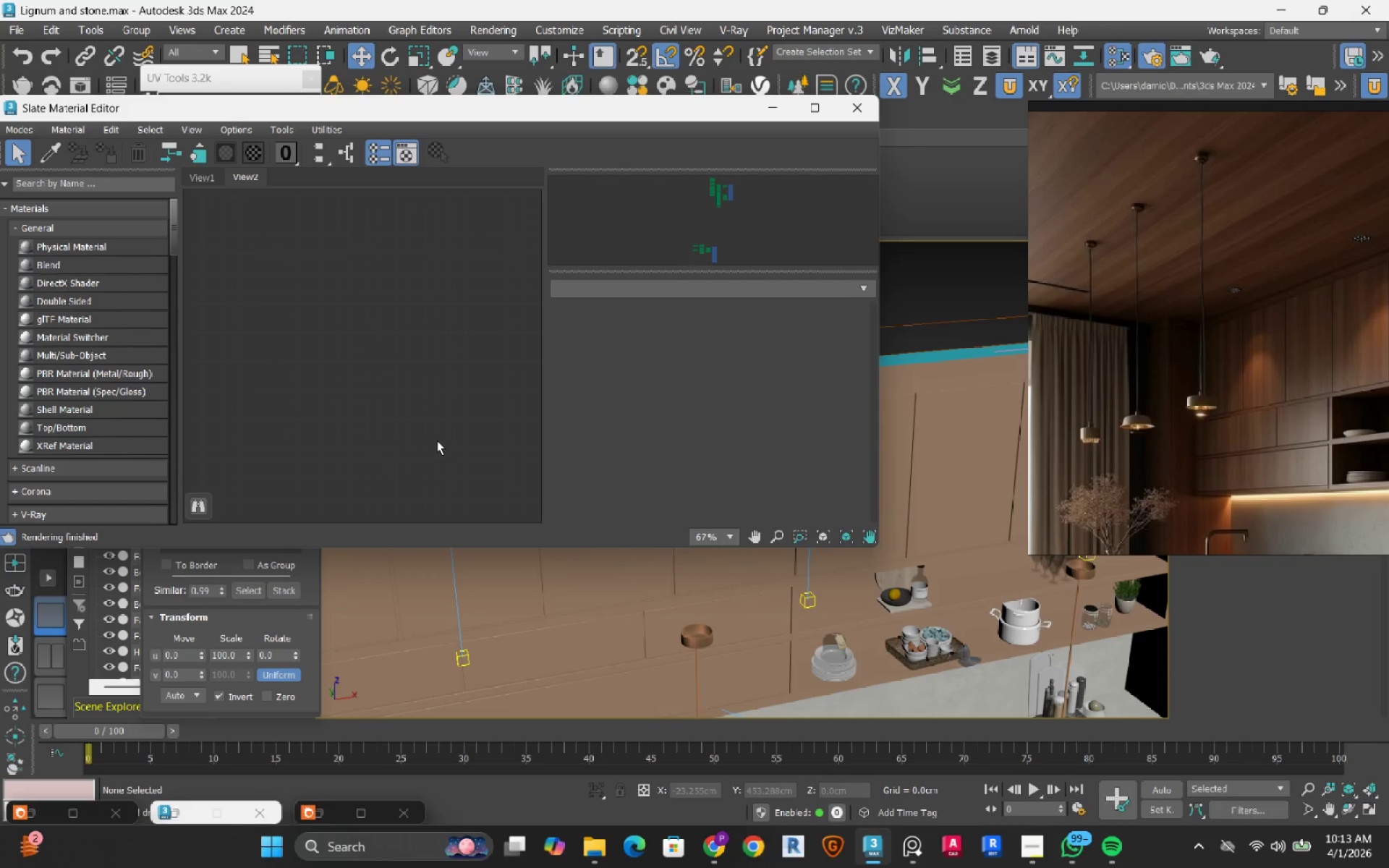 
key(Control+ControlLeft)
 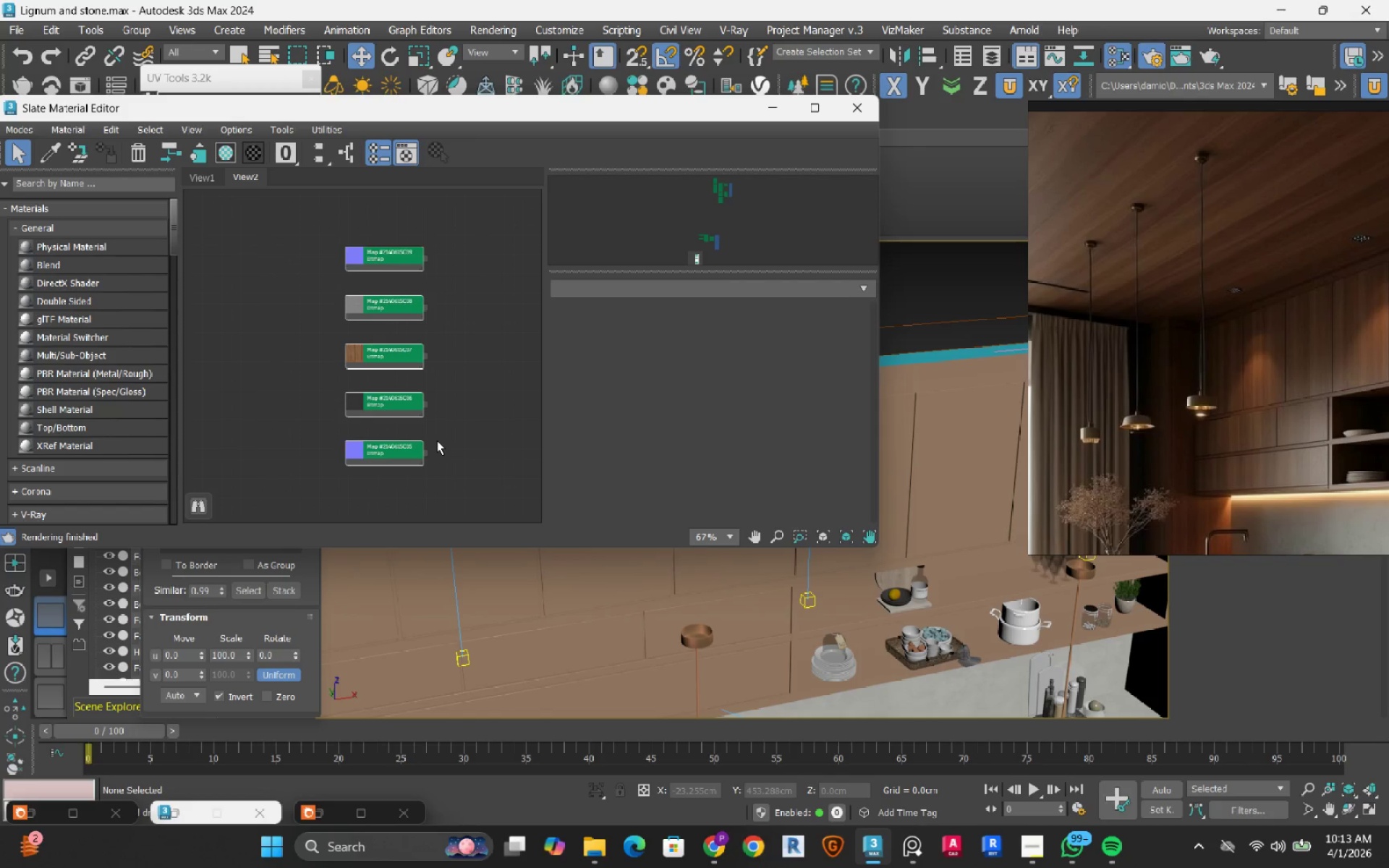 
key(Control+Z)
 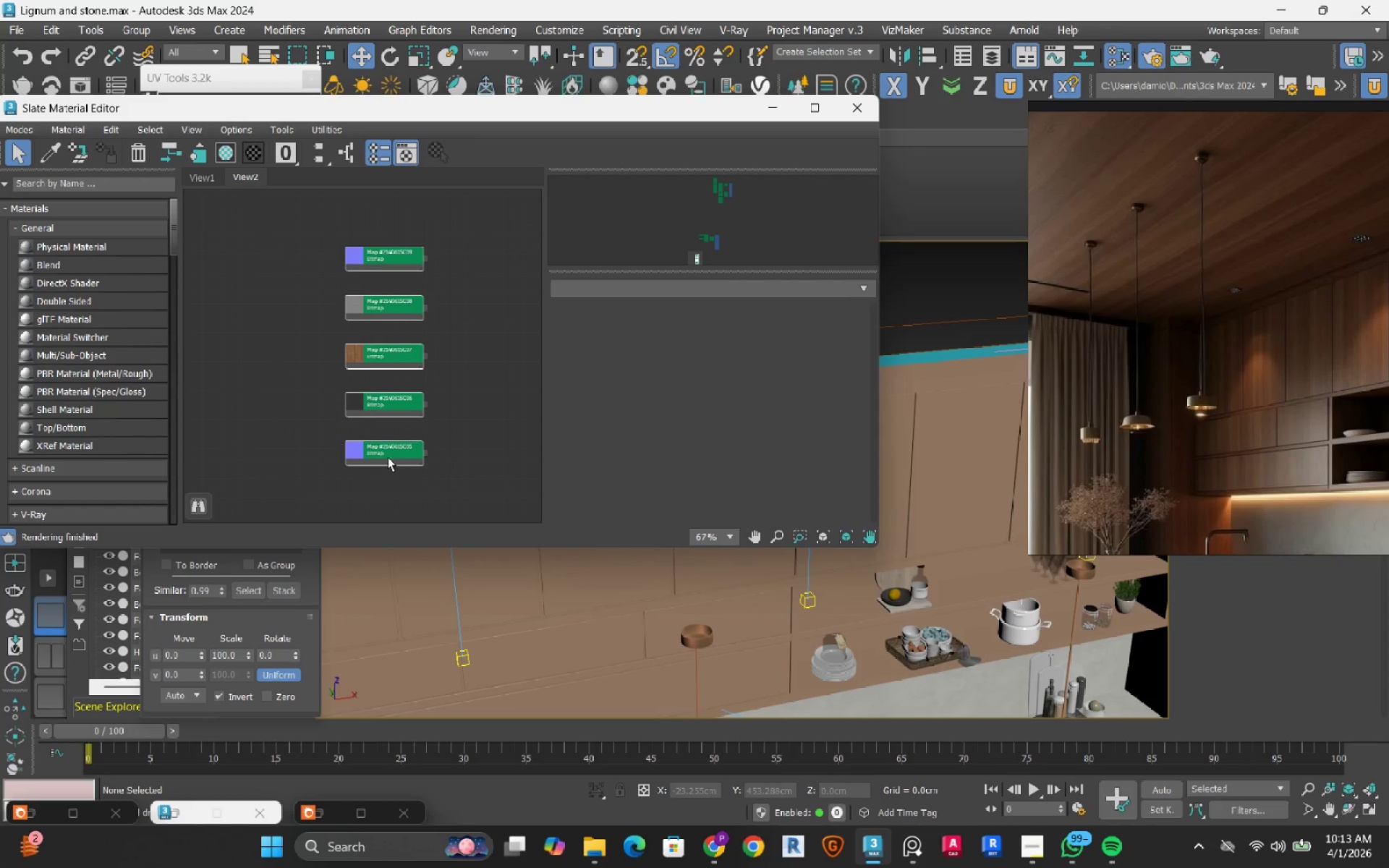 
left_click([389, 449])
 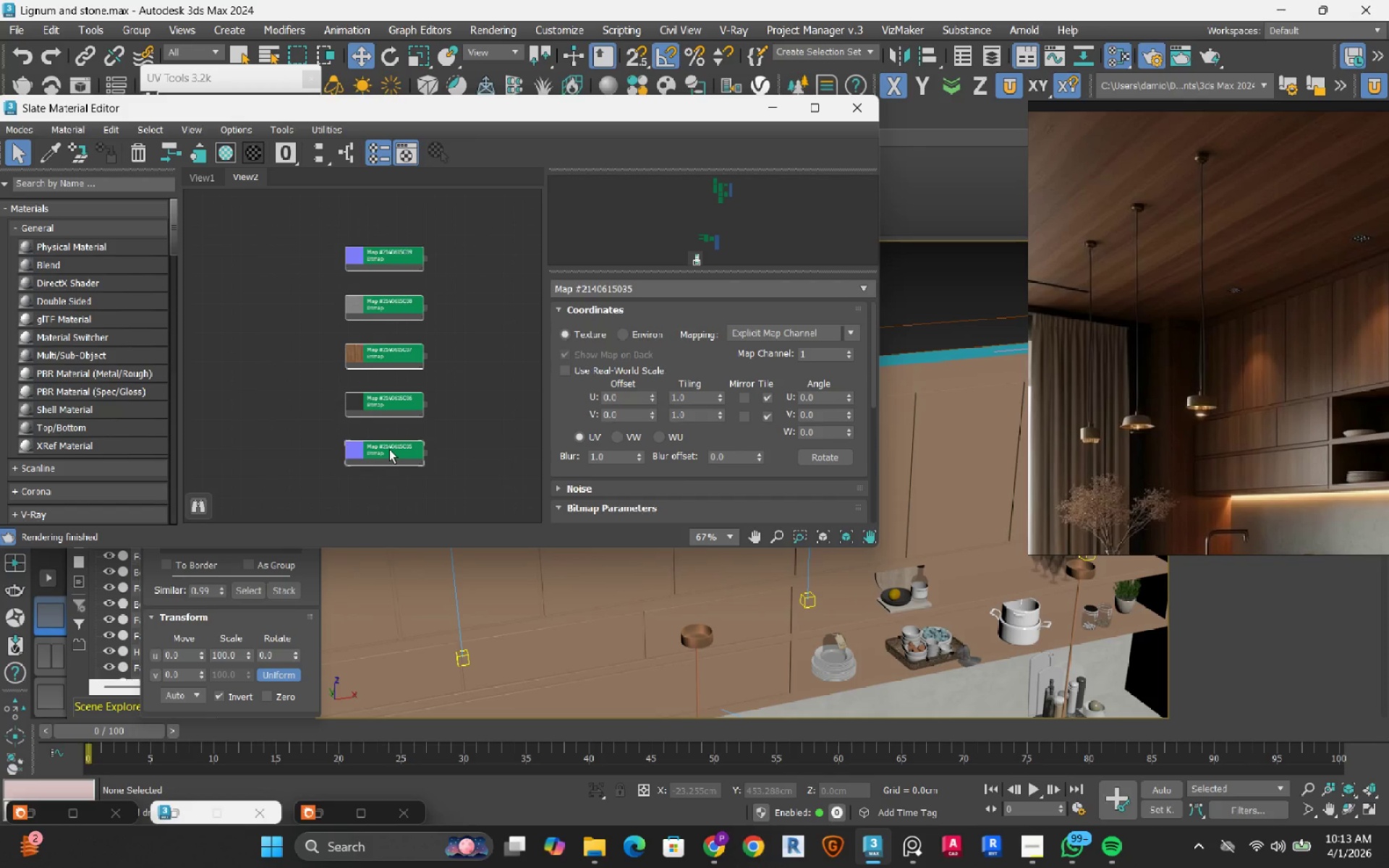 
left_click([389, 449])
 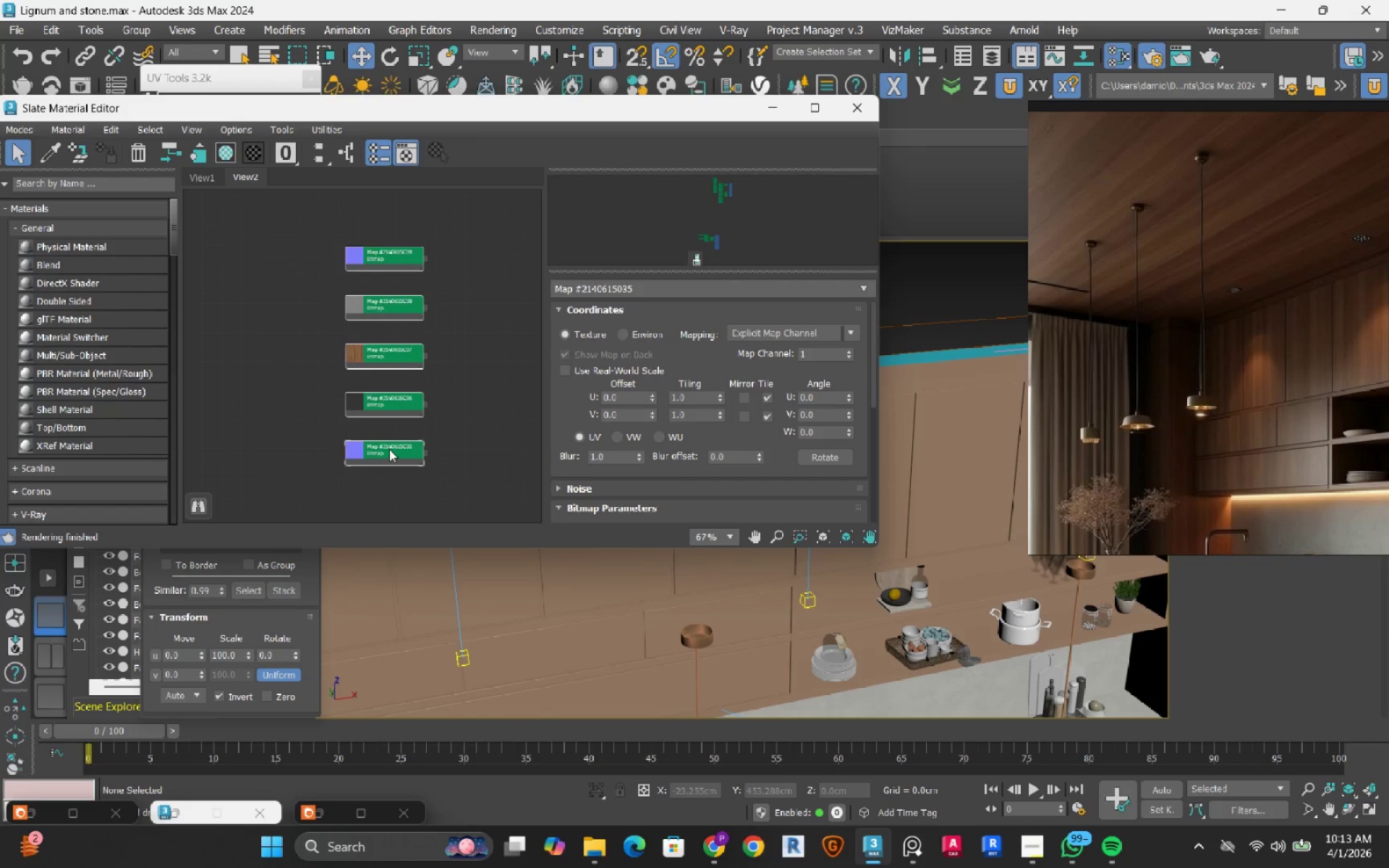 
key(Delete)
 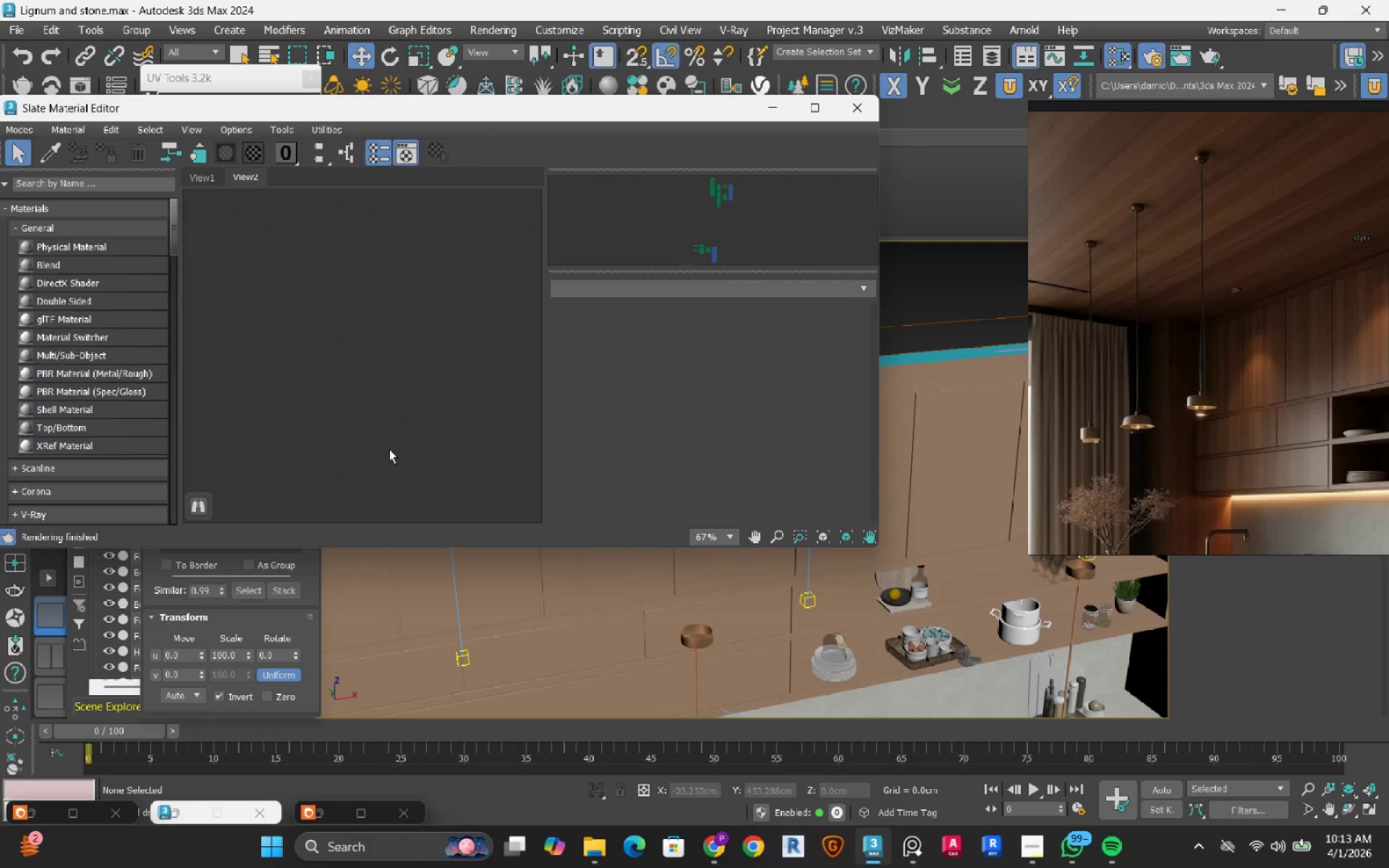 
scroll: coordinate [389, 449], scroll_direction: down, amount: 3.0
 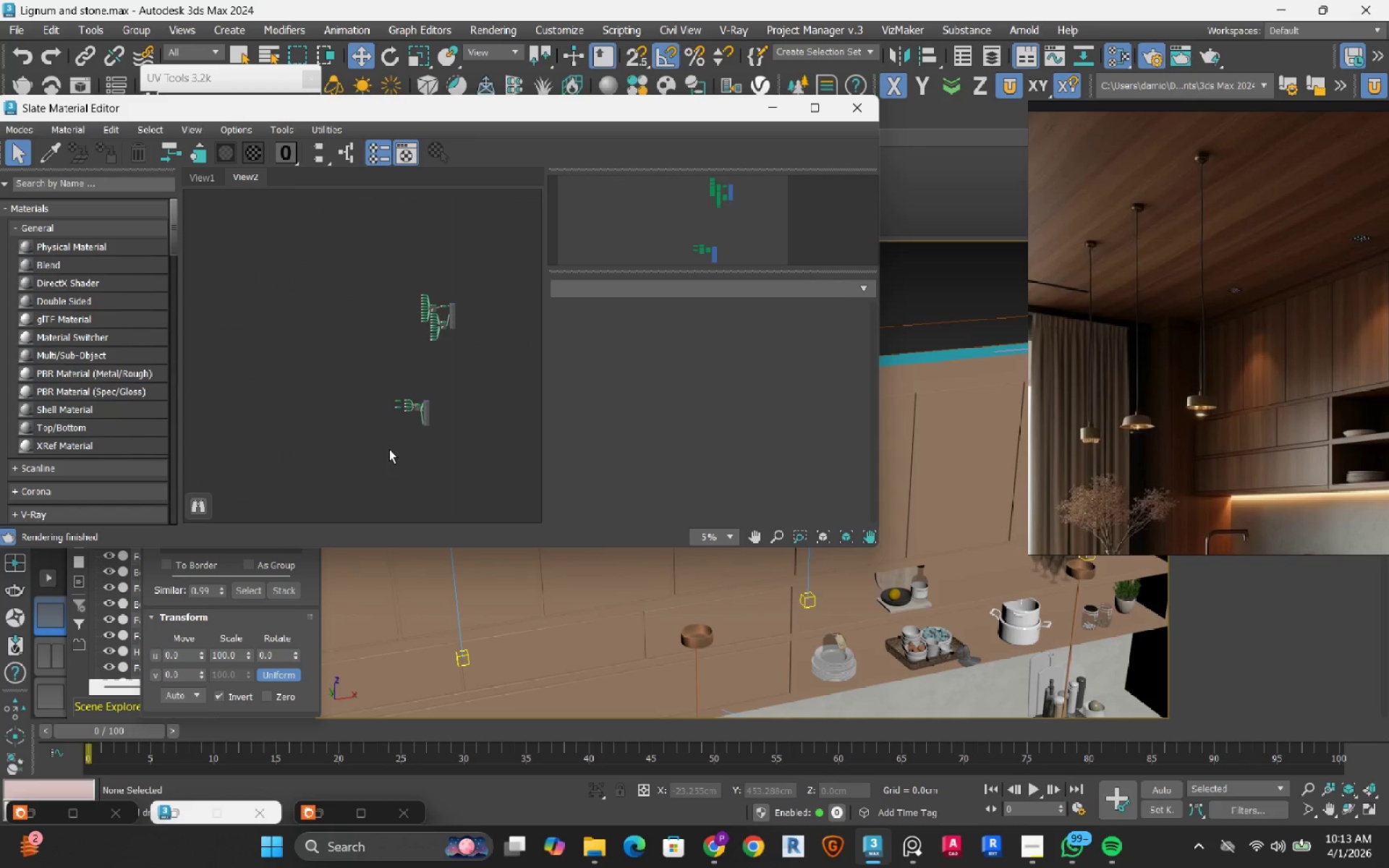 
key(Control+Z)
 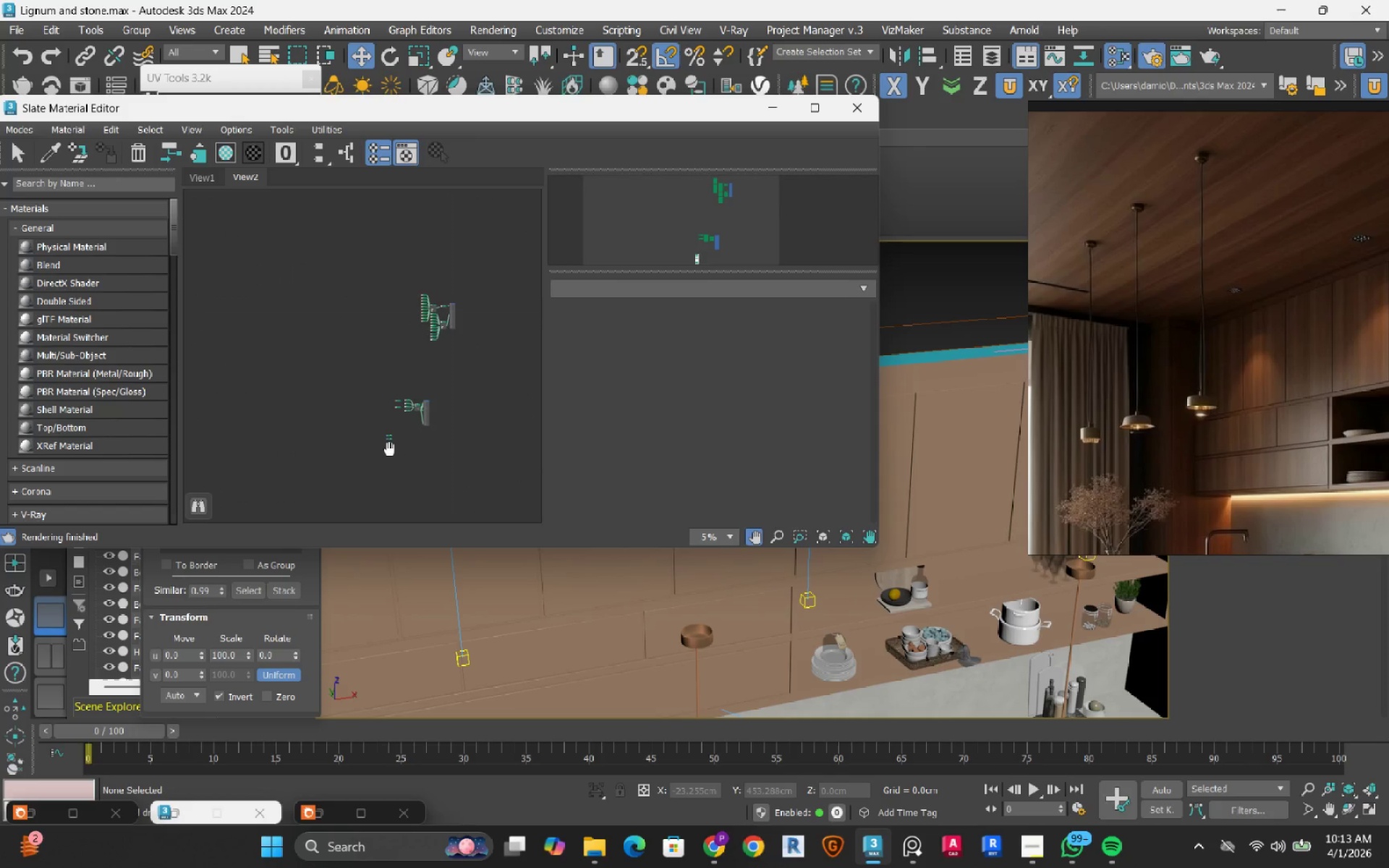 
left_click_drag(start_coordinate=[444, 443], to_coordinate=[446, 448])
 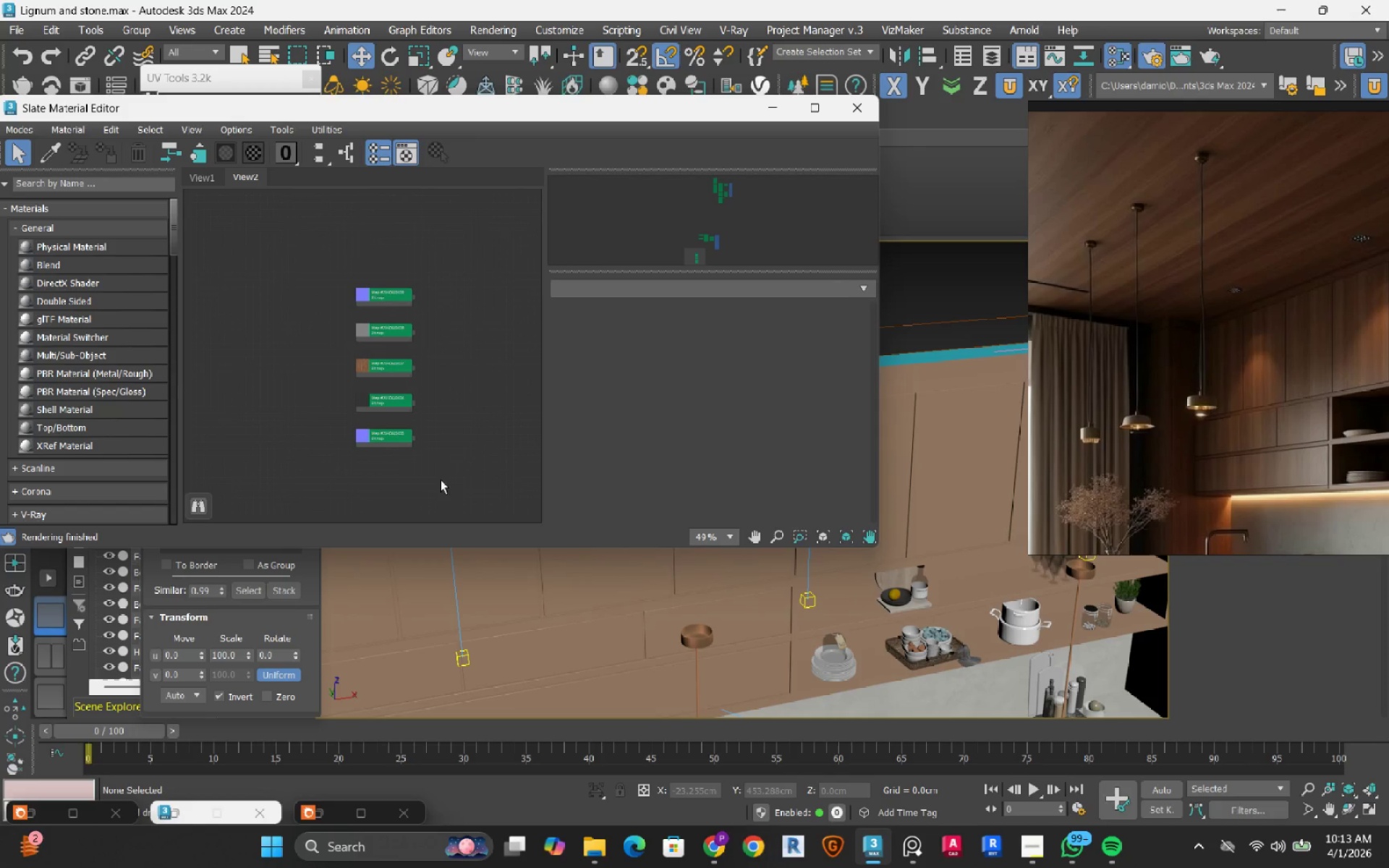 
scroll: coordinate [388, 433], scroll_direction: up, amount: 4.0
 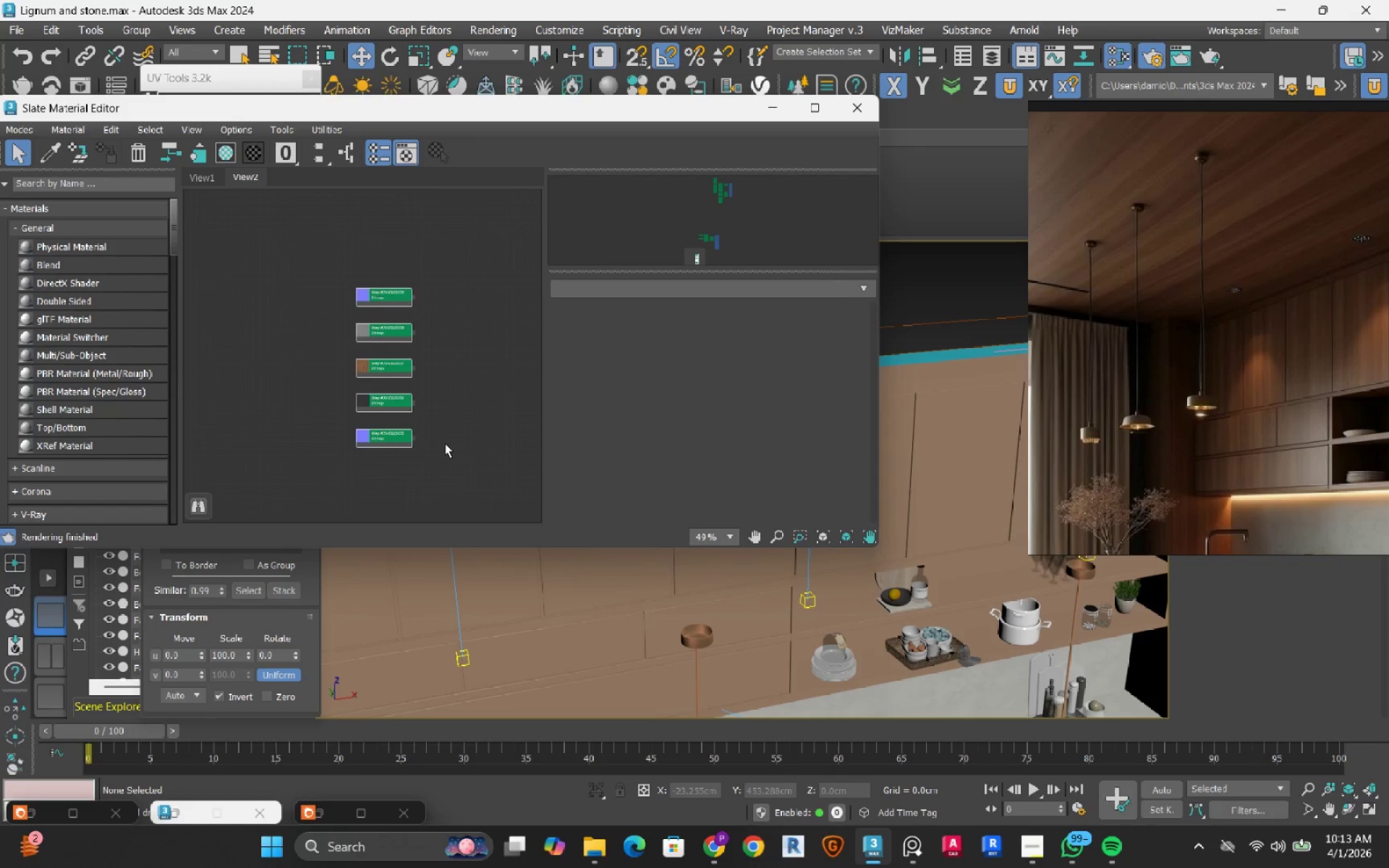 
left_click_drag(start_coordinate=[442, 482], to_coordinate=[351, 419])
 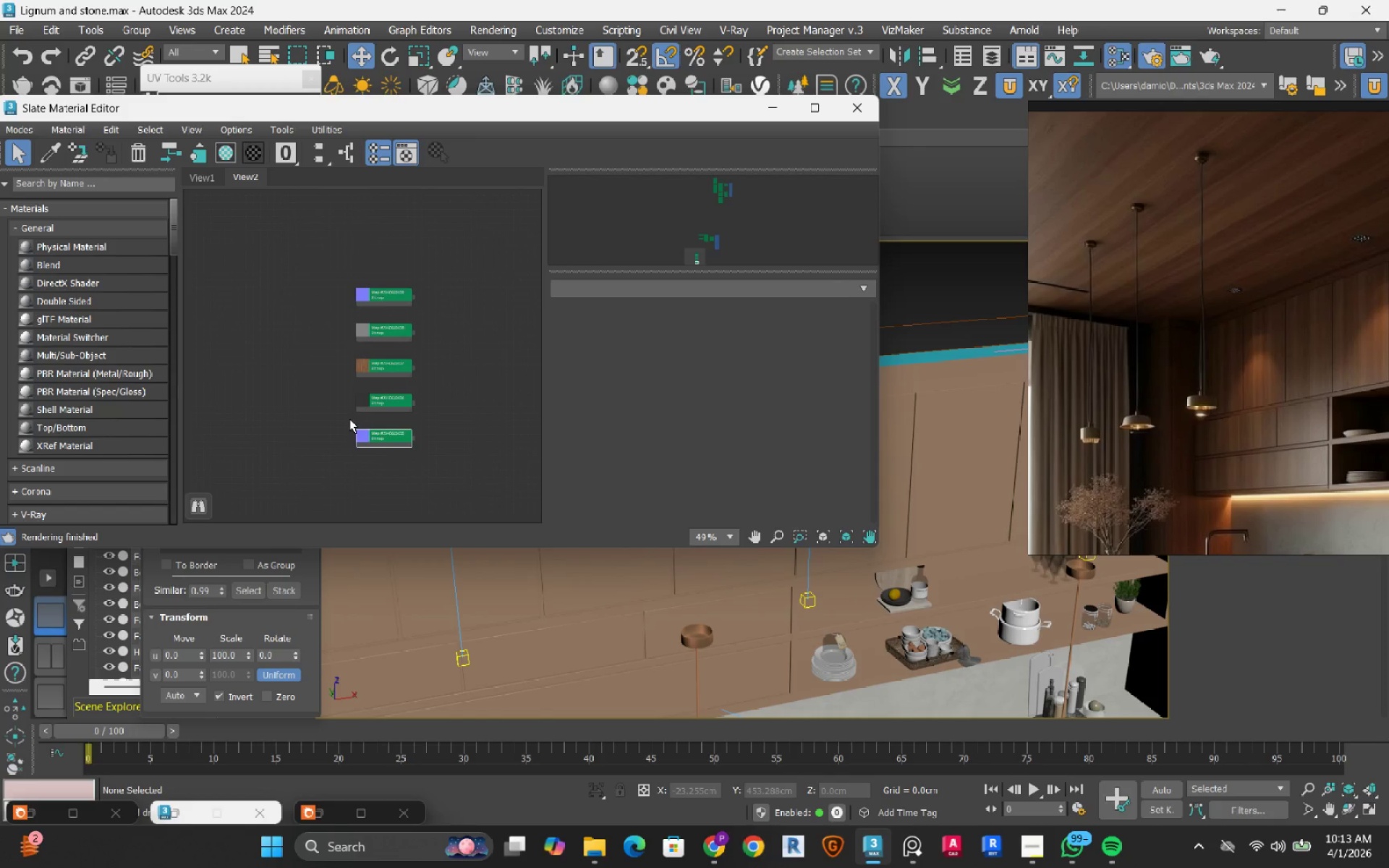 
key(Delete)
 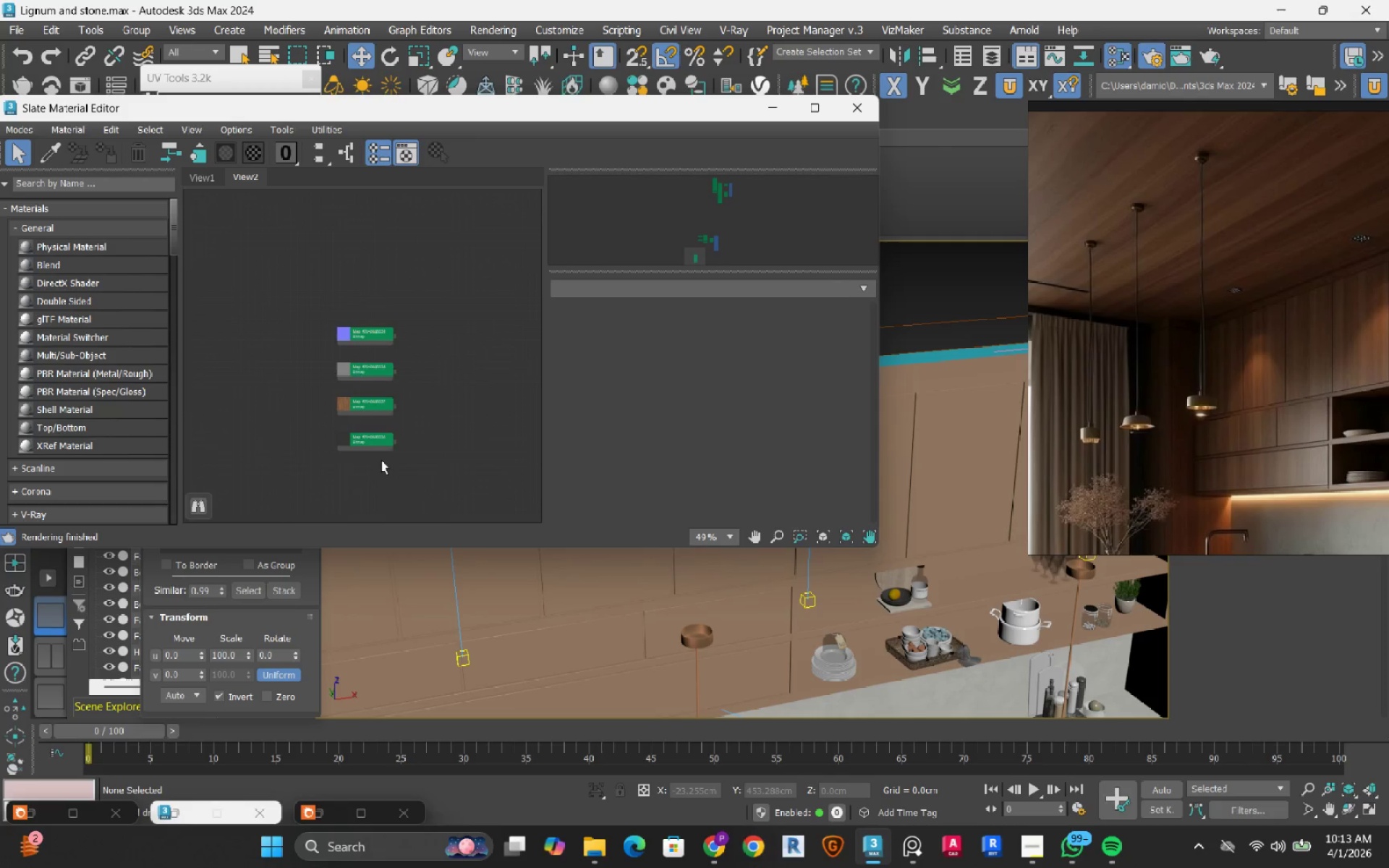 
left_click_drag(start_coordinate=[417, 473], to_coordinate=[163, 205])
 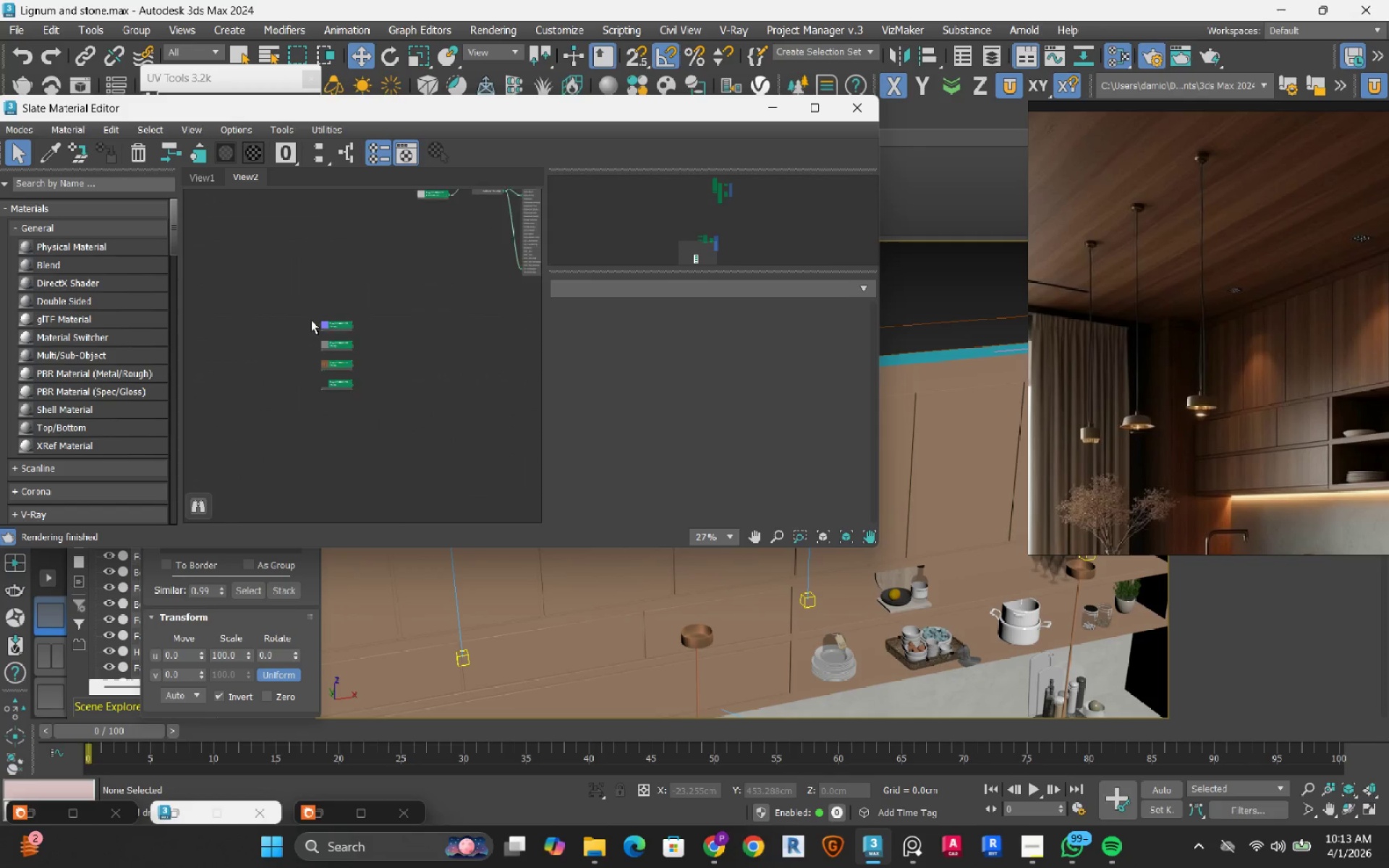 
scroll: coordinate [311, 320], scroll_direction: down, amount: 3.0
 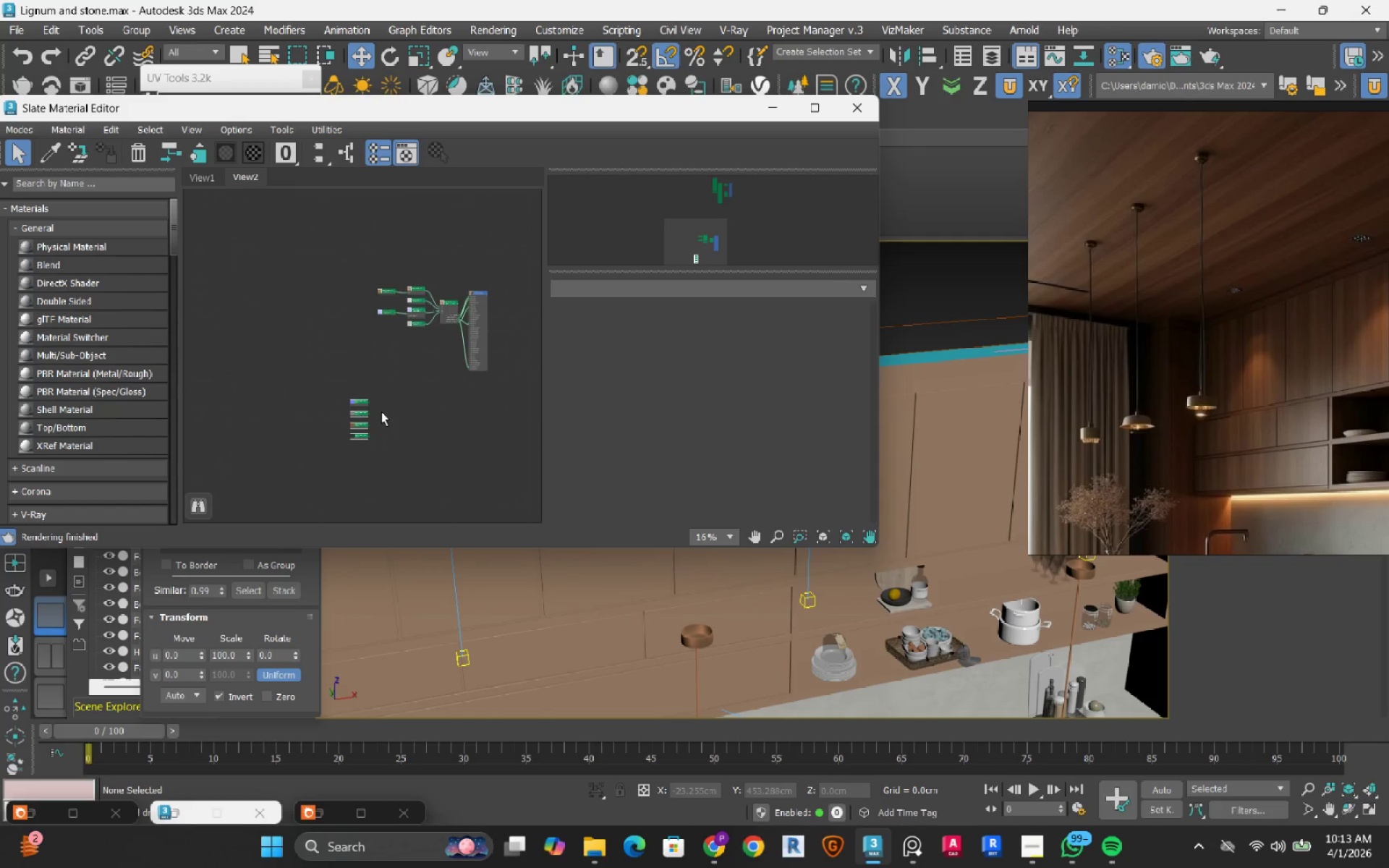 
scroll: coordinate [381, 412], scroll_direction: up, amount: 1.0
 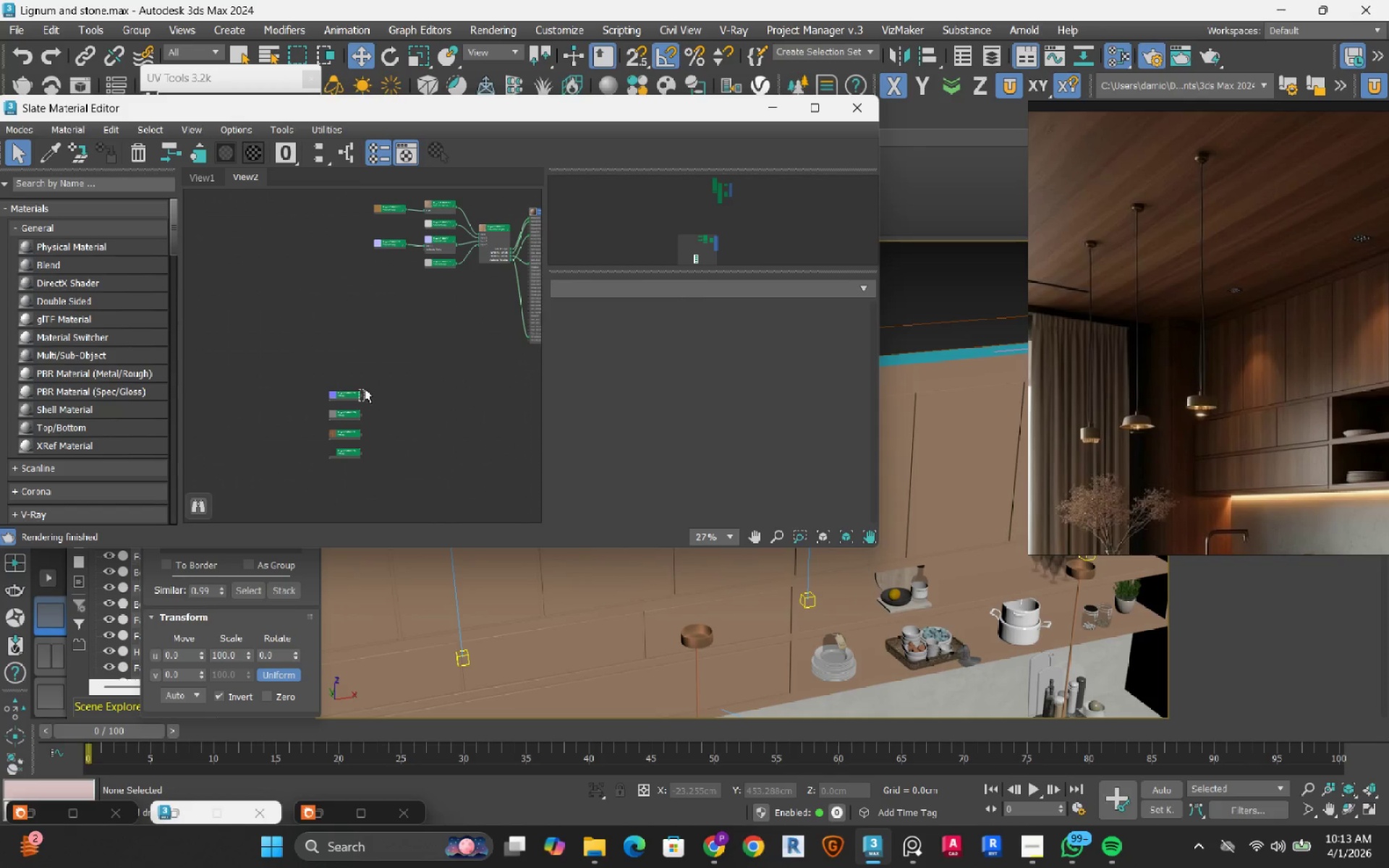 
left_click_drag(start_coordinate=[359, 401], to_coordinate=[298, 480])
 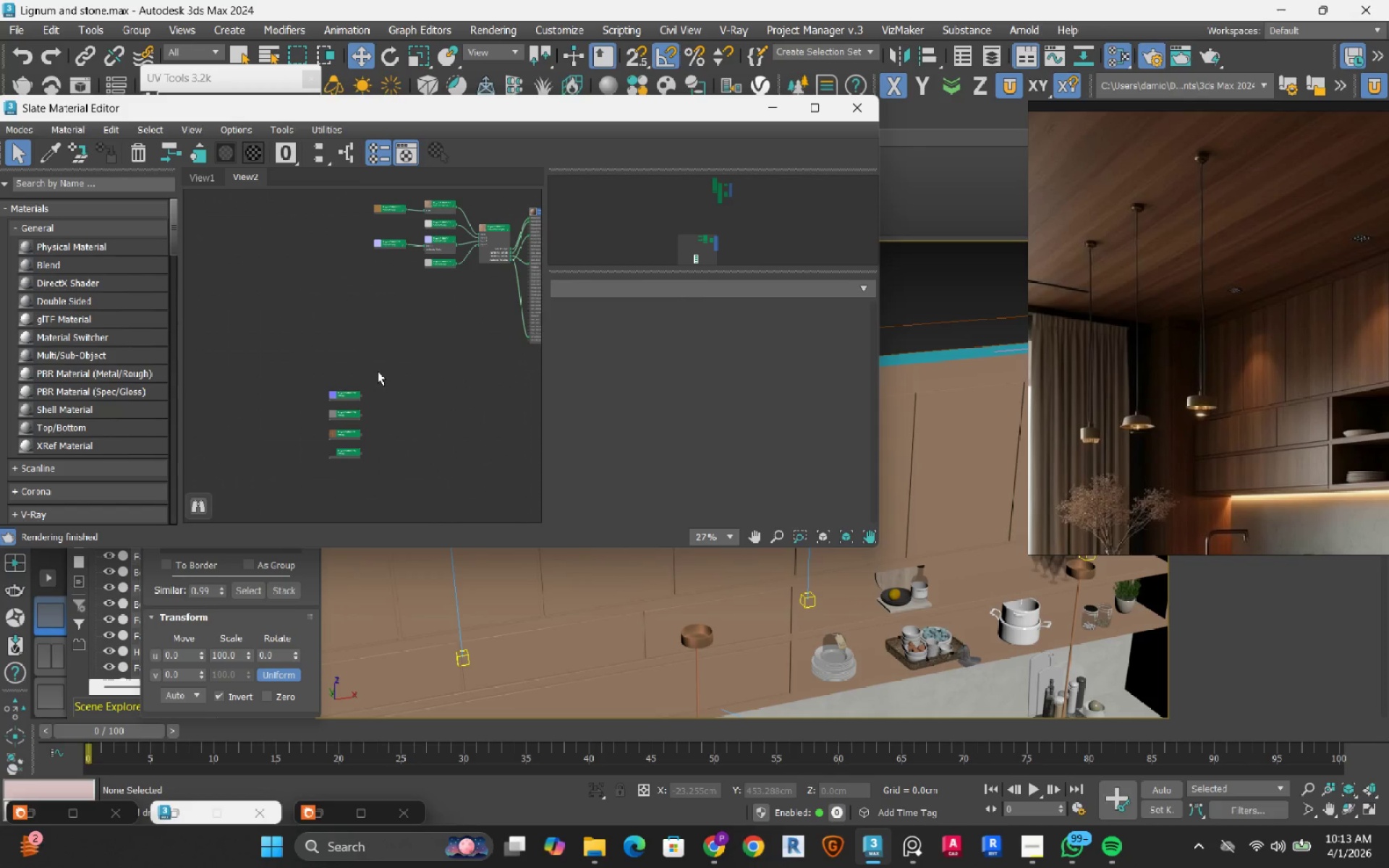 
key(Backspace)
 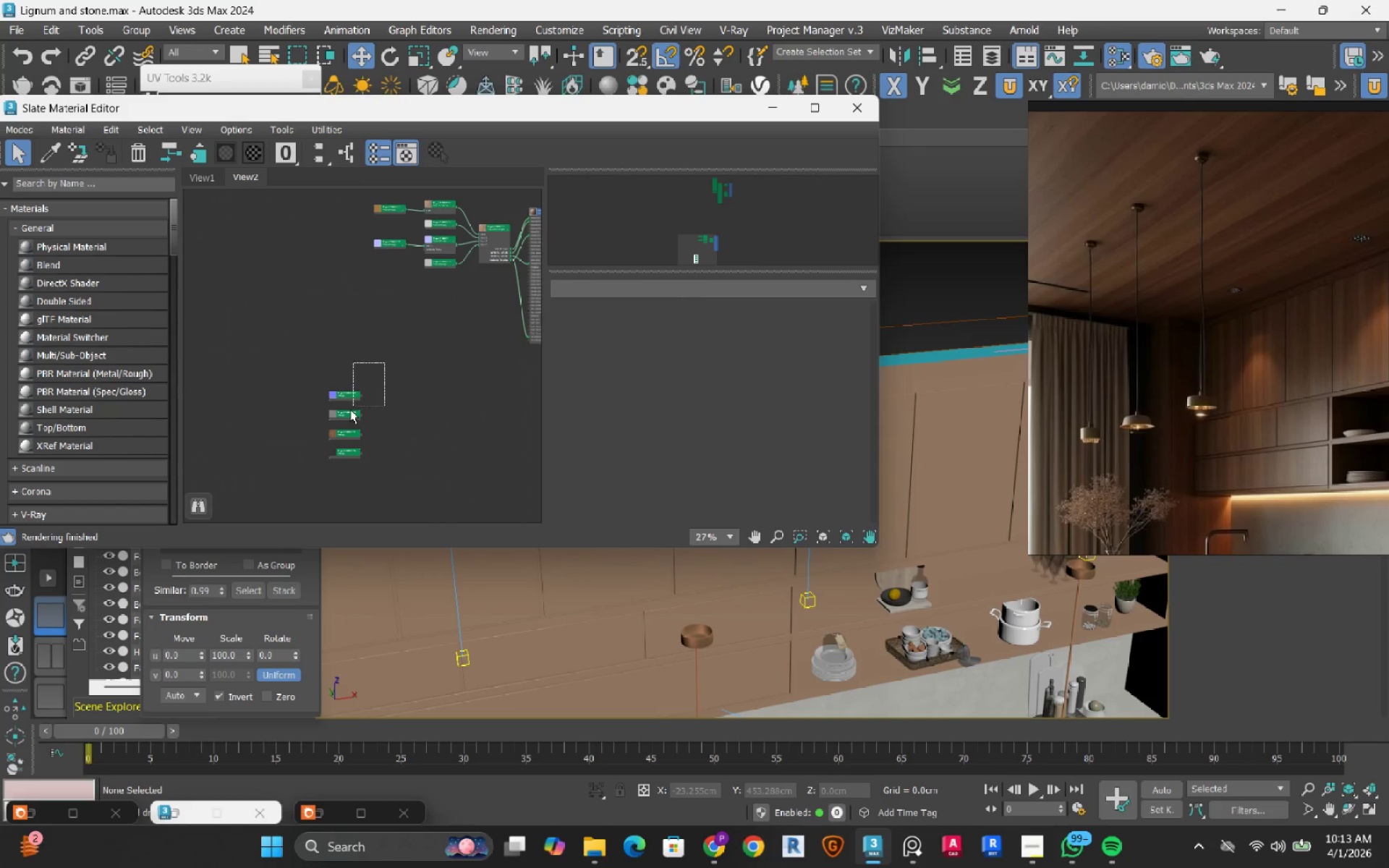 
left_click_drag(start_coordinate=[385, 362], to_coordinate=[307, 477])
 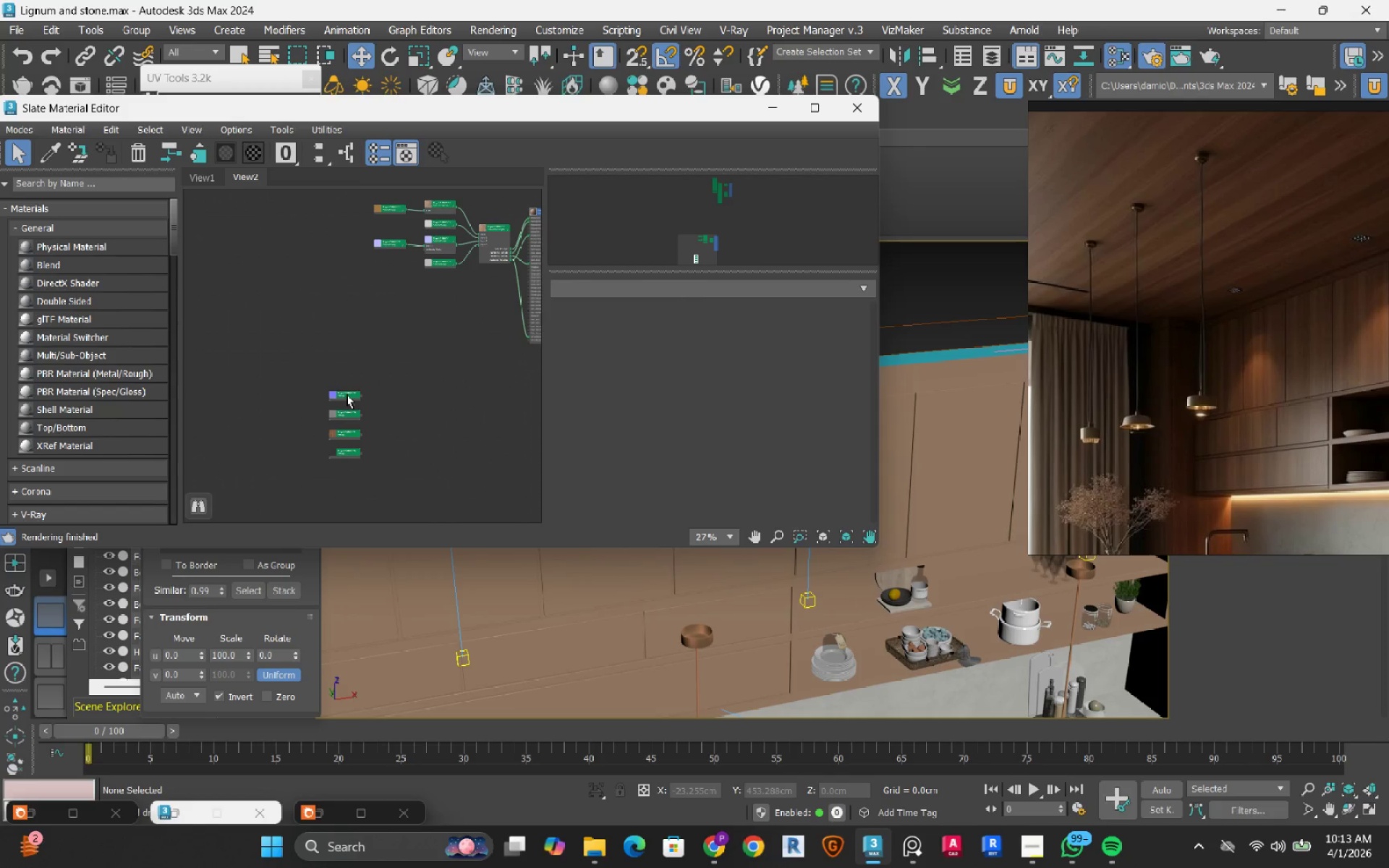 
left_click_drag(start_coordinate=[347, 393], to_coordinate=[385, 283])
 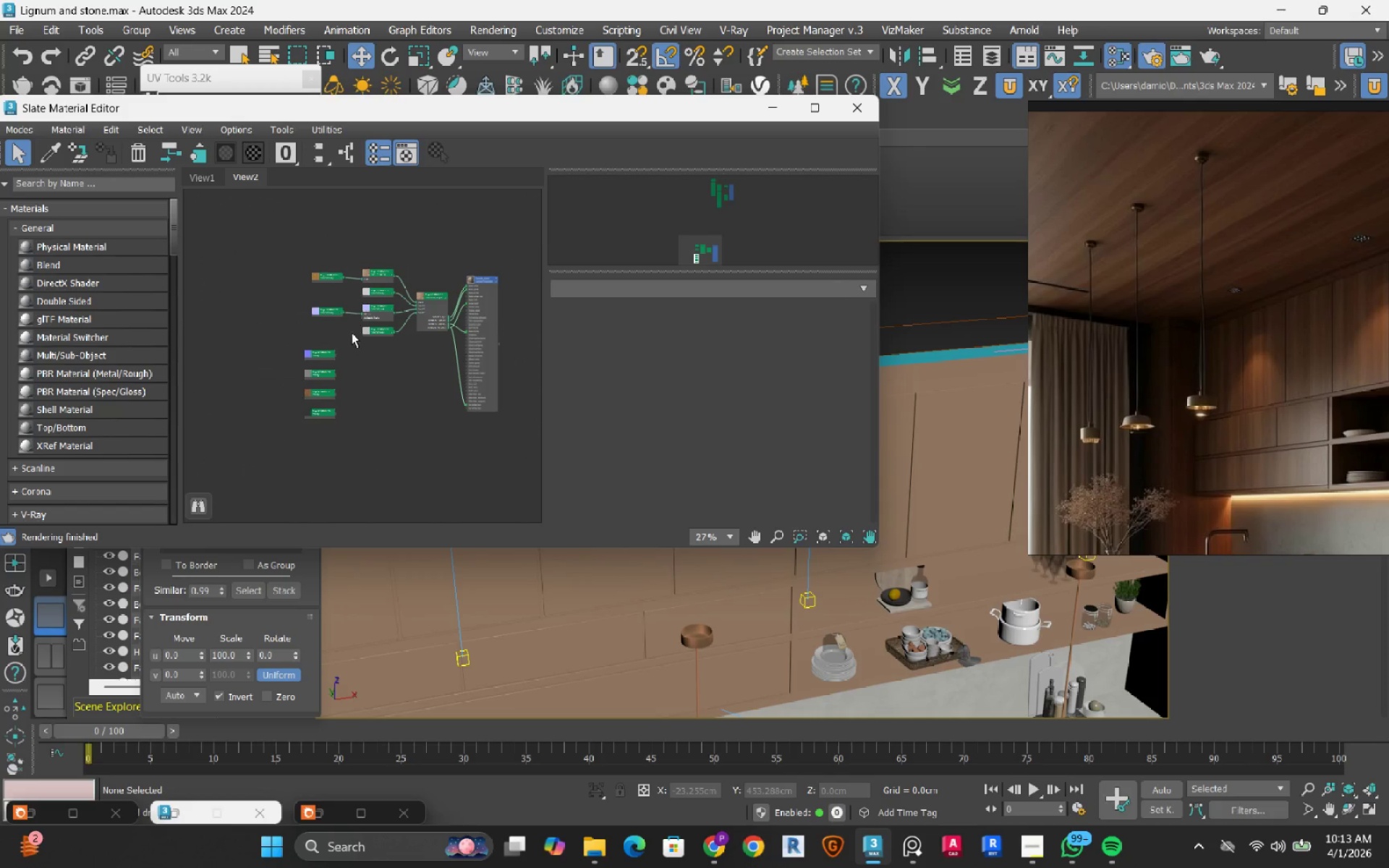 
scroll: coordinate [366, 310], scroll_direction: down, amount: 1.0
 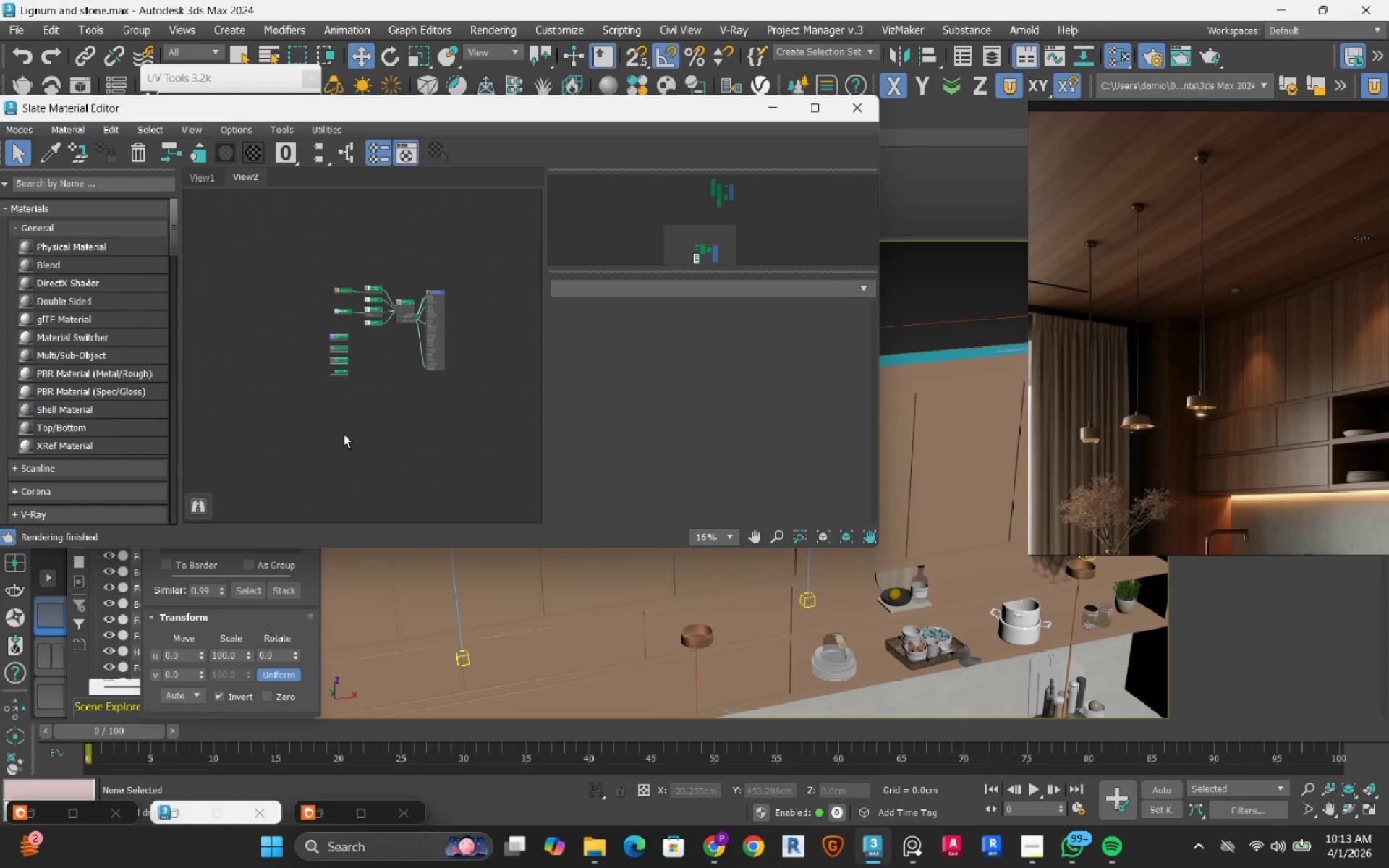 
left_click_drag(start_coordinate=[344, 425], to_coordinate=[313, 333])
 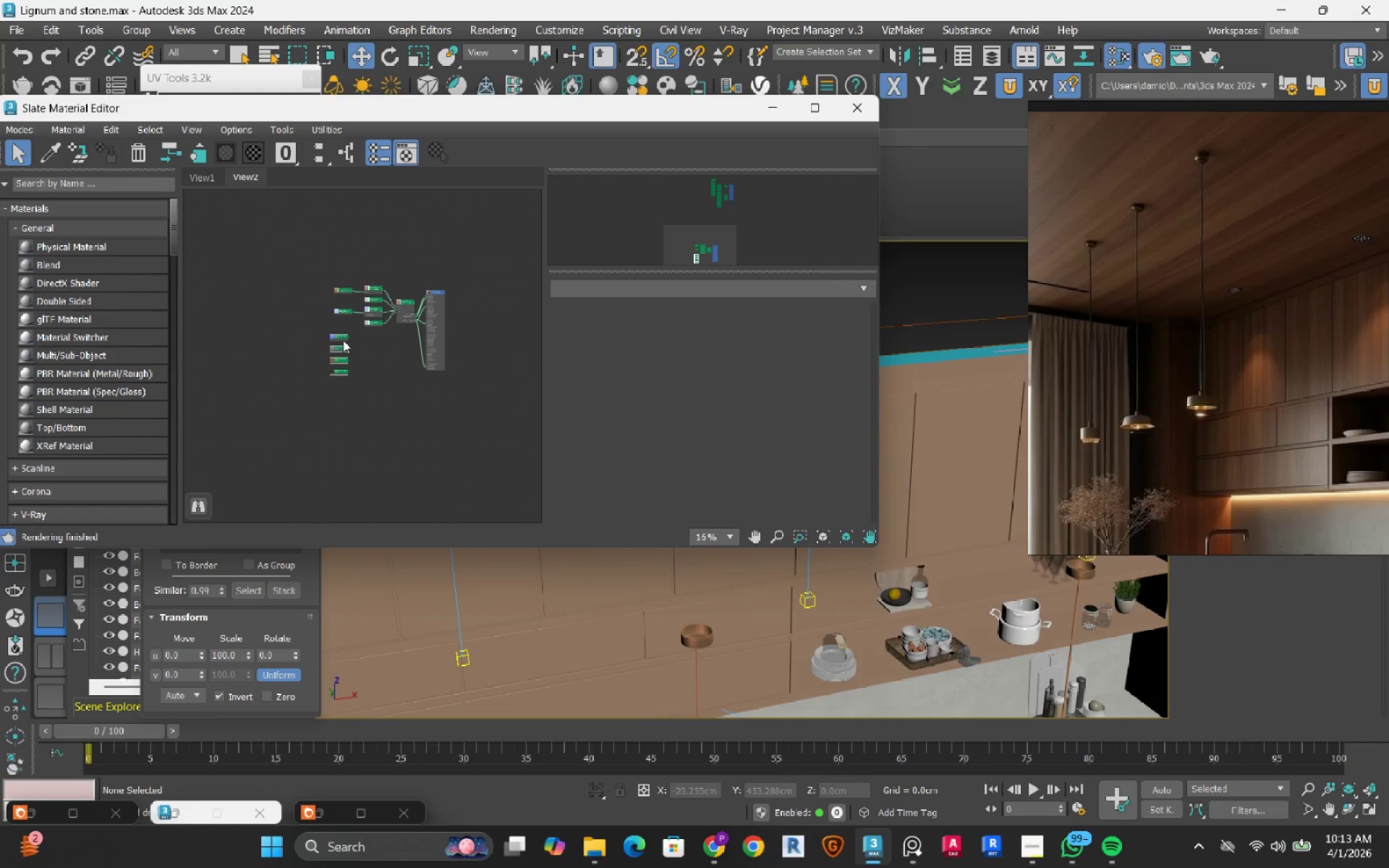 
left_click_drag(start_coordinate=[343, 340], to_coordinate=[301, 434])
 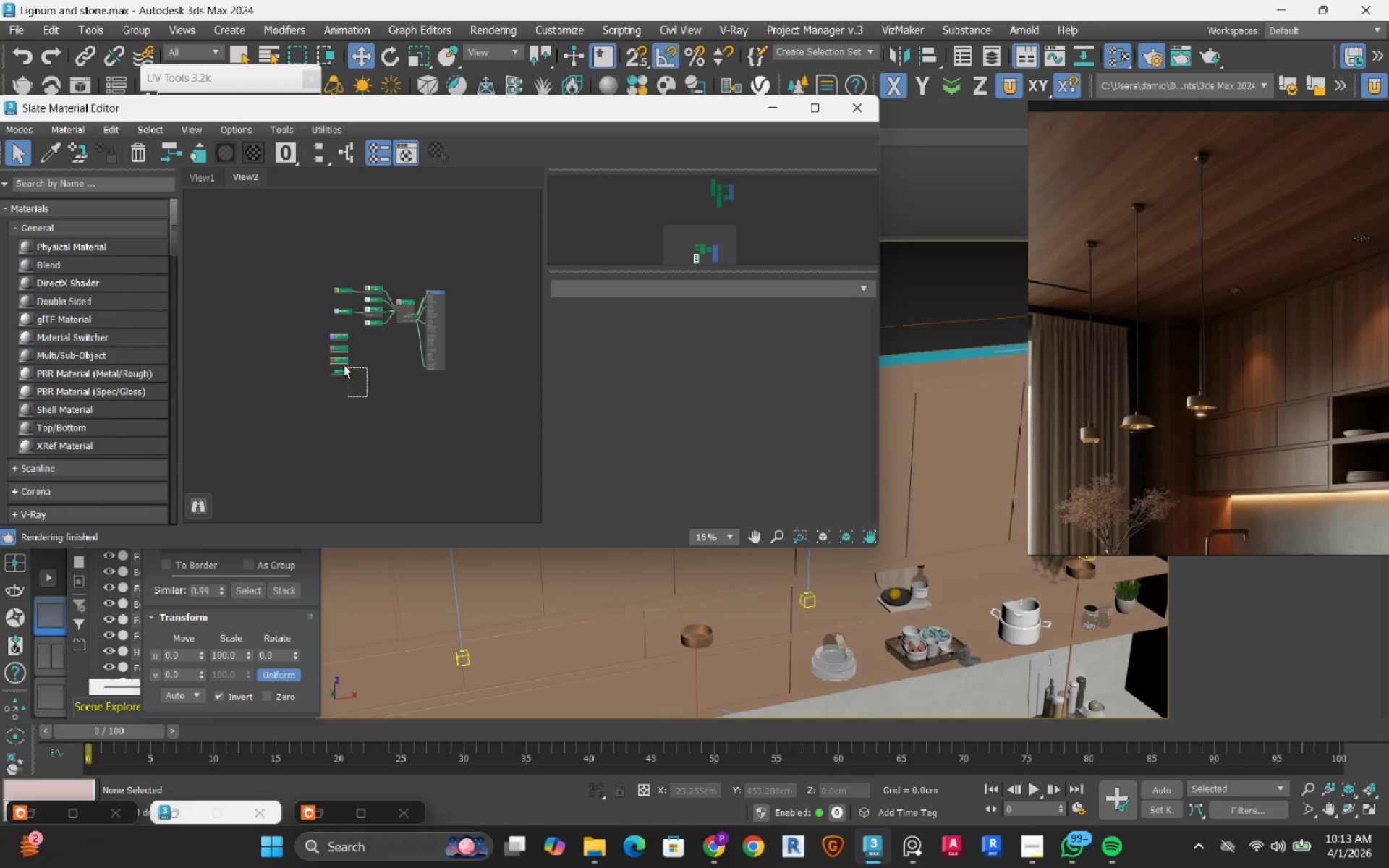 
left_click_drag(start_coordinate=[368, 397], to_coordinate=[308, 328])
 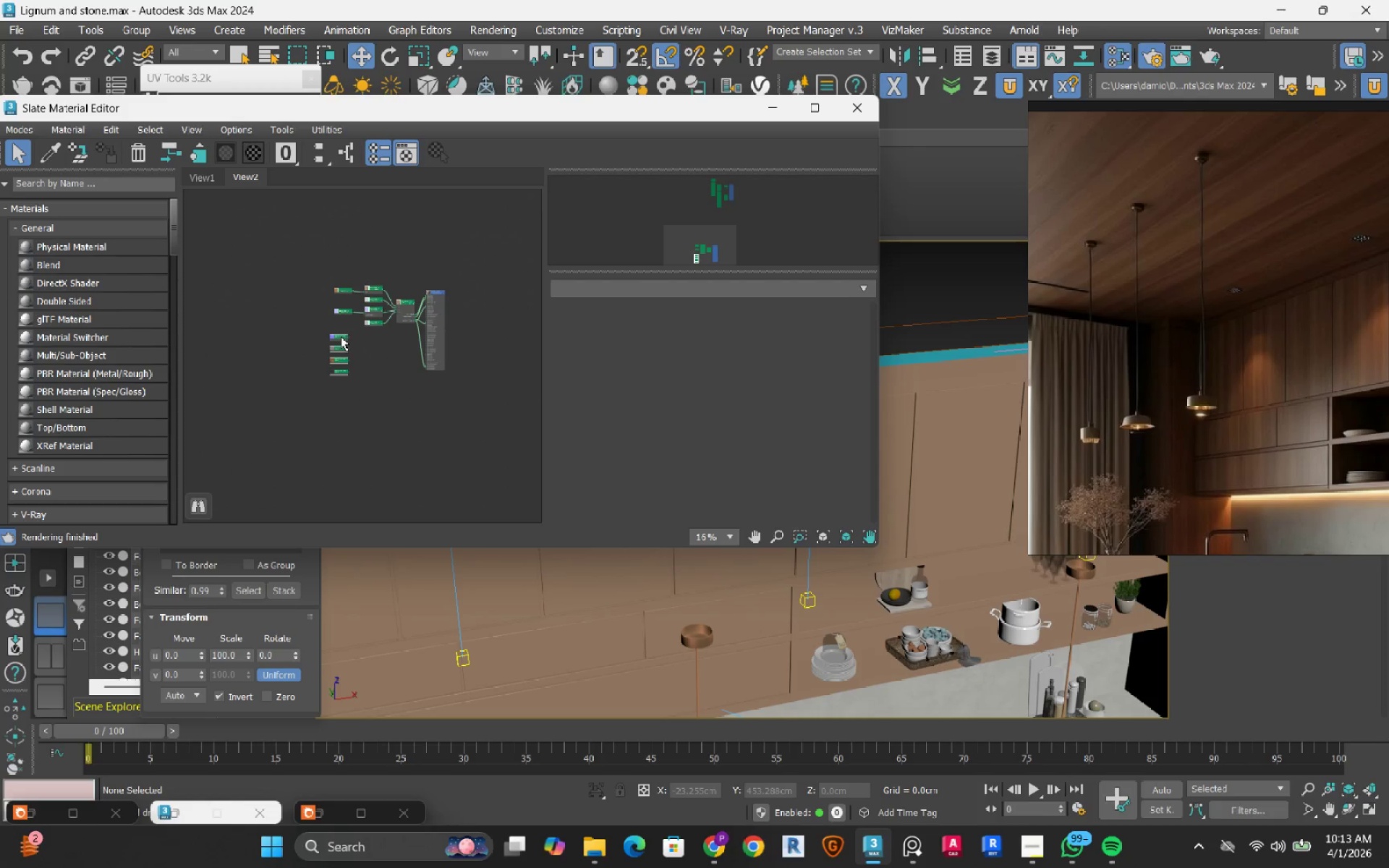 
left_click_drag(start_coordinate=[341, 336], to_coordinate=[282, 379])
 